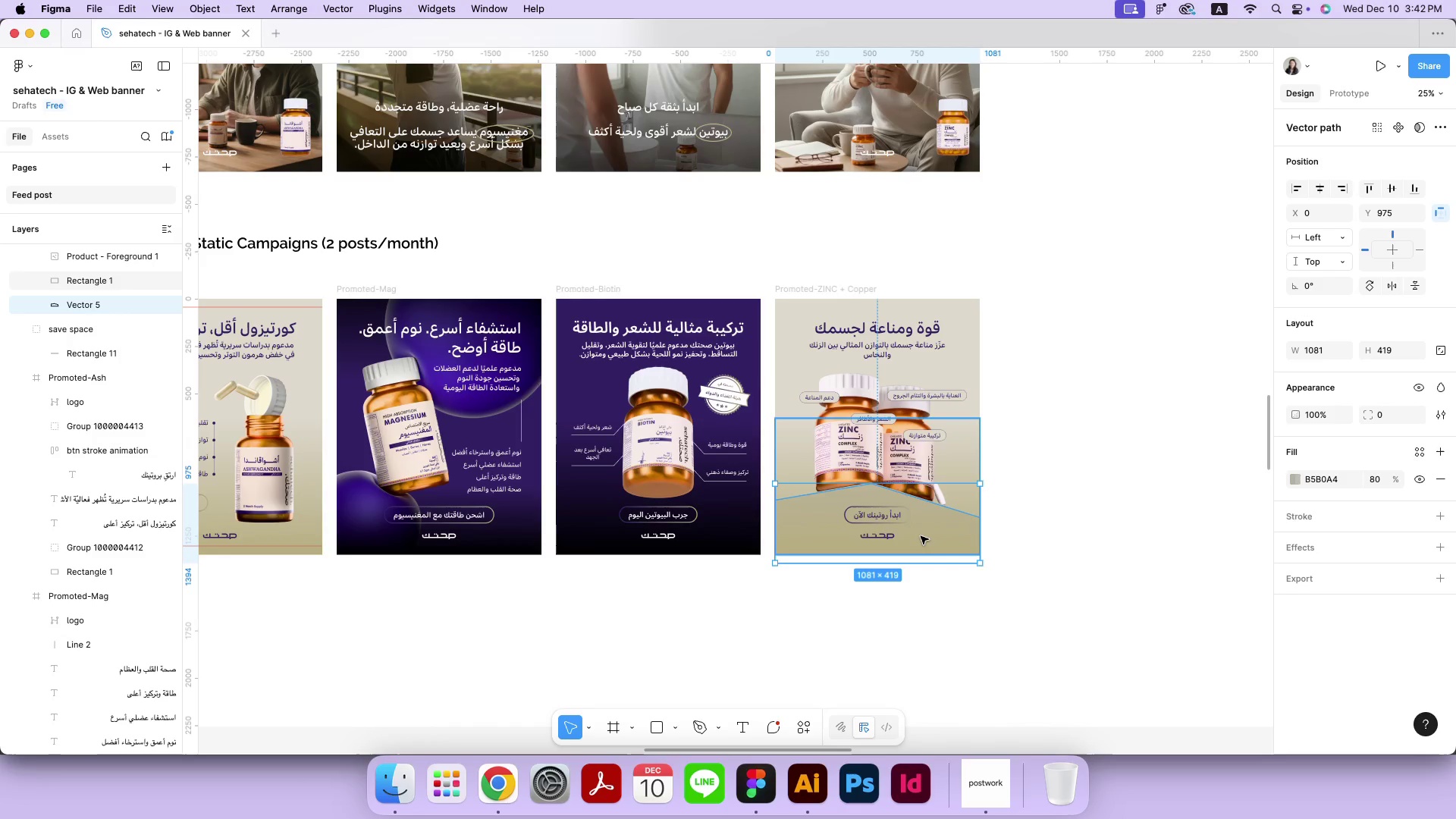 
key(Meta+MetaRight)
 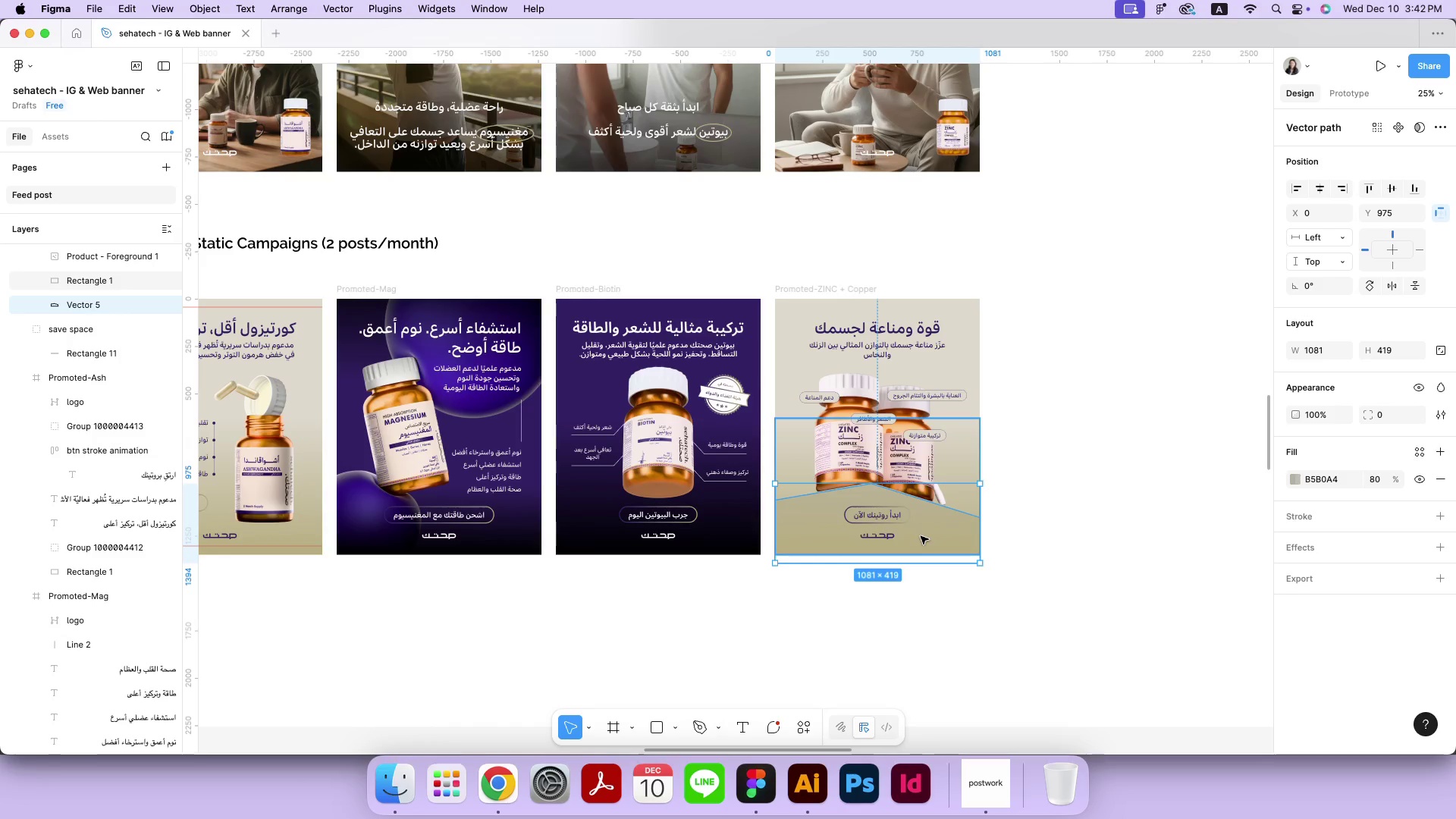 
key(Meta+Equal)
 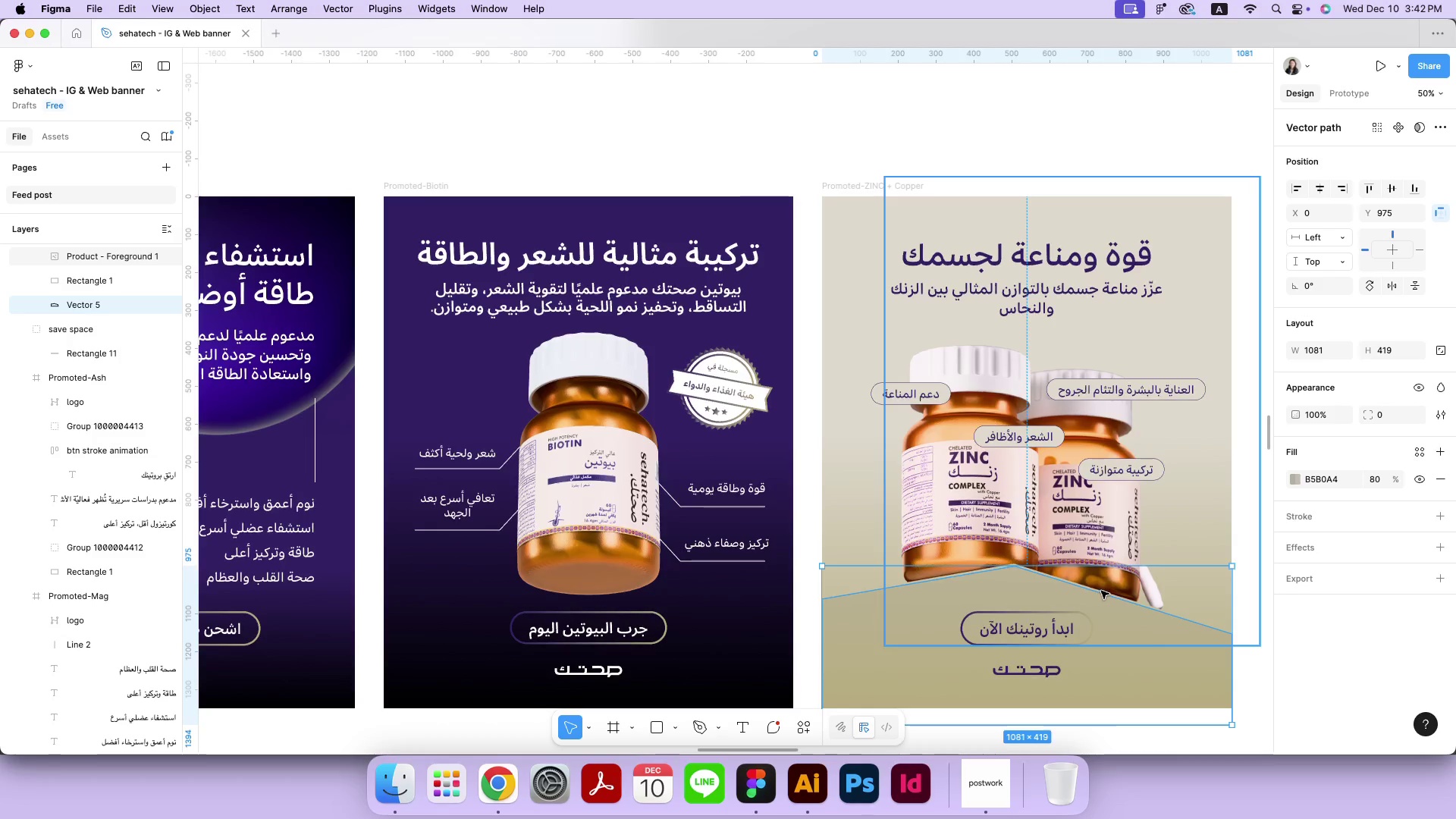 
key(ArrowUp)
 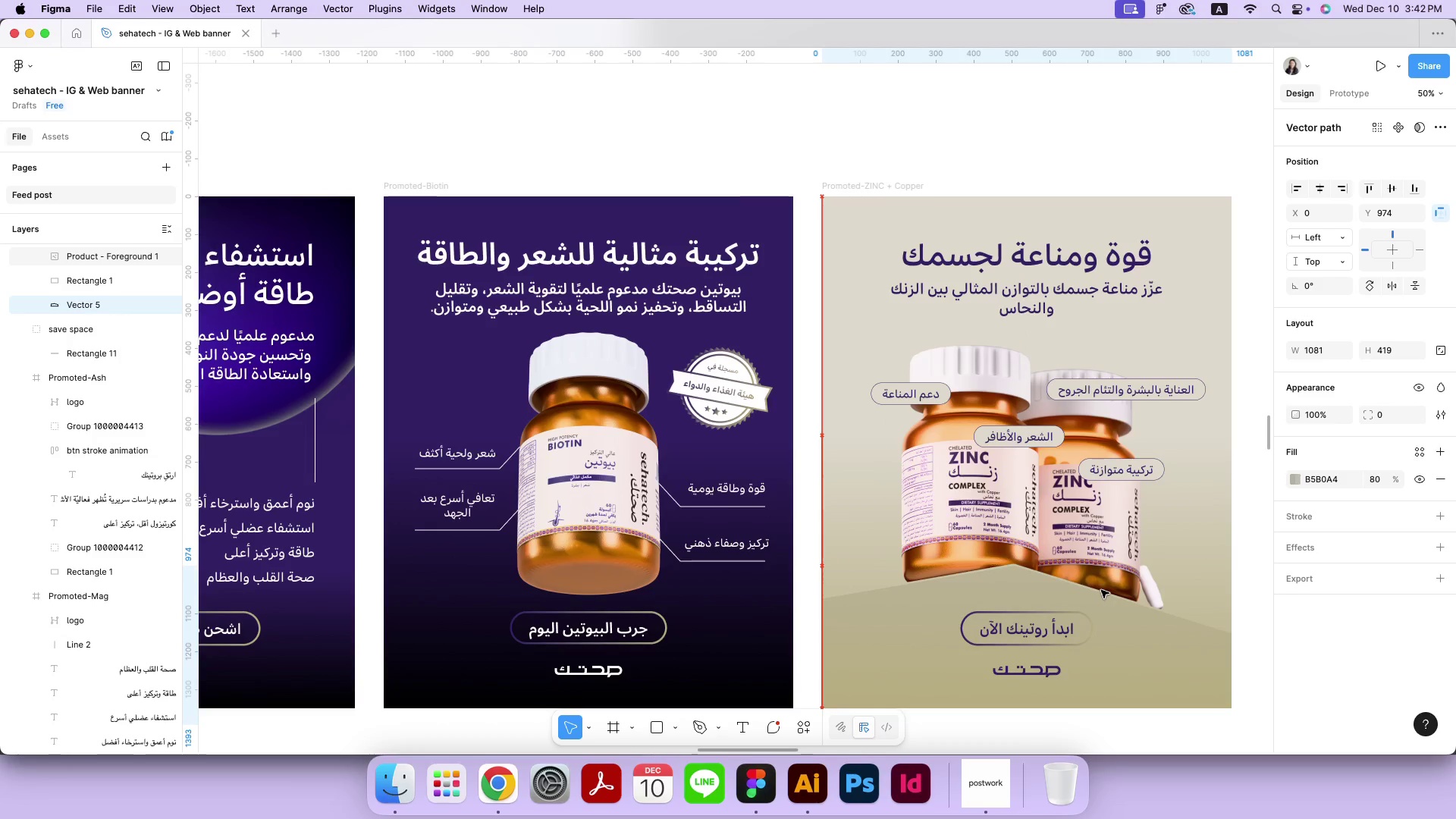 
key(ArrowUp)
 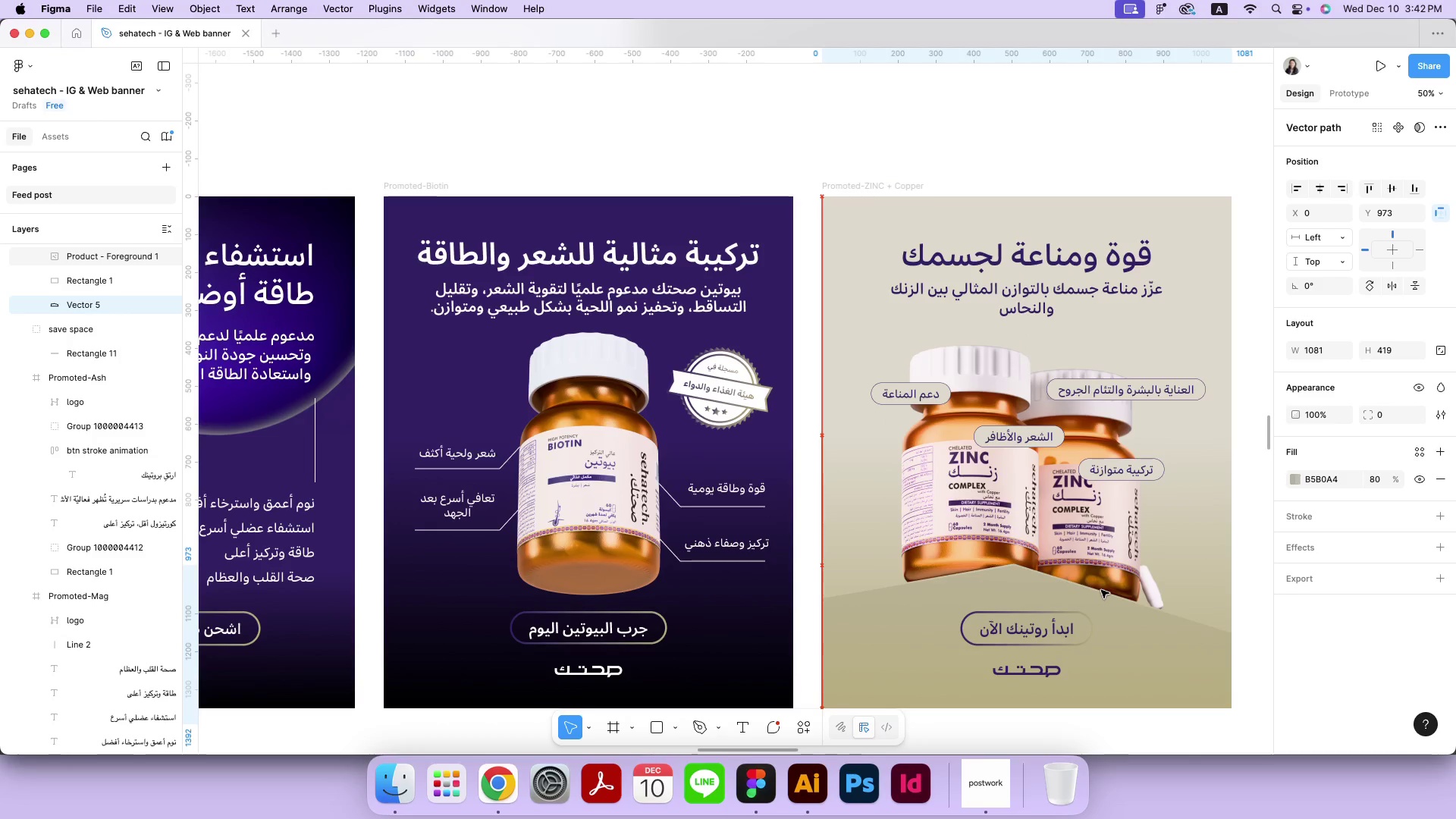 
key(ArrowUp)
 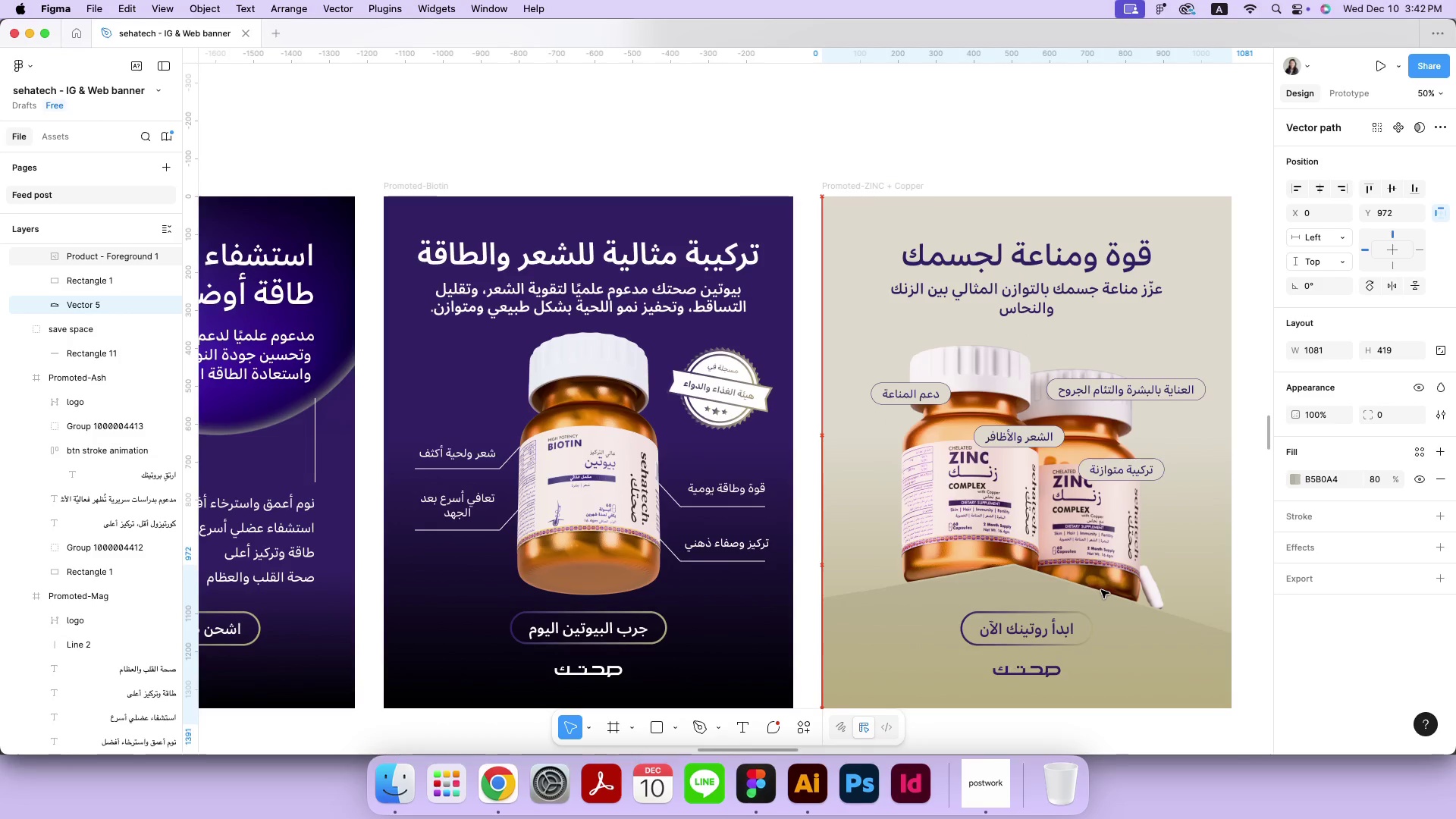 
key(ArrowUp)
 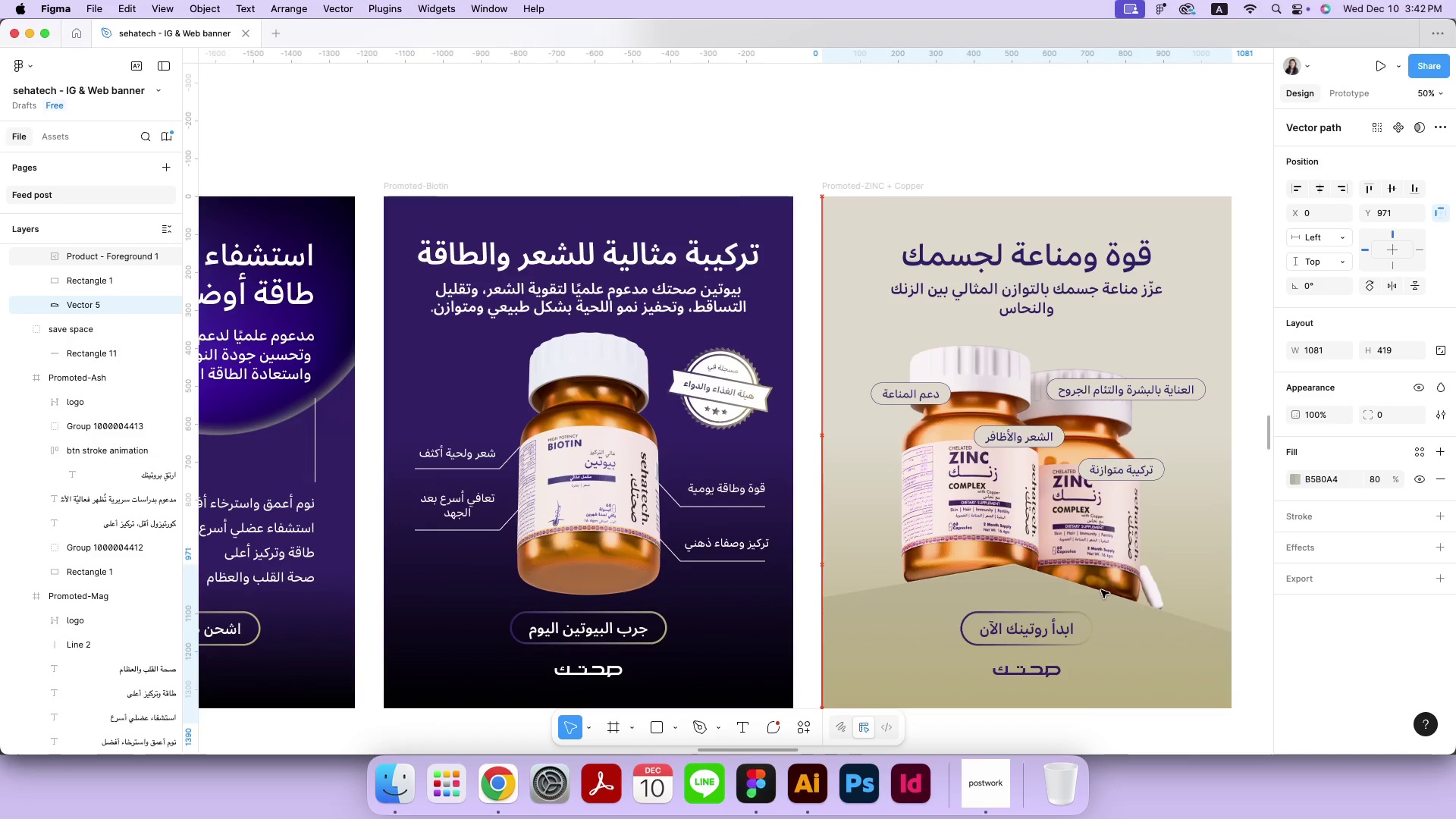 
key(ArrowUp)
 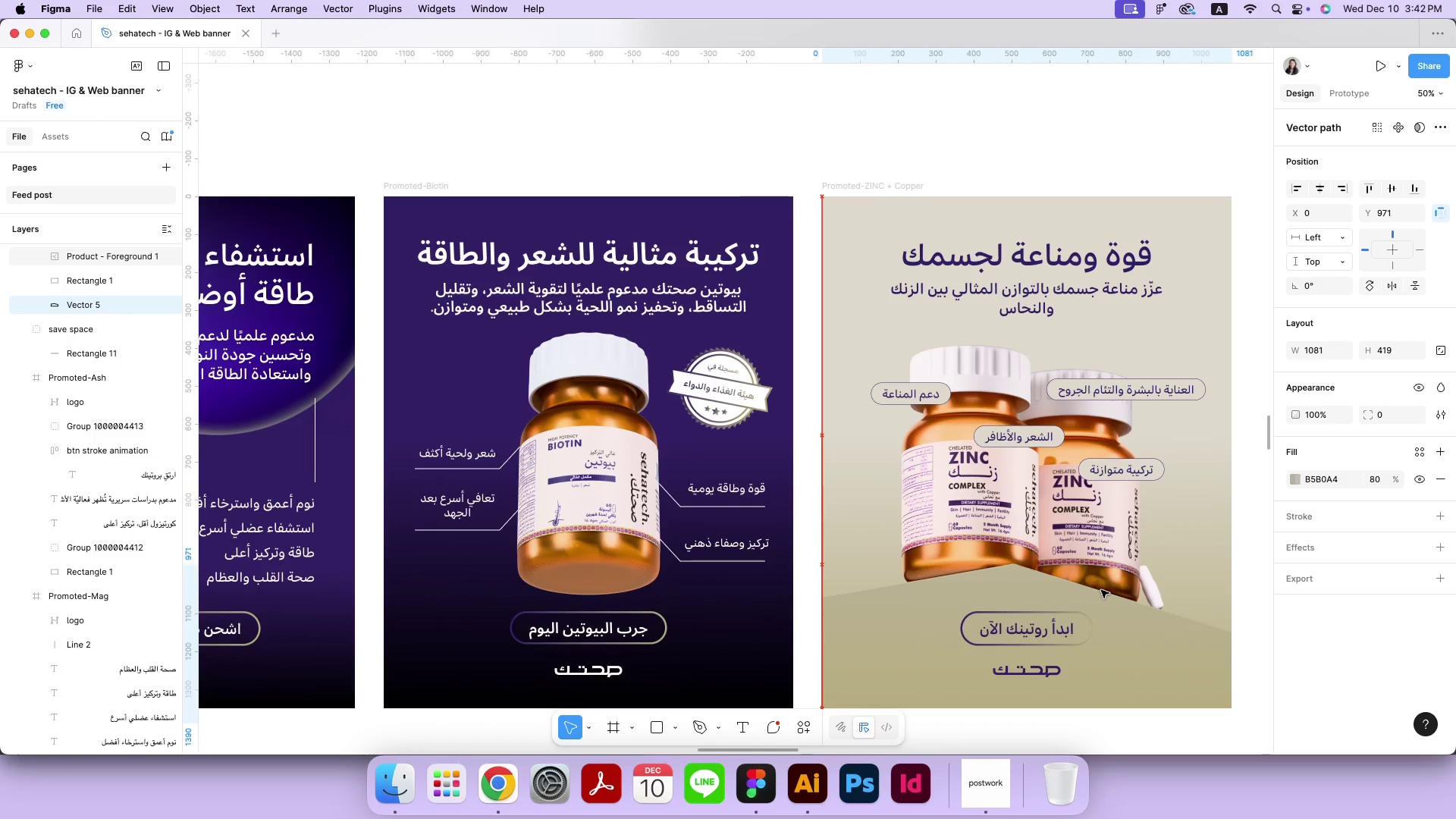 
hold_key(key=ArrowDown, duration=1.07)
 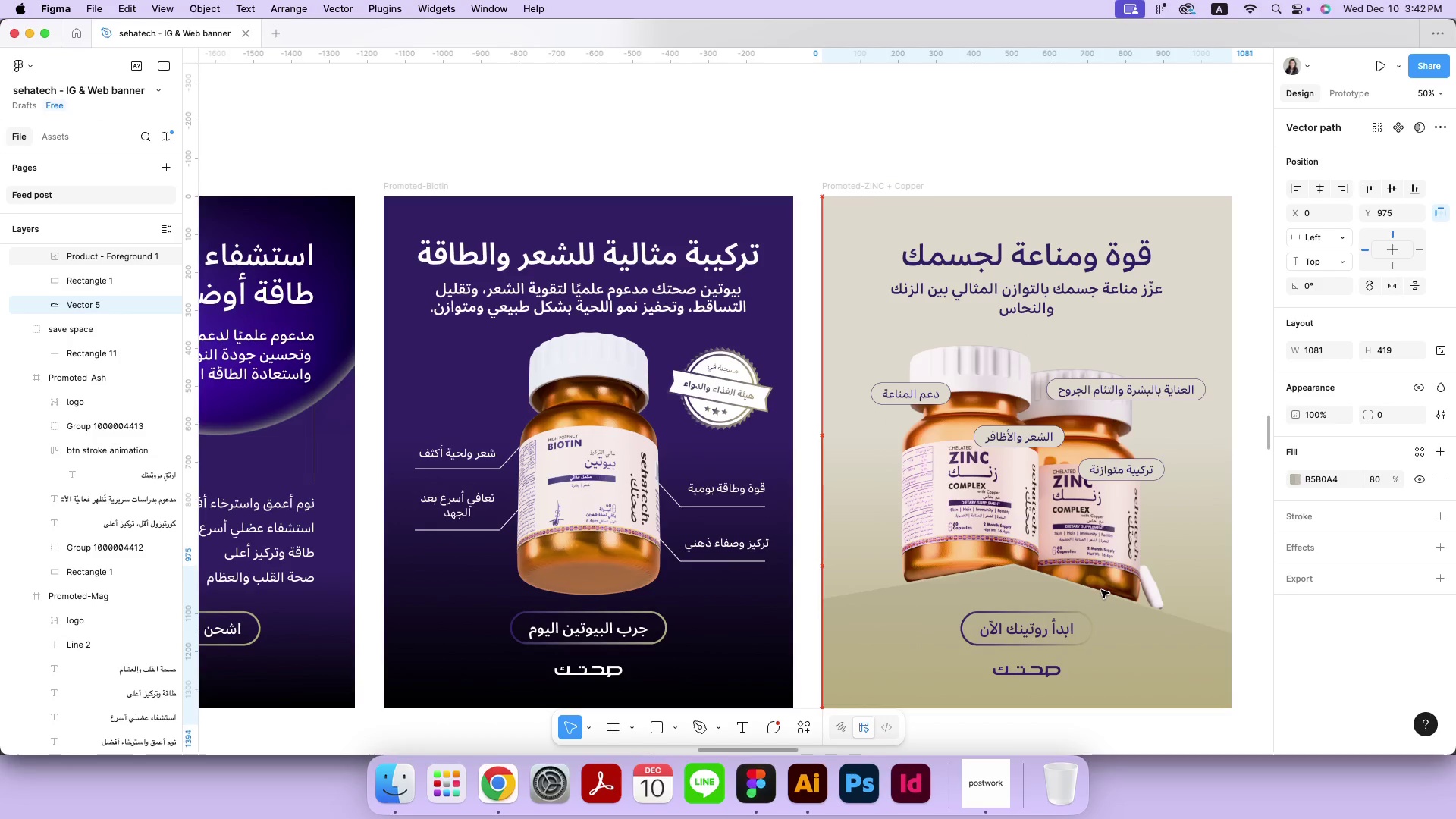 
left_click([1098, 526])
 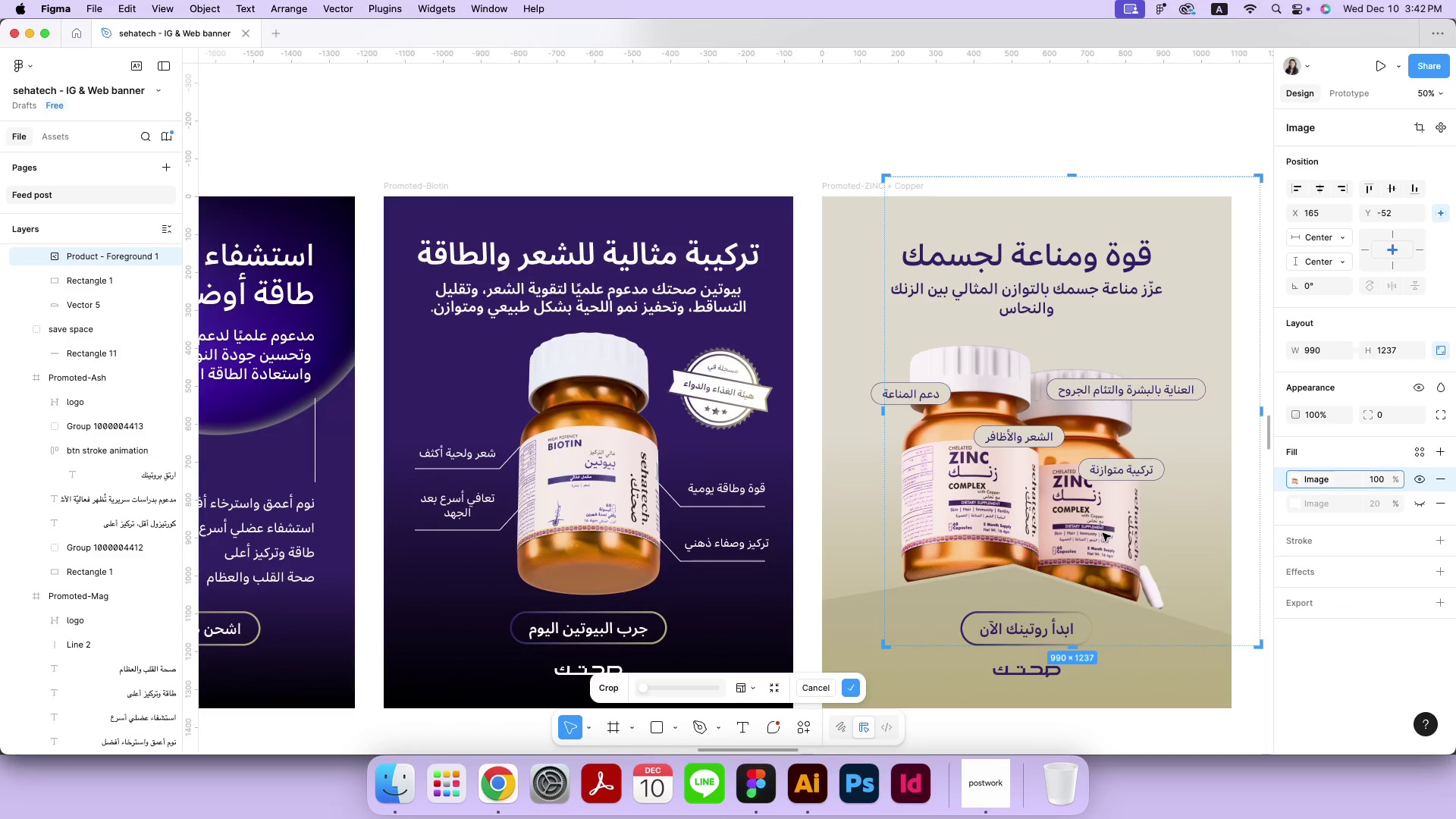 
left_click_drag(start_coordinate=[1100, 524], to_coordinate=[1103, 539])
 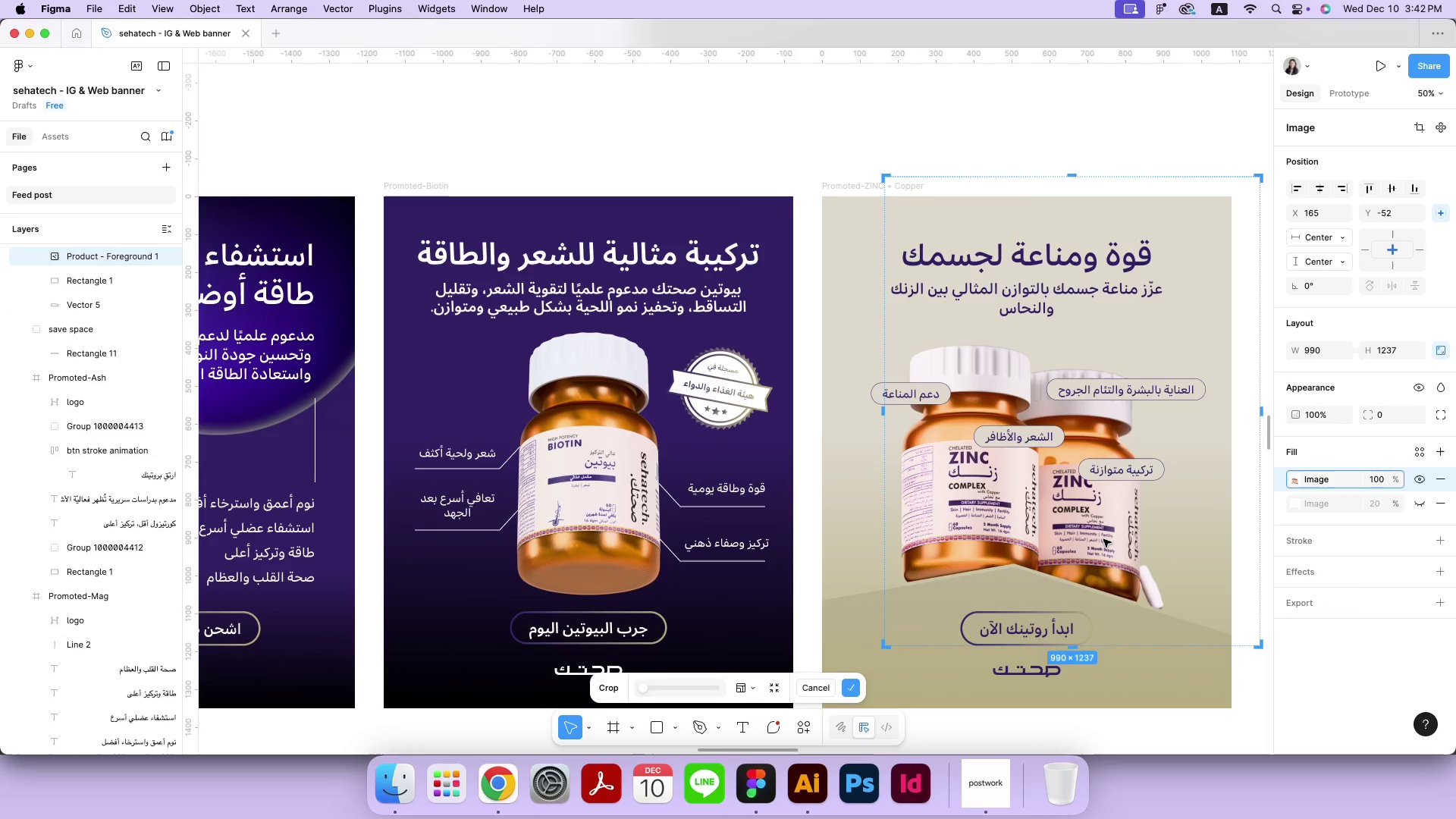 
hold_key(key=ShiftRight, duration=0.96)
 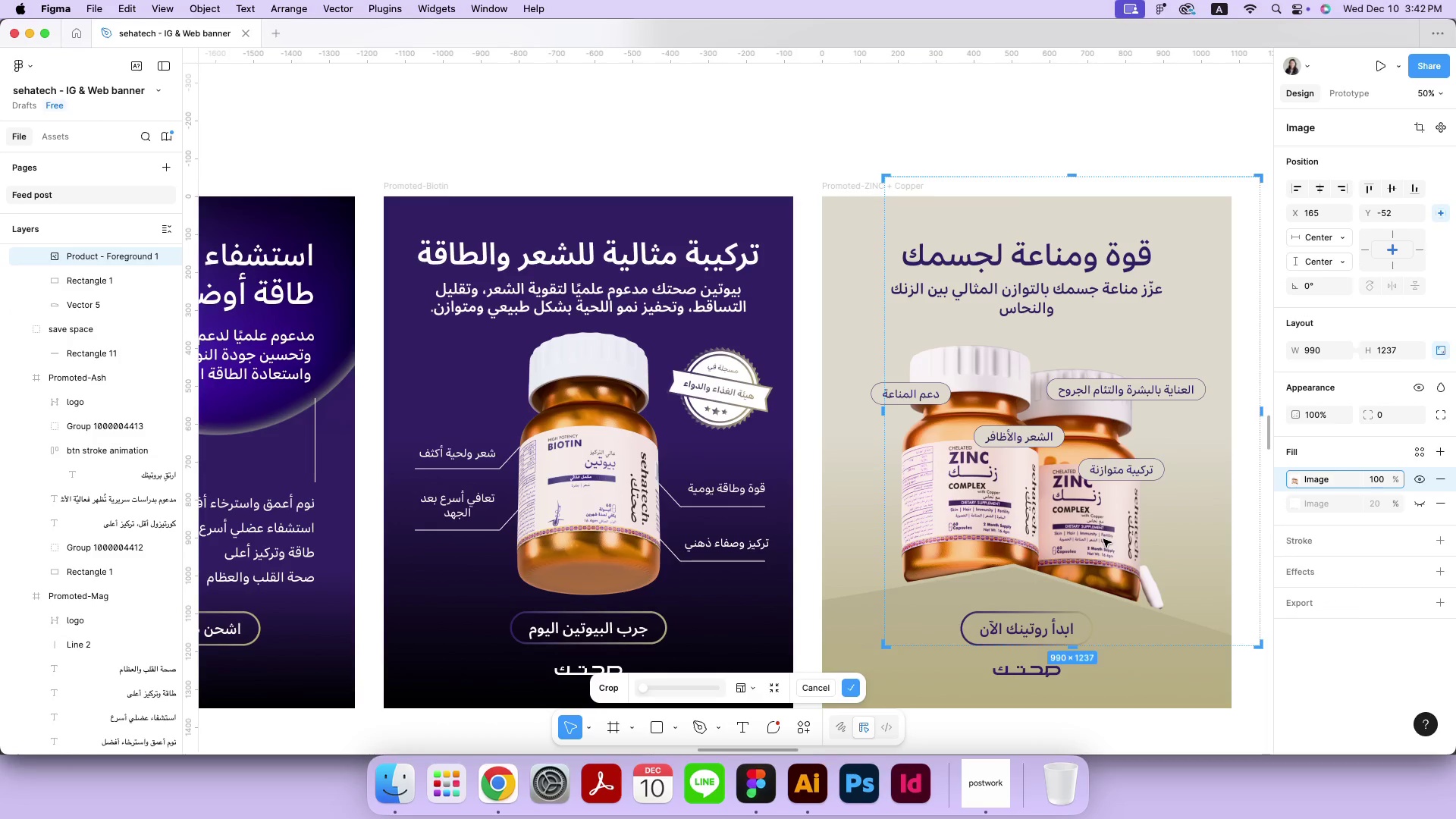 
hold_key(key=ArrowDown, duration=0.32)
 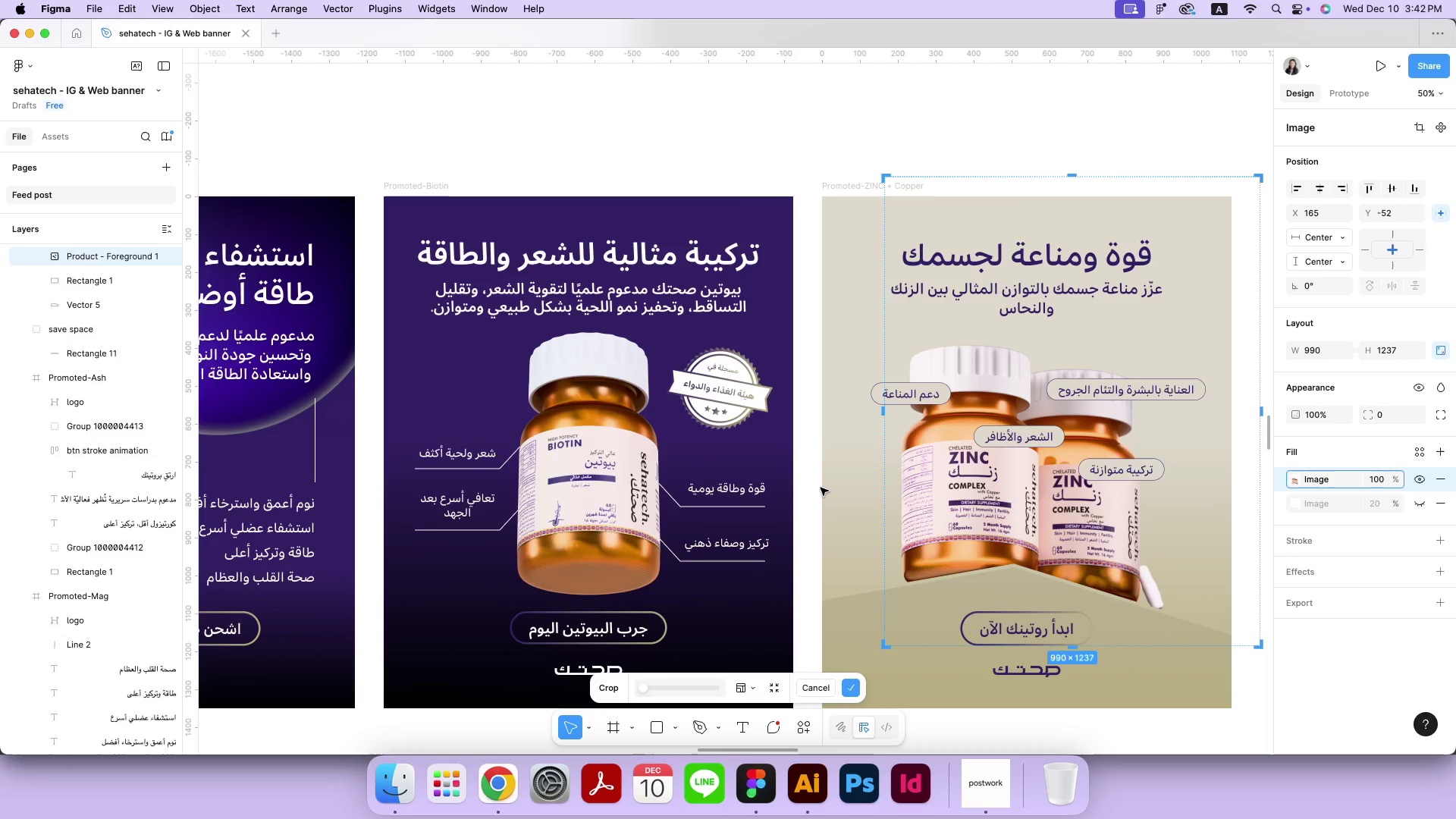 
double_click([816, 494])
 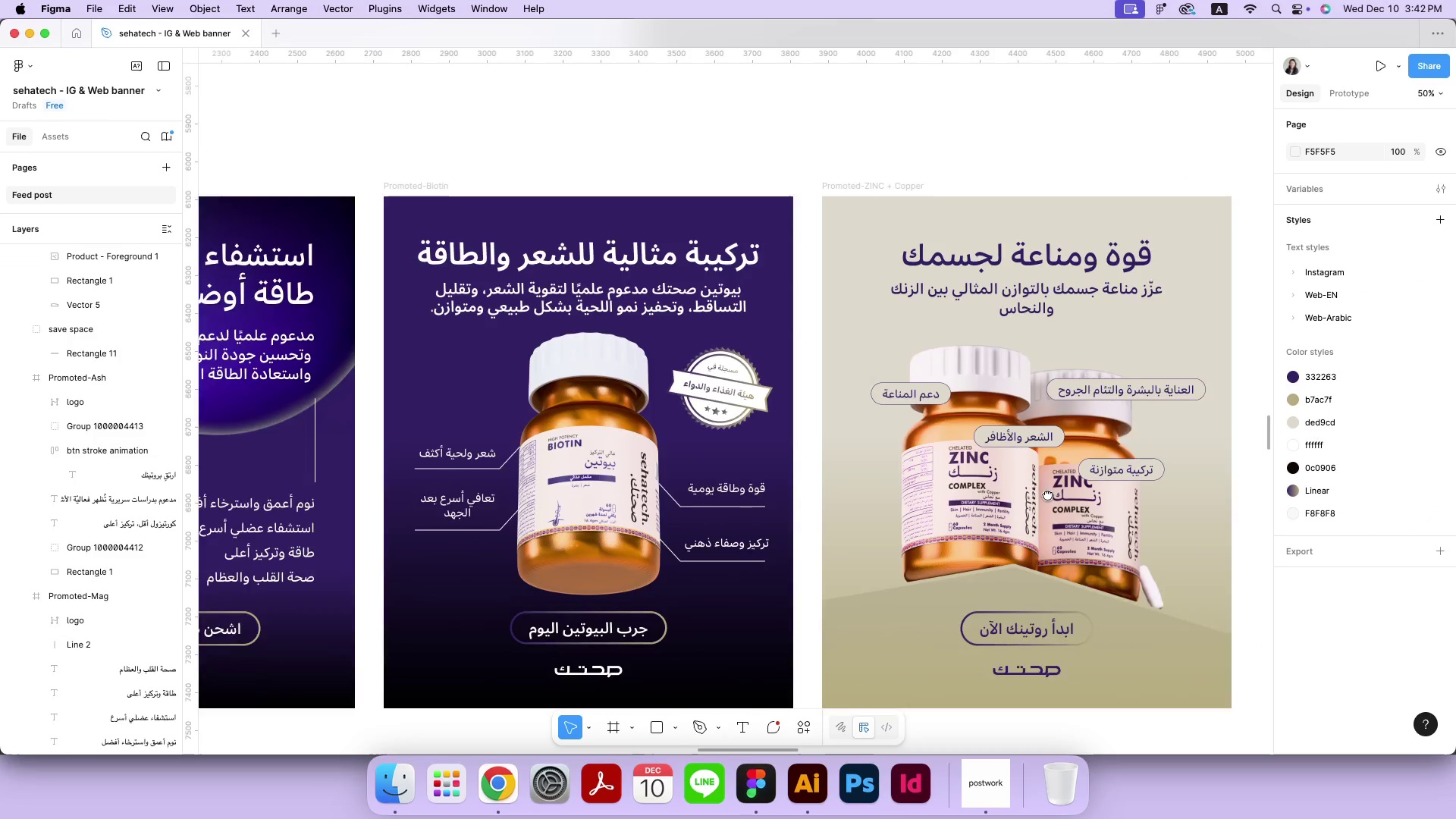 
hold_key(key=Space, duration=0.53)
 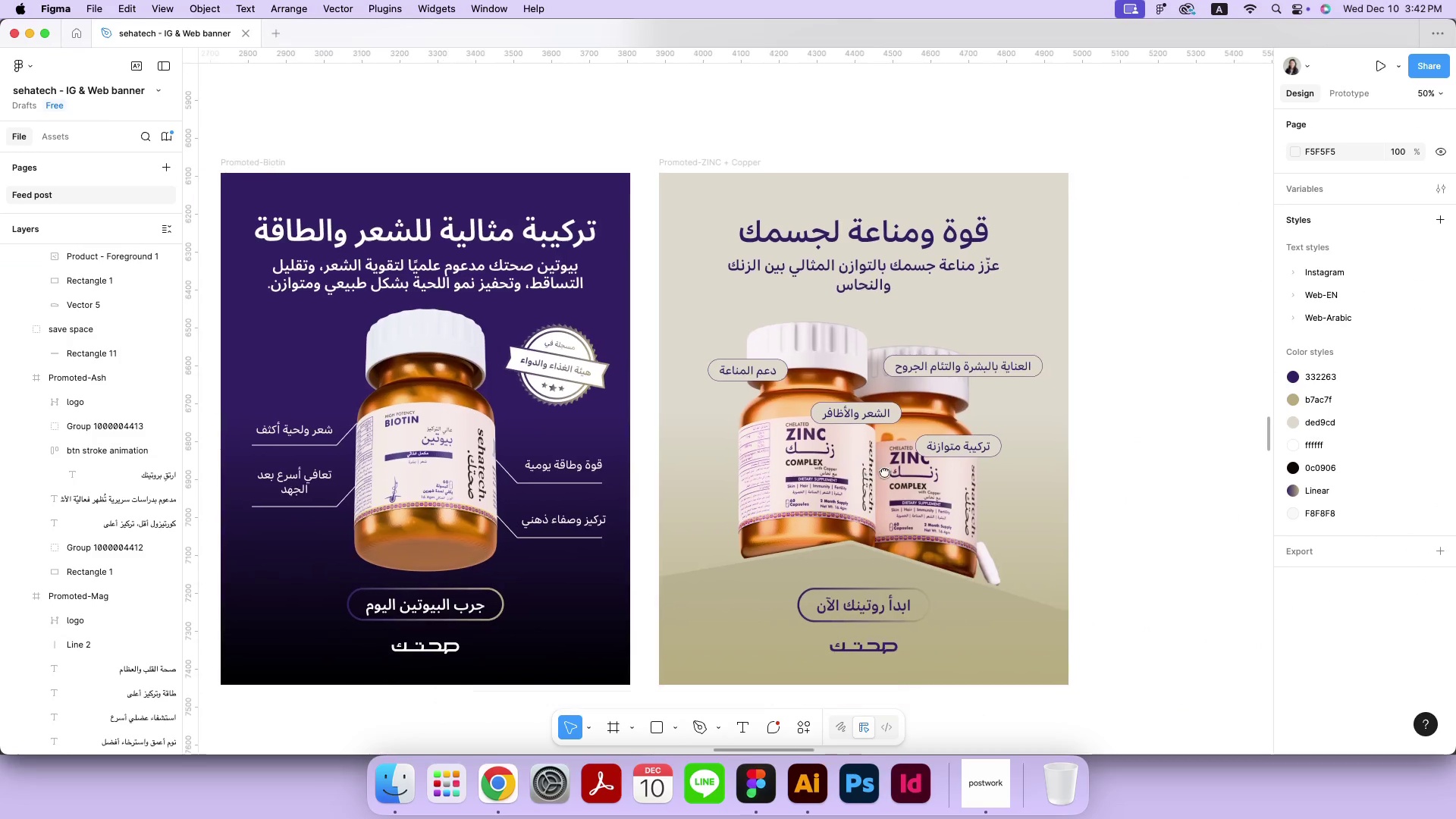 
left_click_drag(start_coordinate=[1047, 494], to_coordinate=[883, 472])
 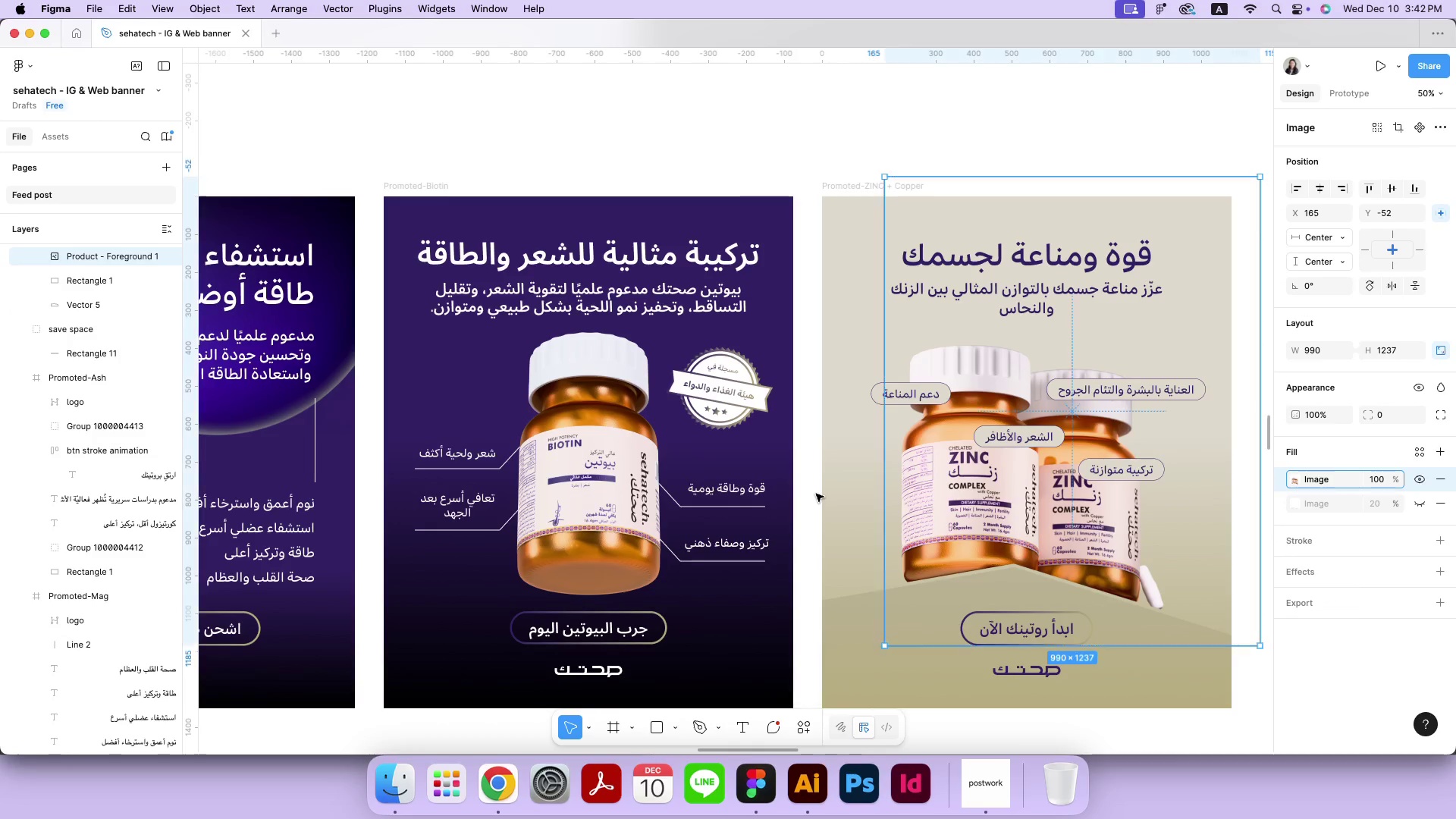 
left_click([944, 504])
 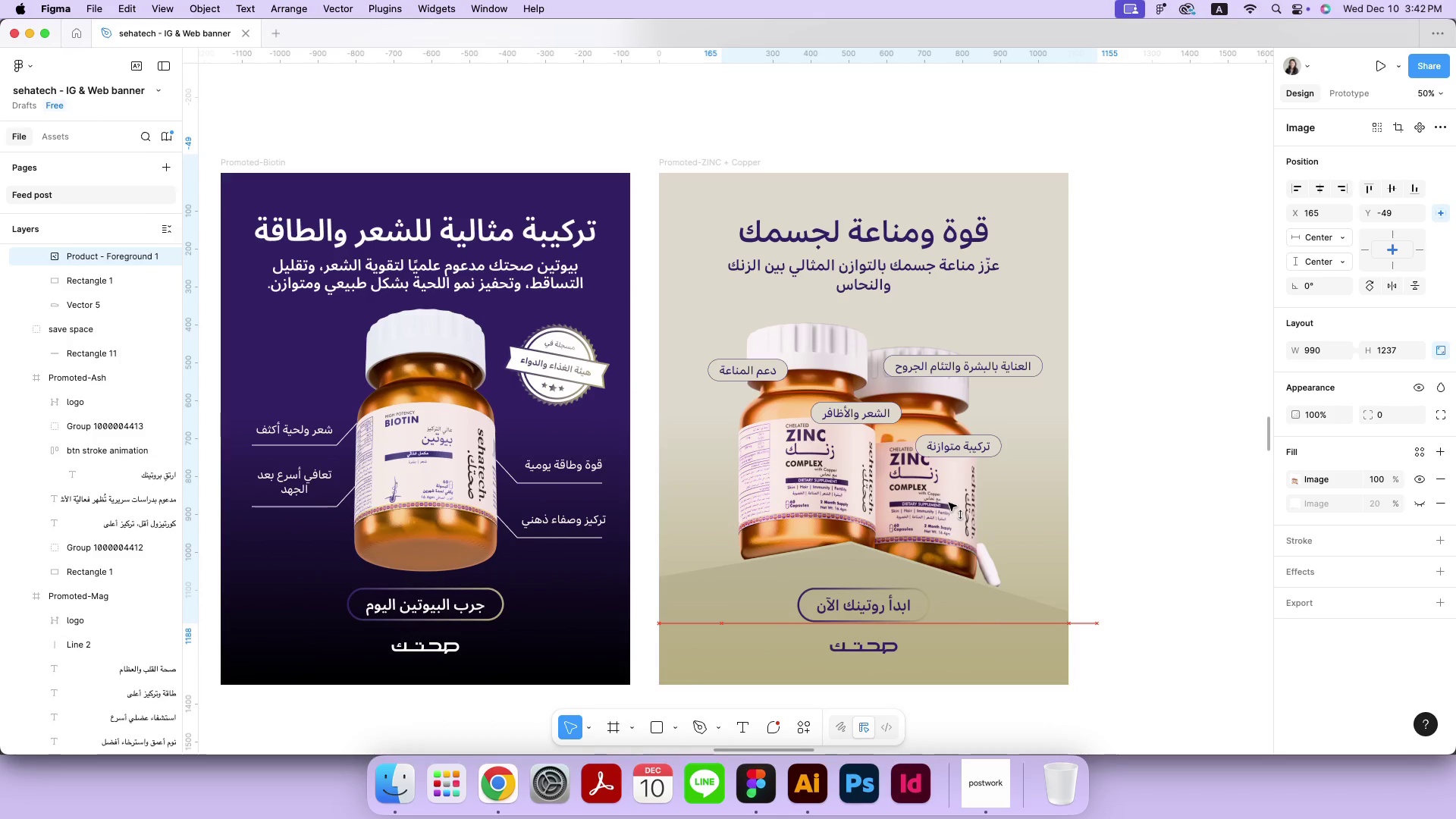 
left_click_drag(start_coordinate=[947, 499], to_coordinate=[949, 503])
 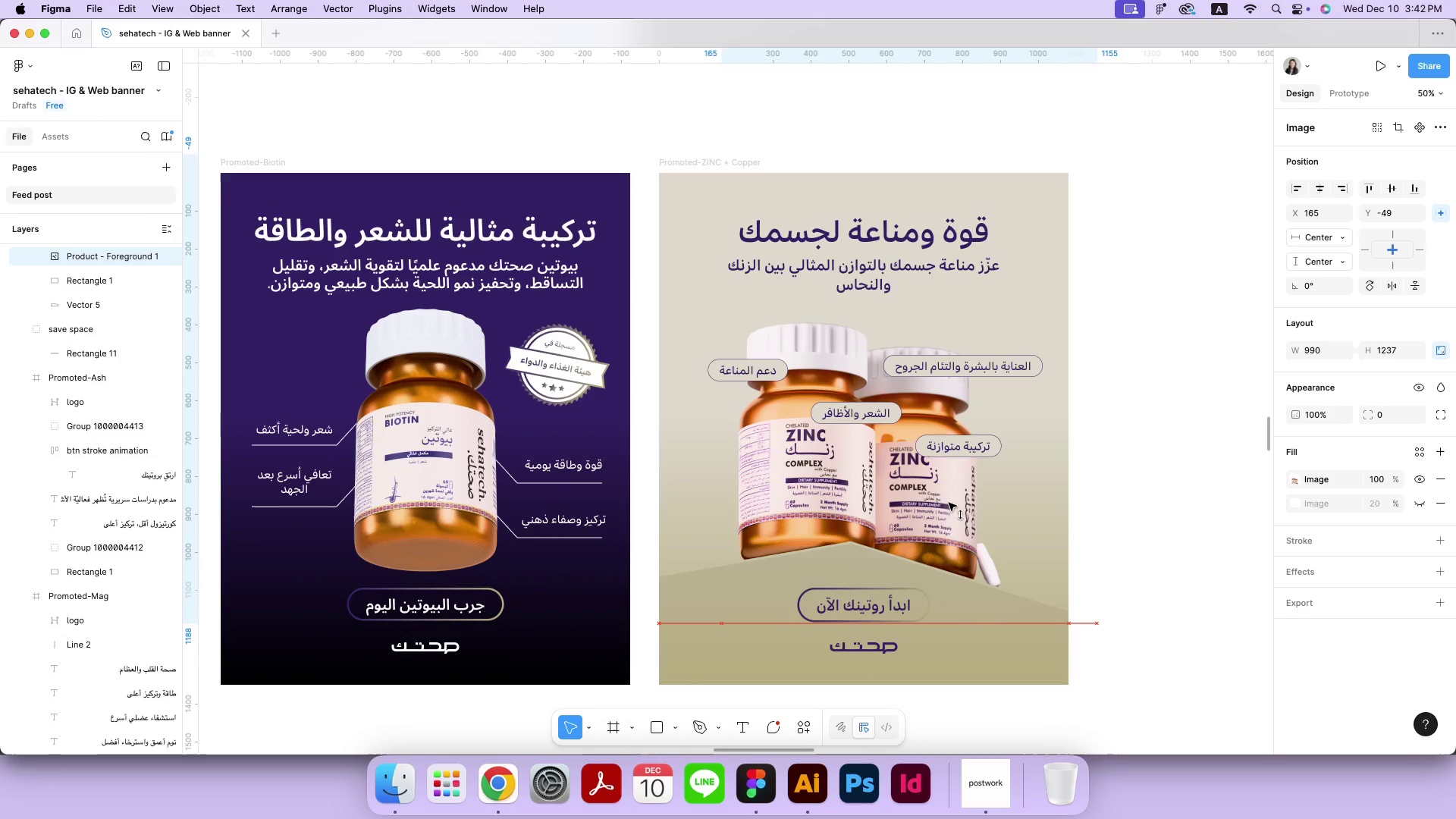 
hold_key(key=ShiftRight, duration=2.19)
 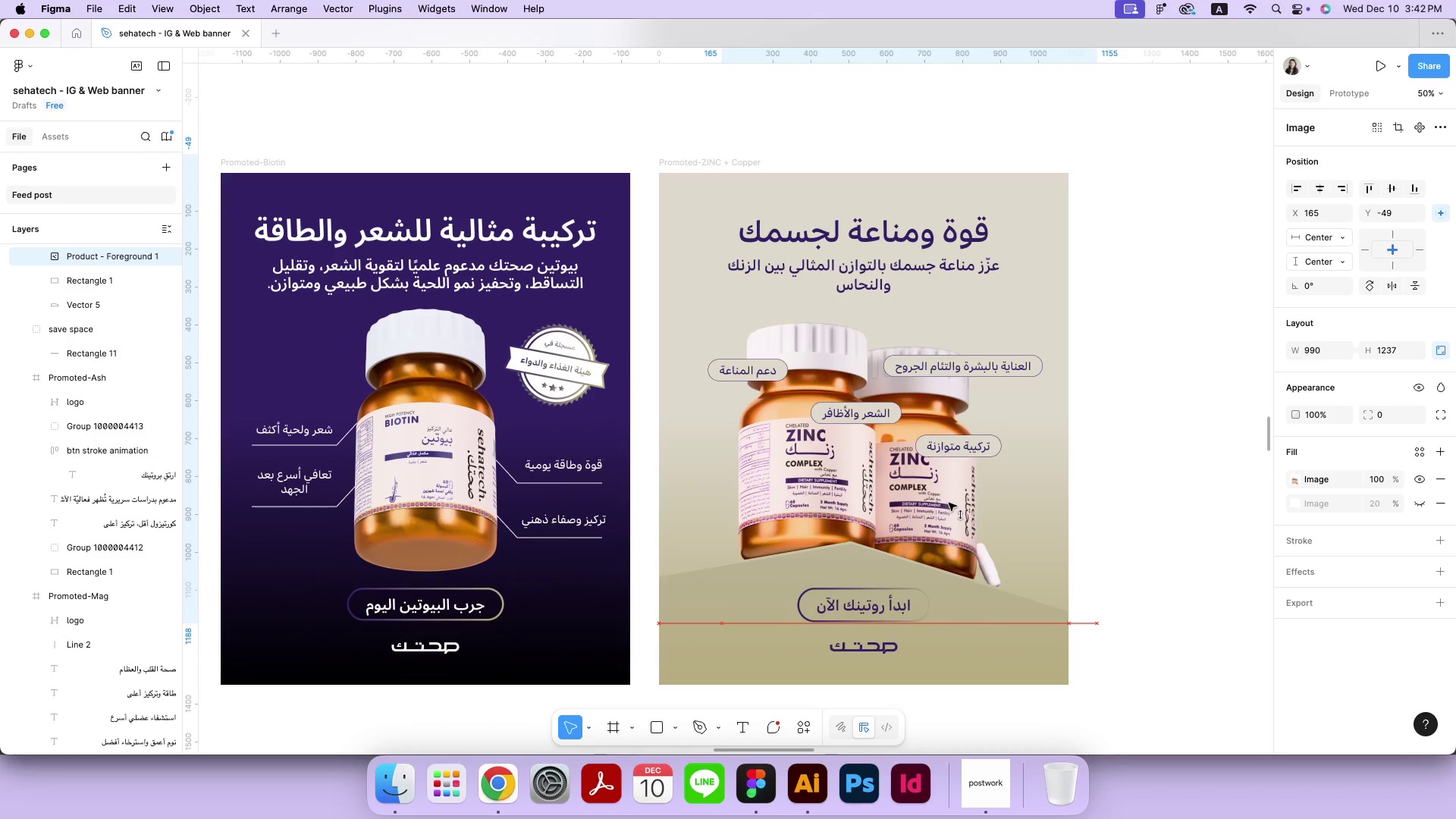 
key(ArrowDown)
 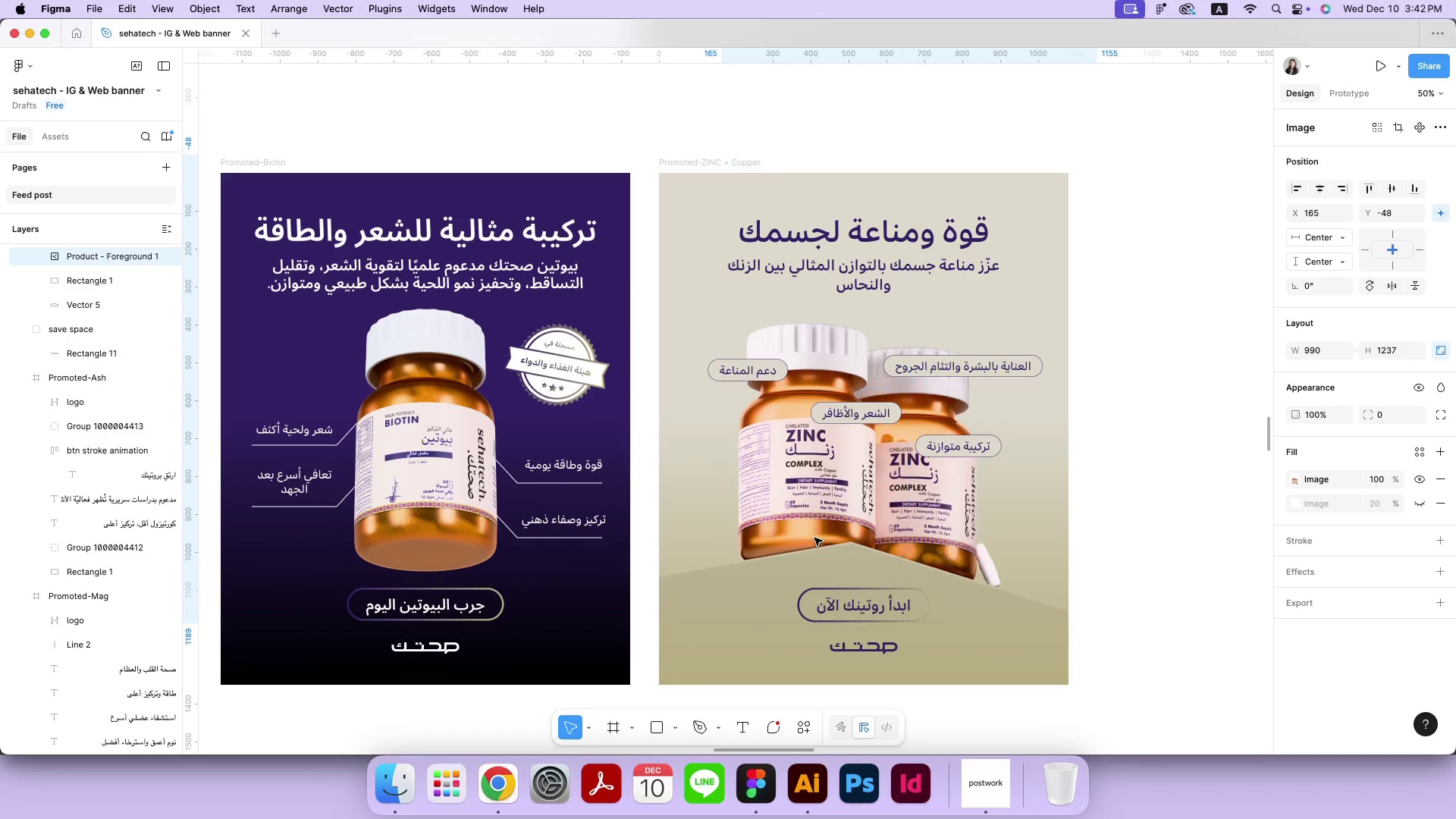 
key(ArrowDown)
 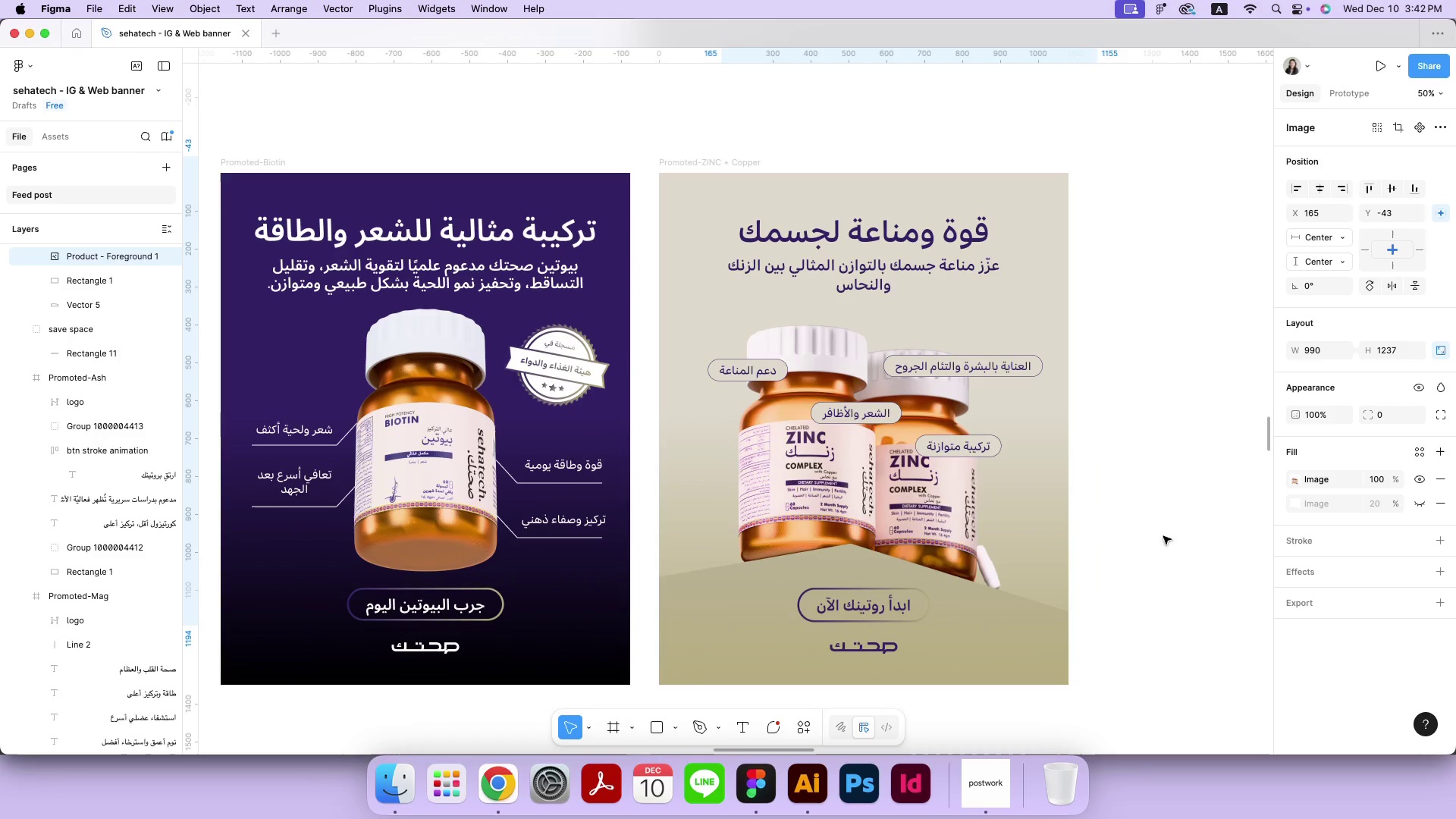 
hold_key(key=ArrowDown, duration=0.72)
 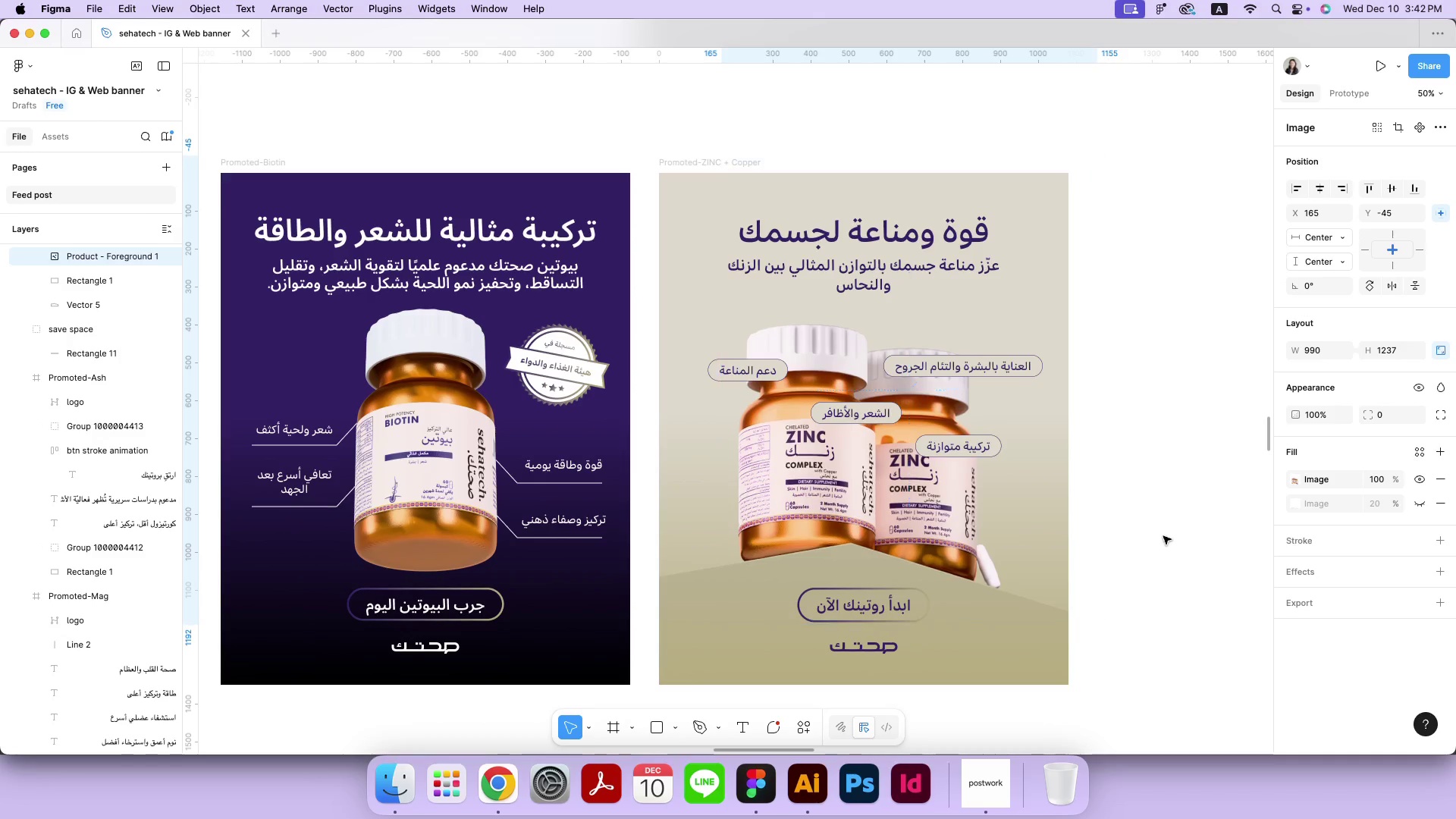 
key(ArrowUp)
 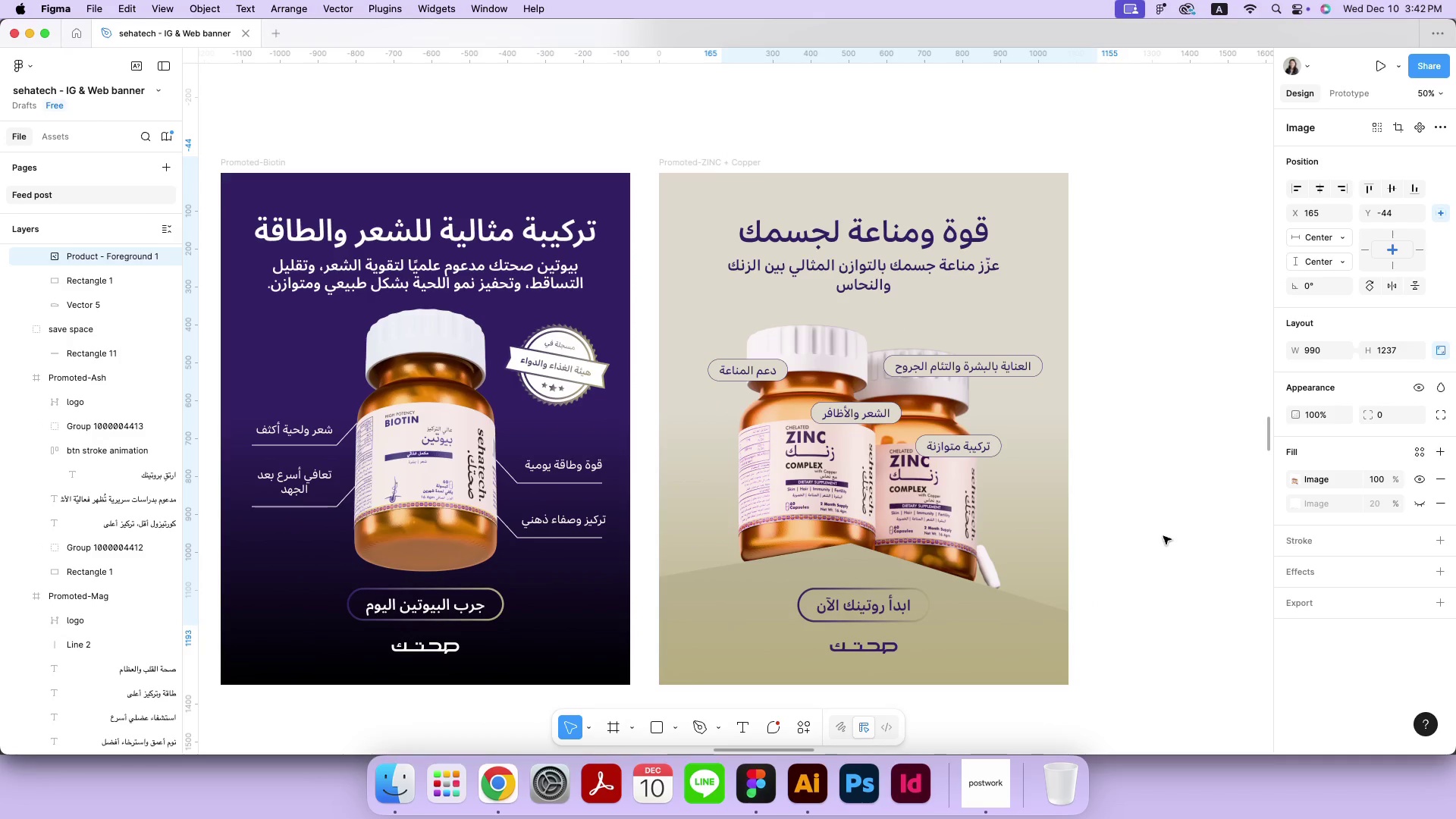 
key(ArrowDown)
 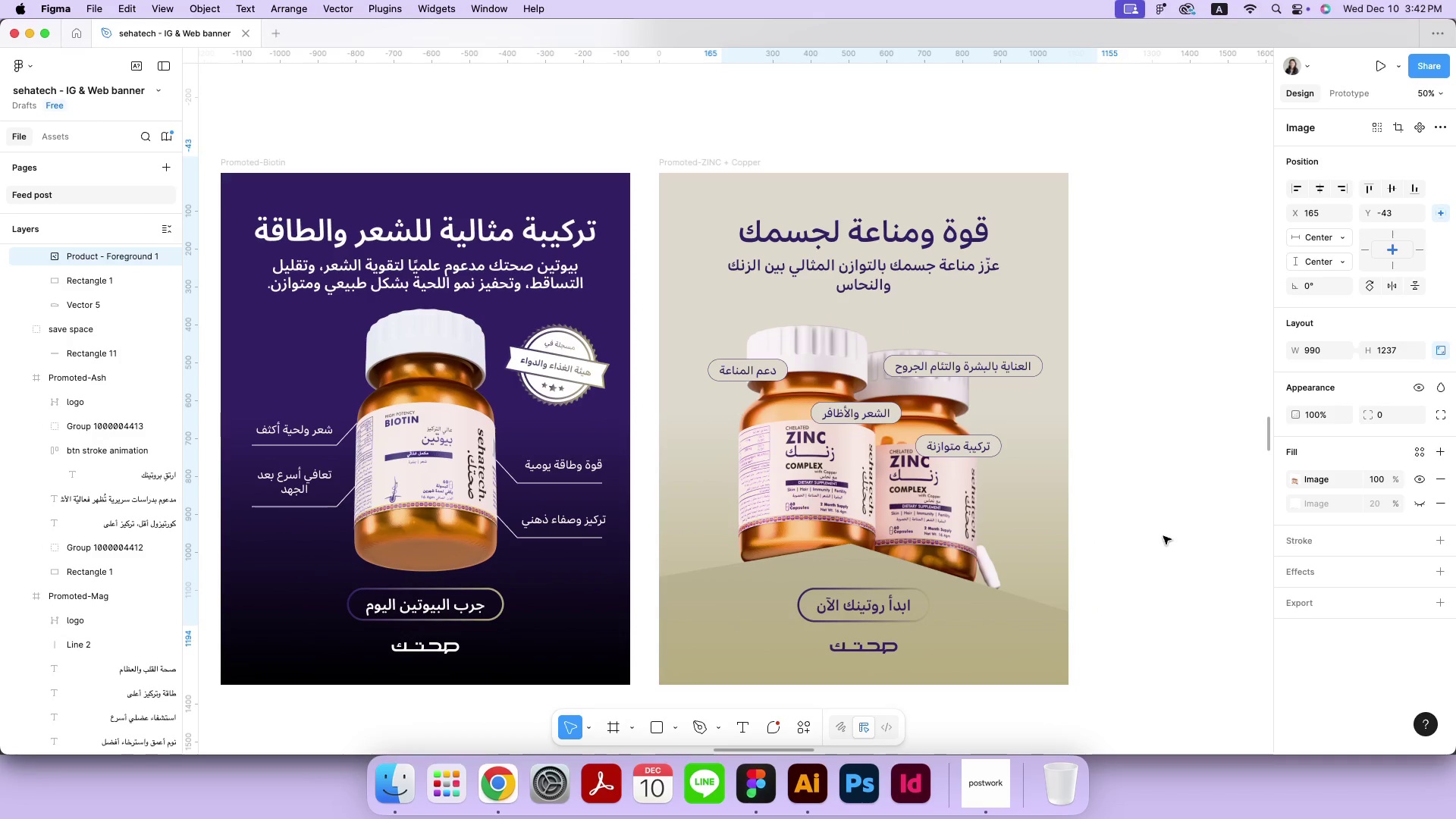 
key(Meta+MetaRight)
 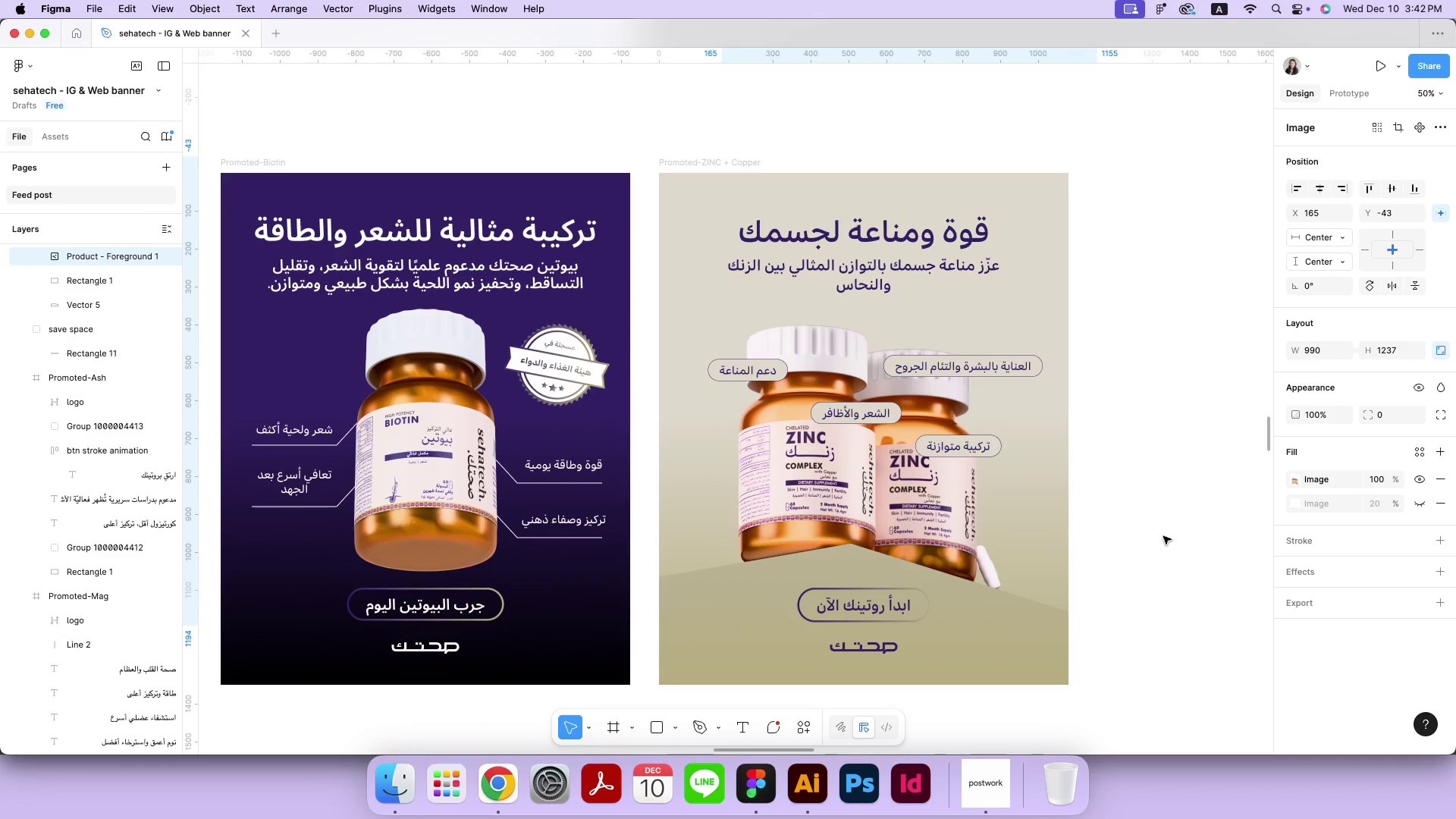 
key(Meta+Equal)
 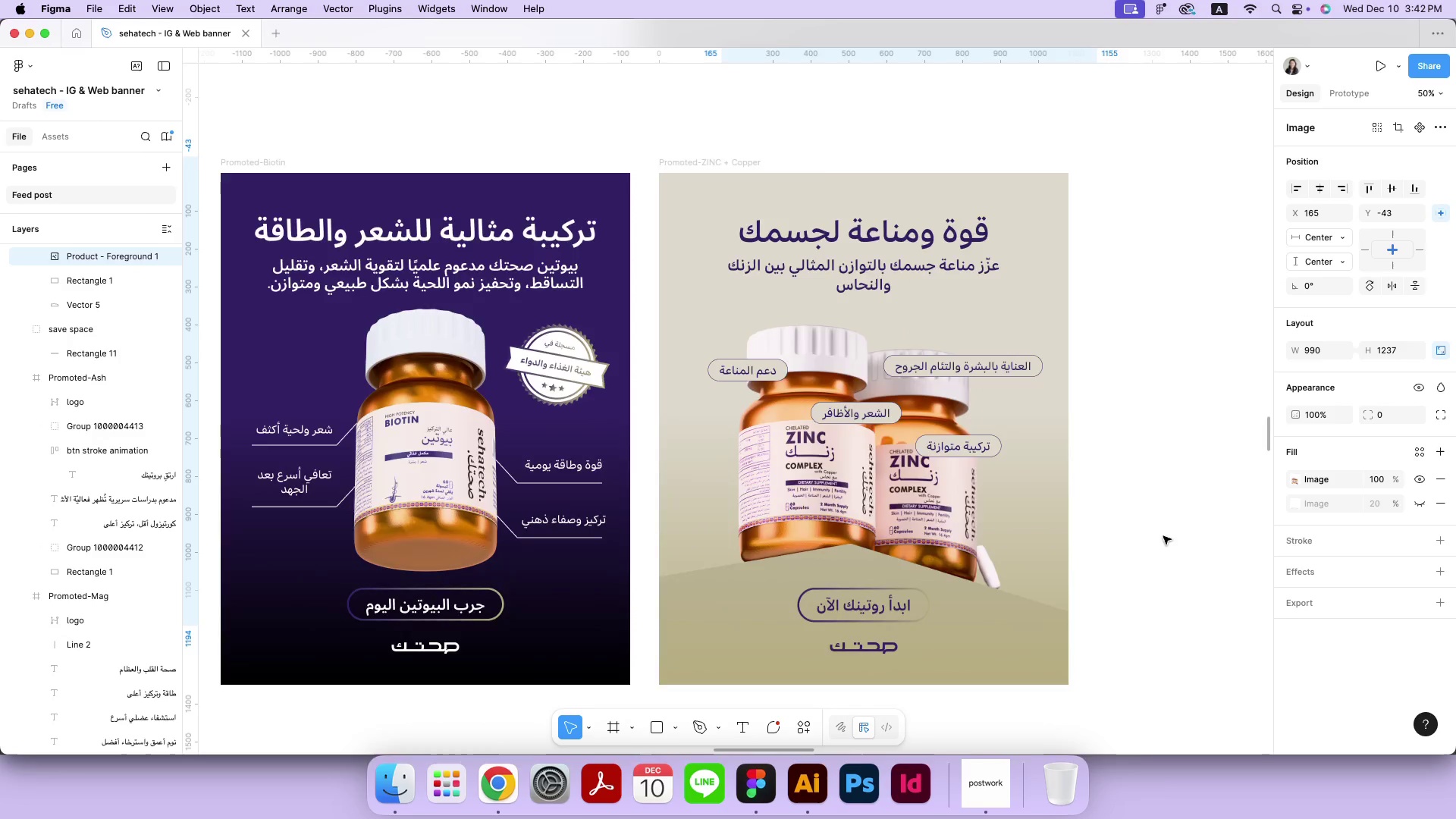 
scroll: coordinate [1163, 536], scroll_direction: down, amount: 4.0
 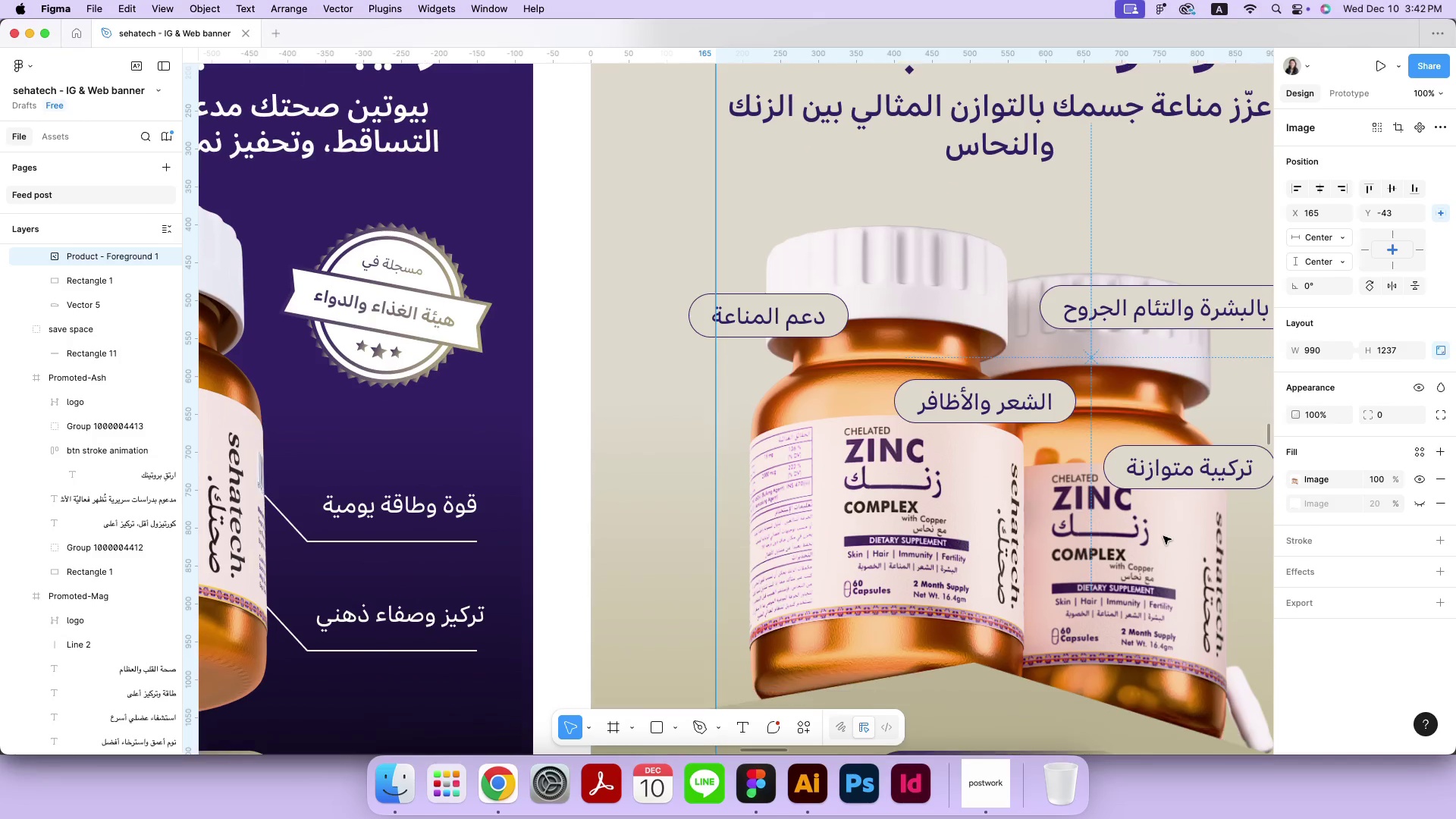 
hold_key(key=Space, duration=0.85)
 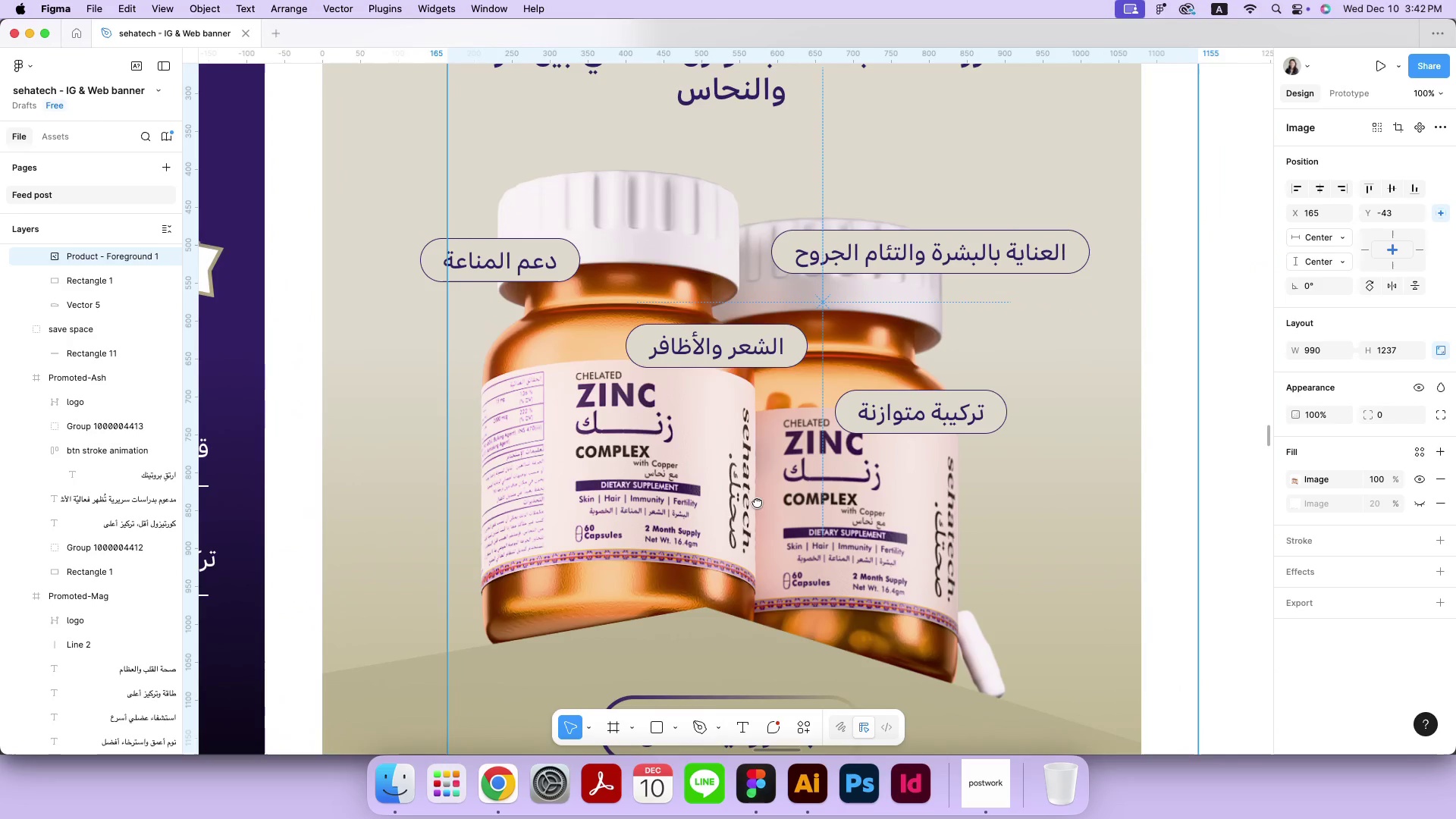 
left_click_drag(start_coordinate=[1025, 530], to_coordinate=[757, 502])
 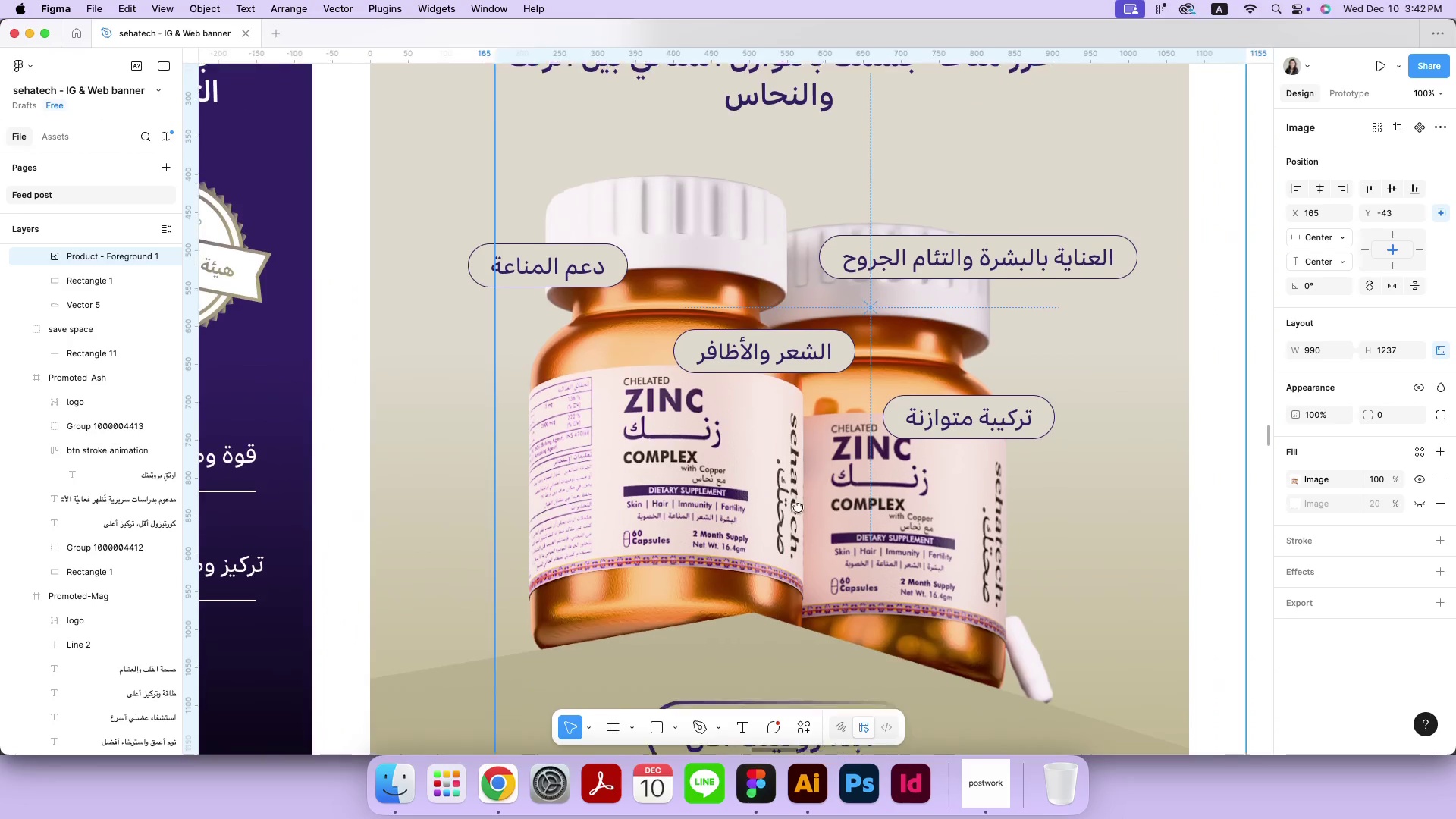 
key(Meta+Minus)
 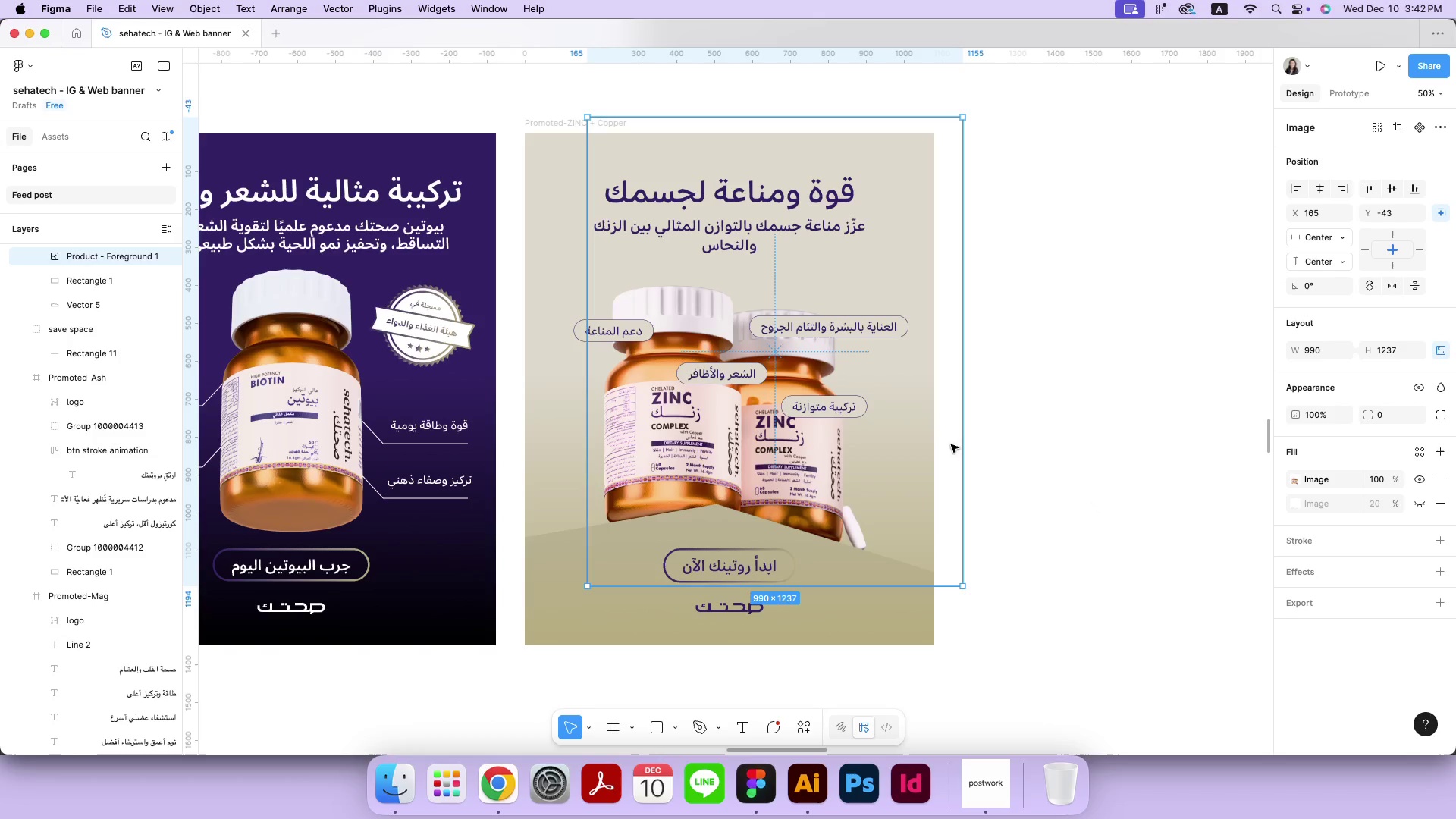 
left_click([848, 325])
 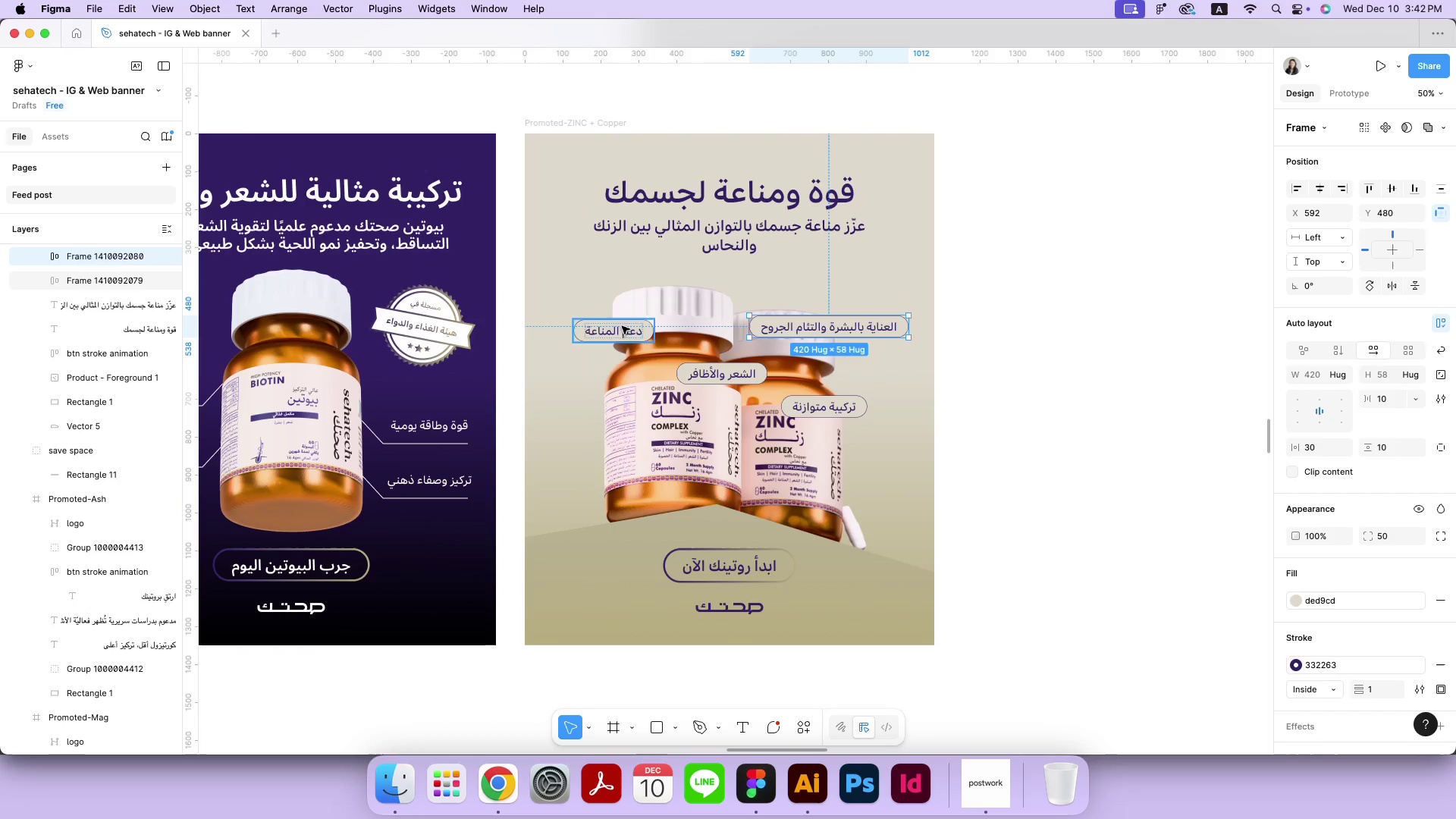 
hold_key(key=ShiftRight, duration=1.35)
double_click([605, 326])
 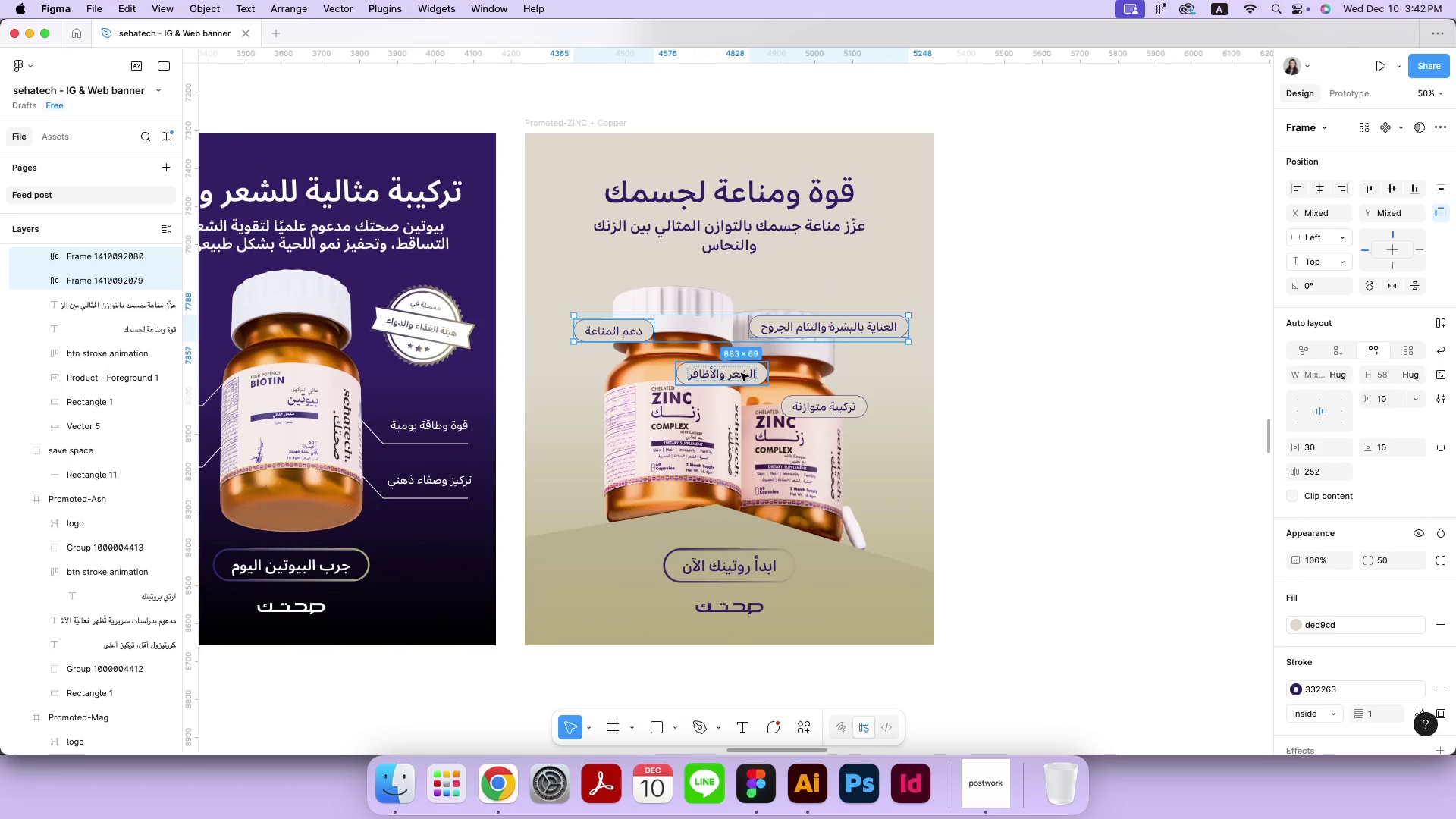 
triple_click([742, 374])
 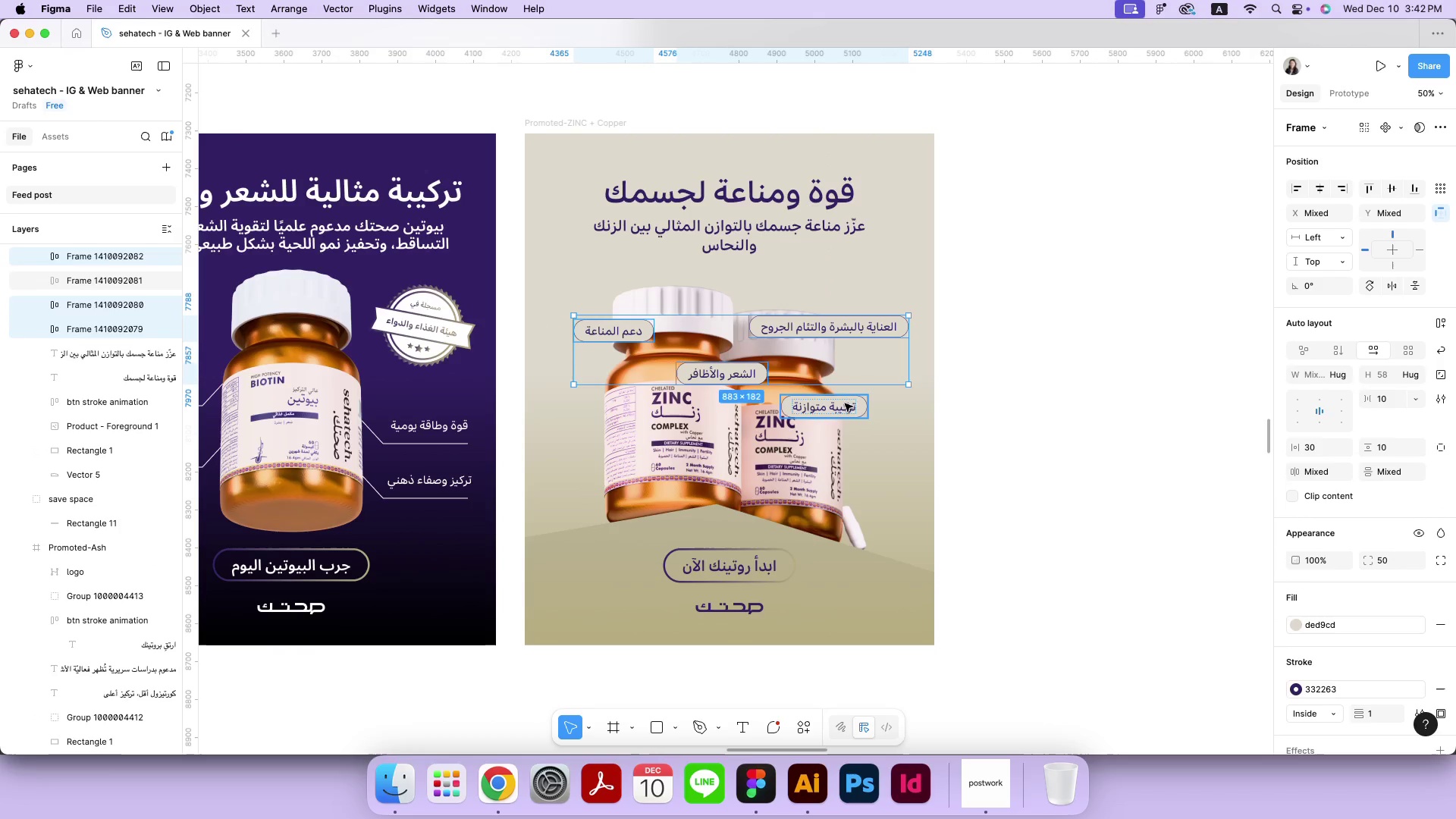 
triple_click([845, 407])
 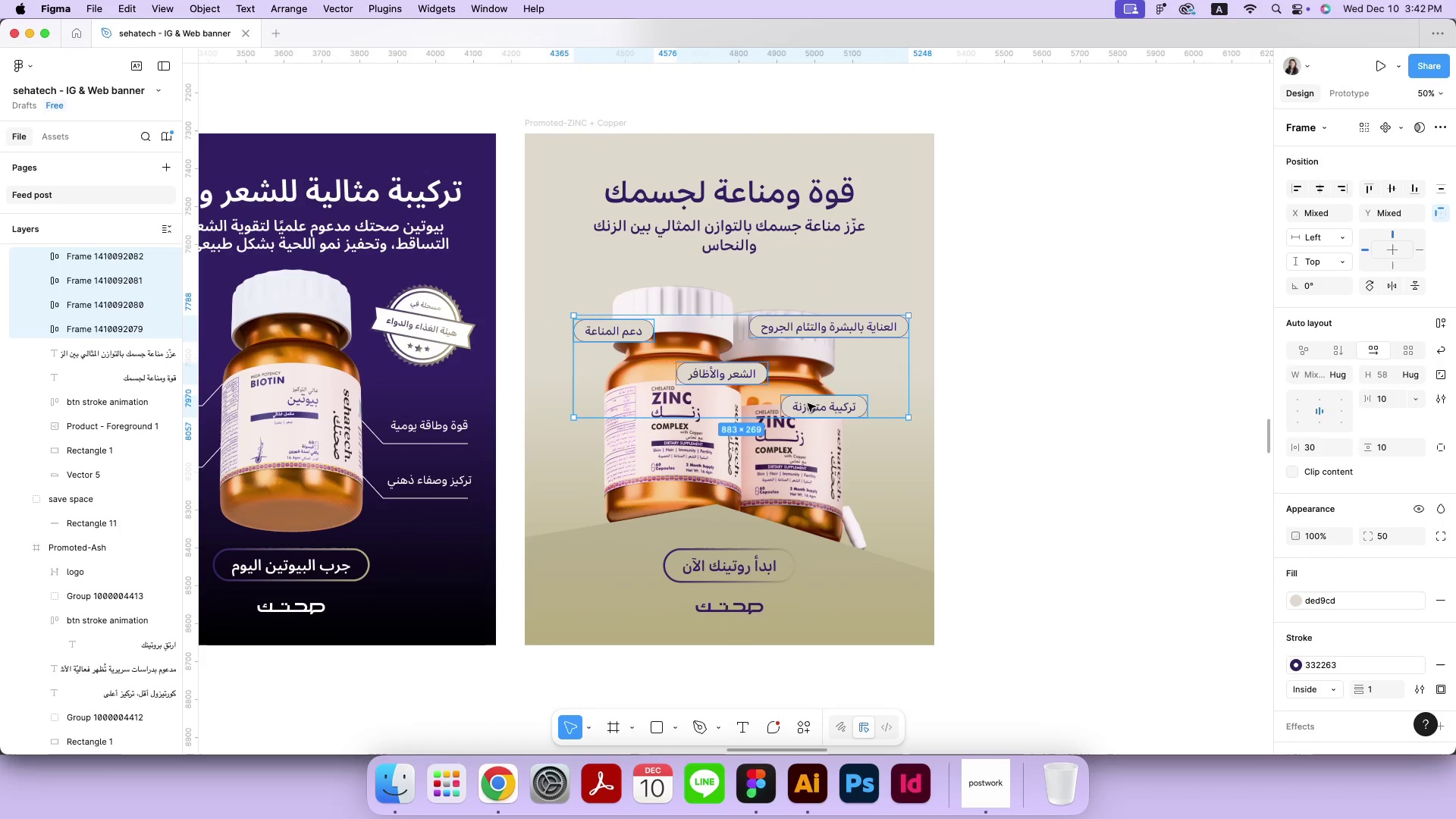 
left_click_drag(start_coordinate=[811, 410], to_coordinate=[811, 389])
 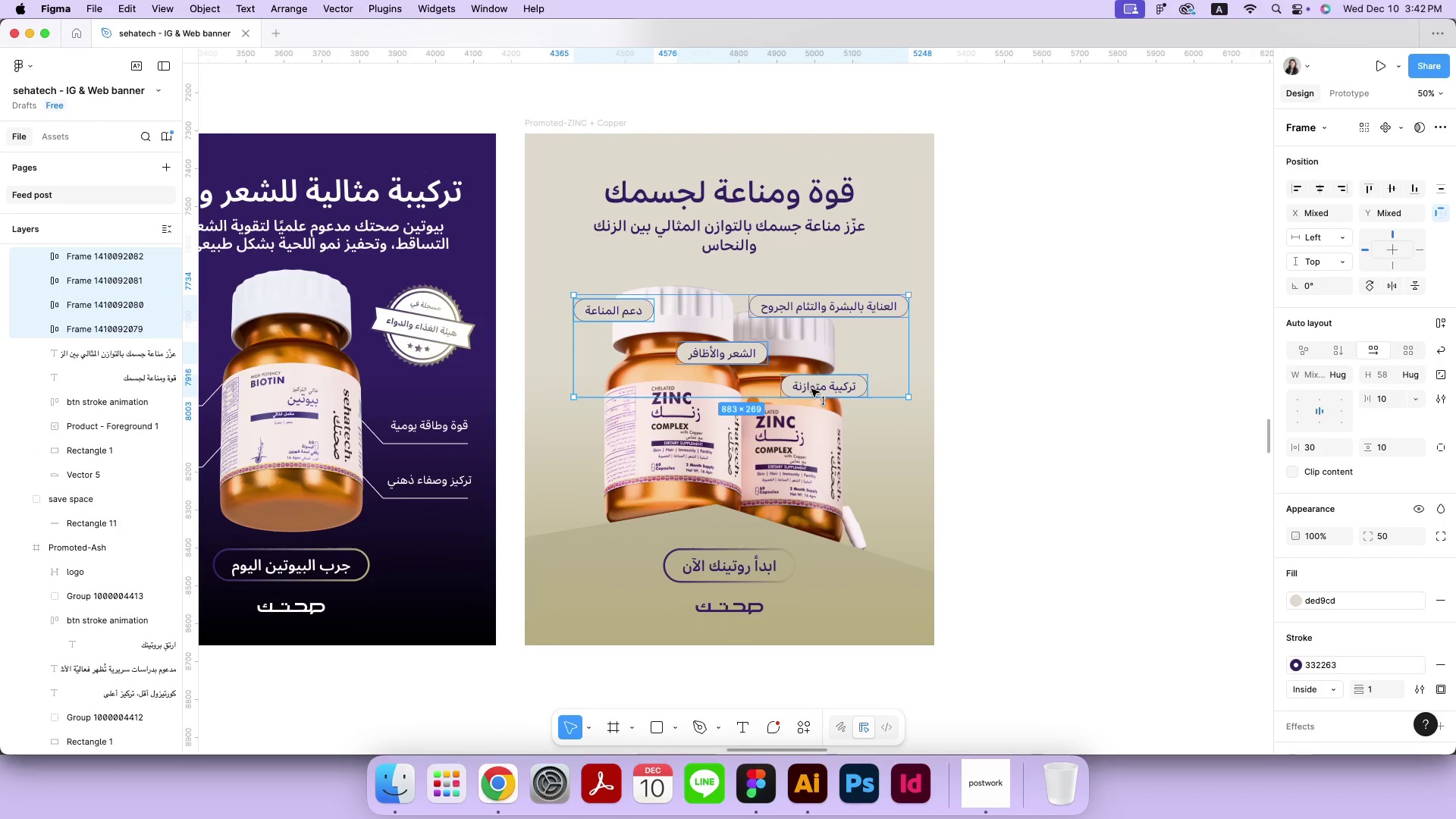 
hold_key(key=ShiftRight, duration=2.93)
 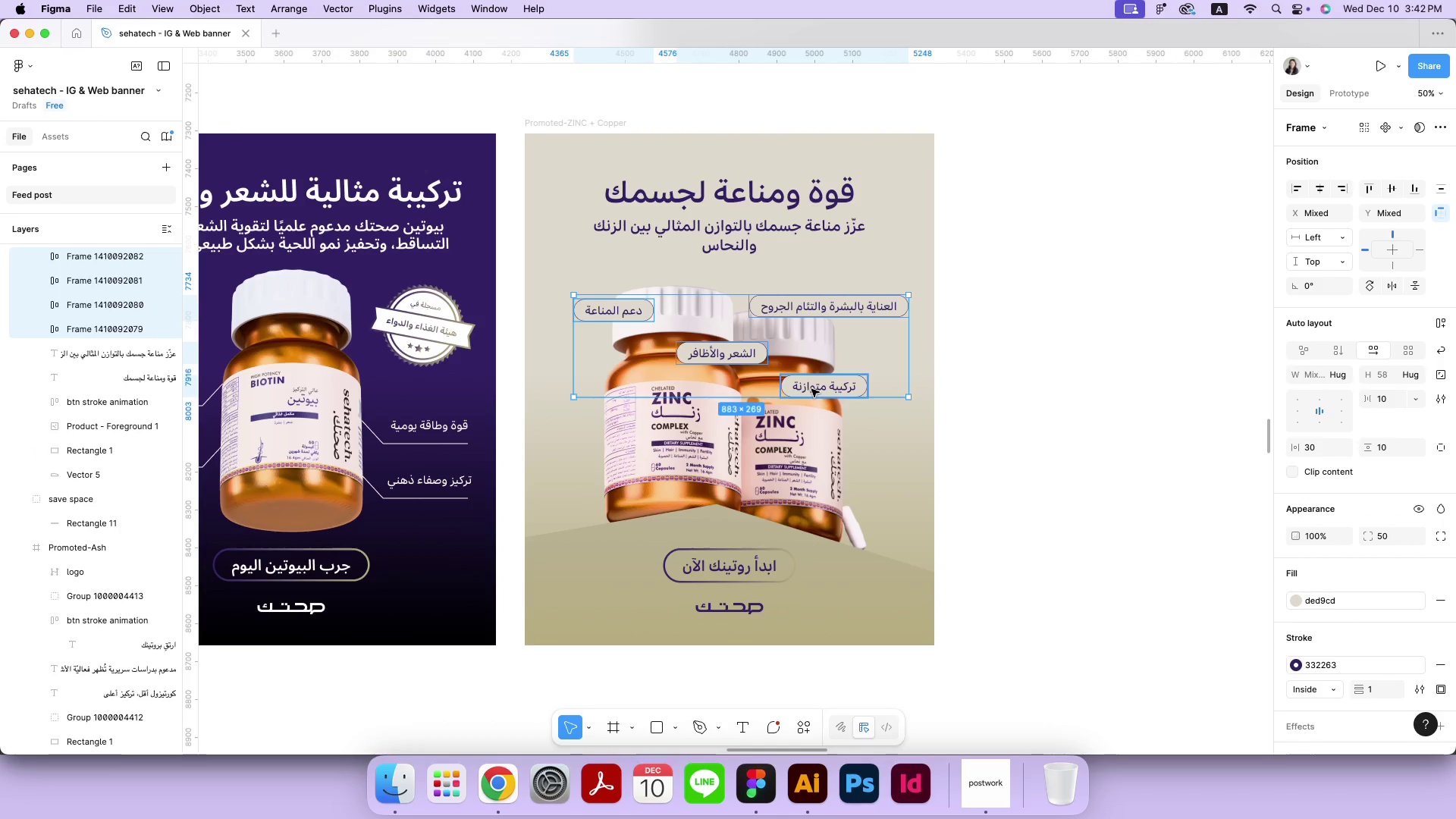 
left_click([1025, 388])
 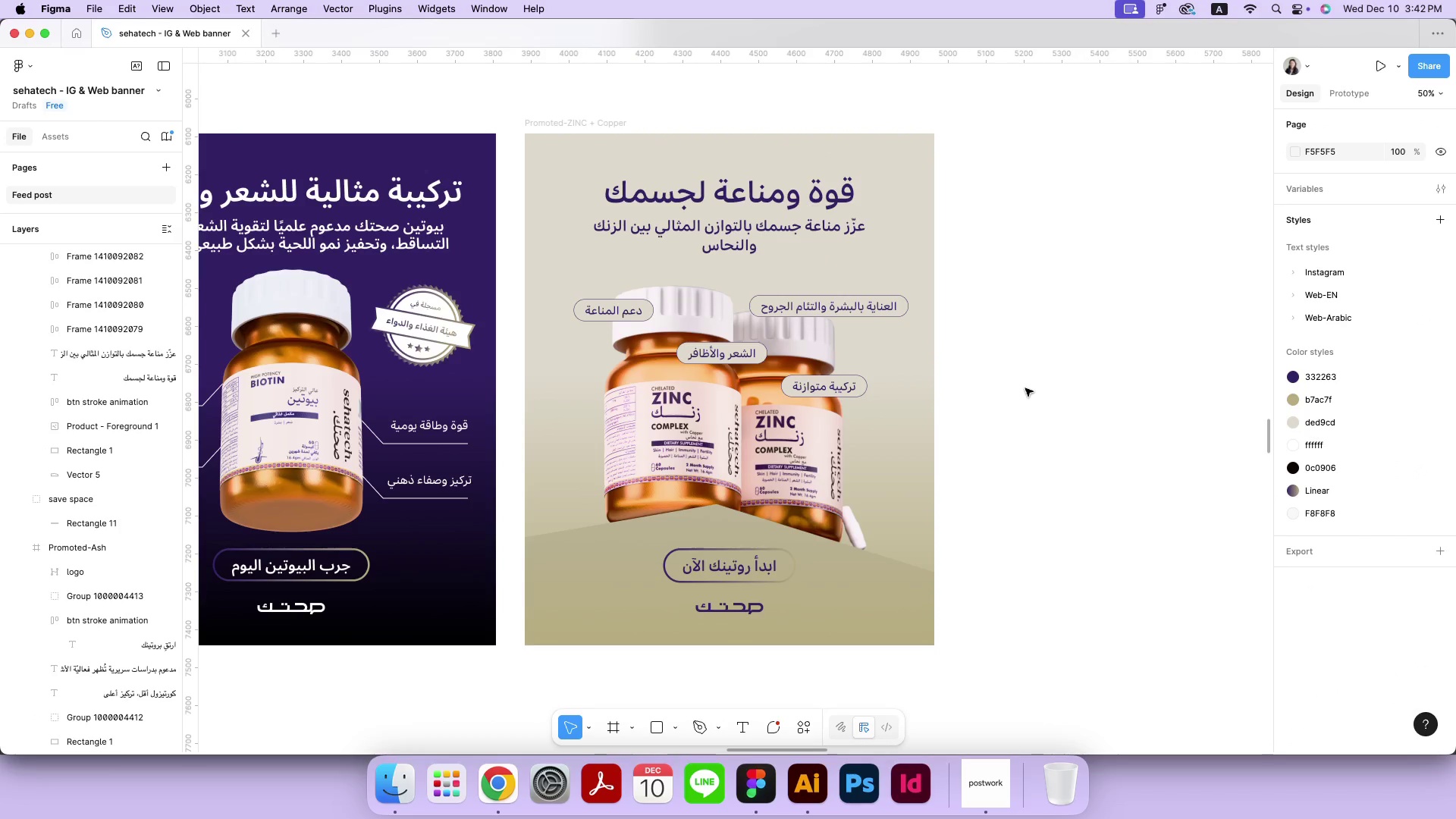 
key(Meta+Minus)
 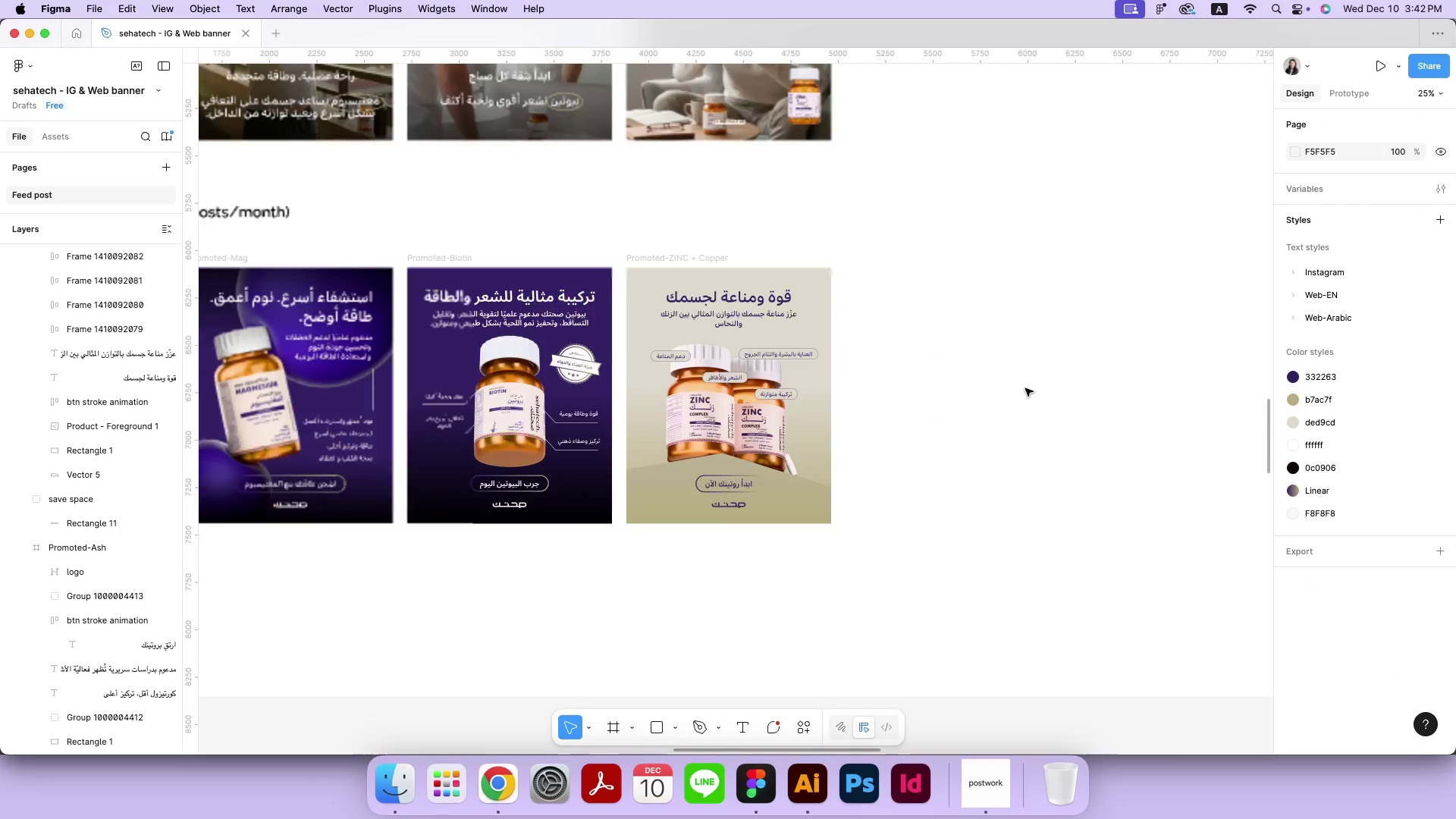 
hold_key(key=Space, duration=1.51)
 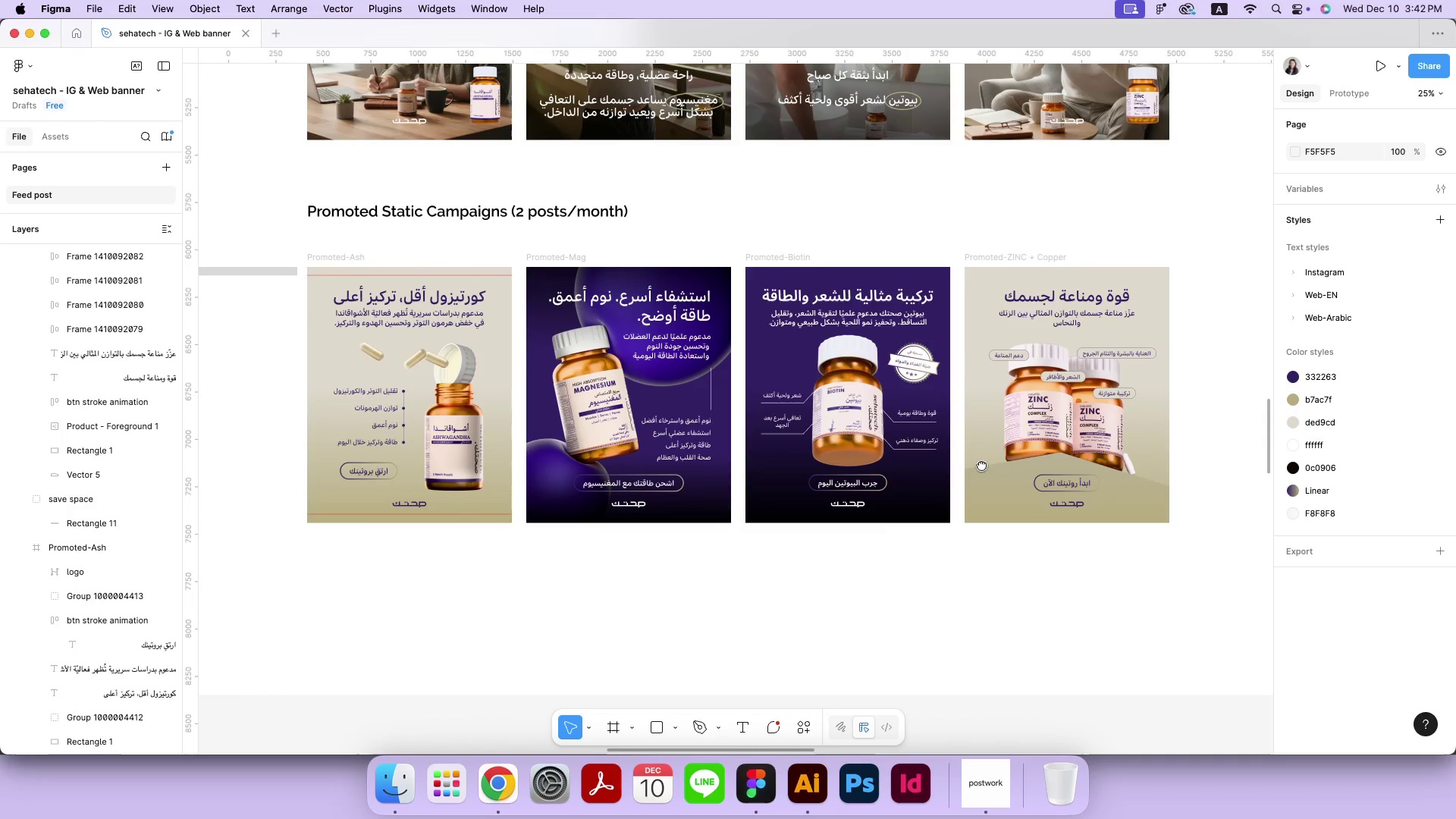 
left_click_drag(start_coordinate=[643, 465], to_coordinate=[981, 465])
 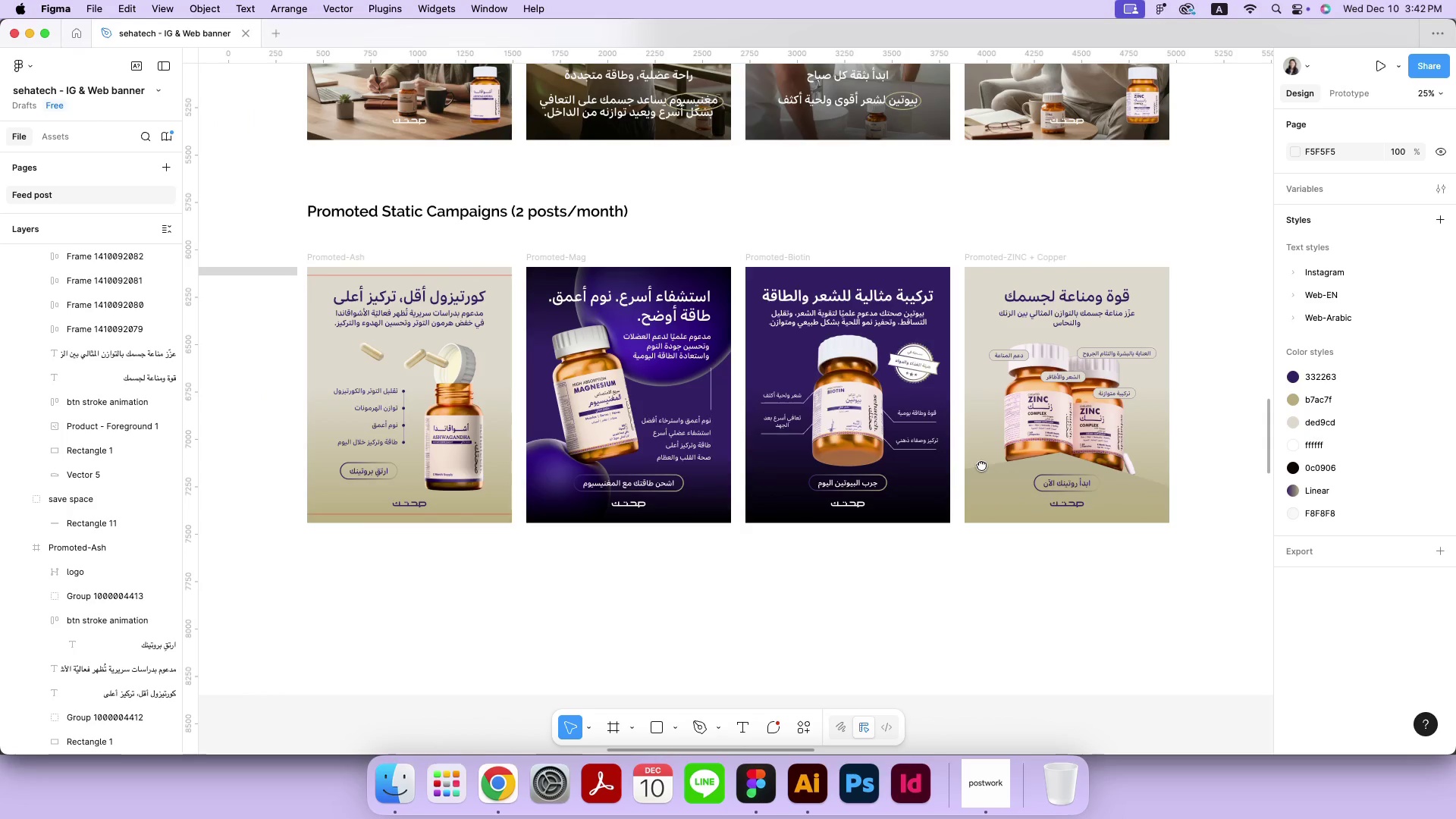 
hold_key(key=Space, duration=0.8)
 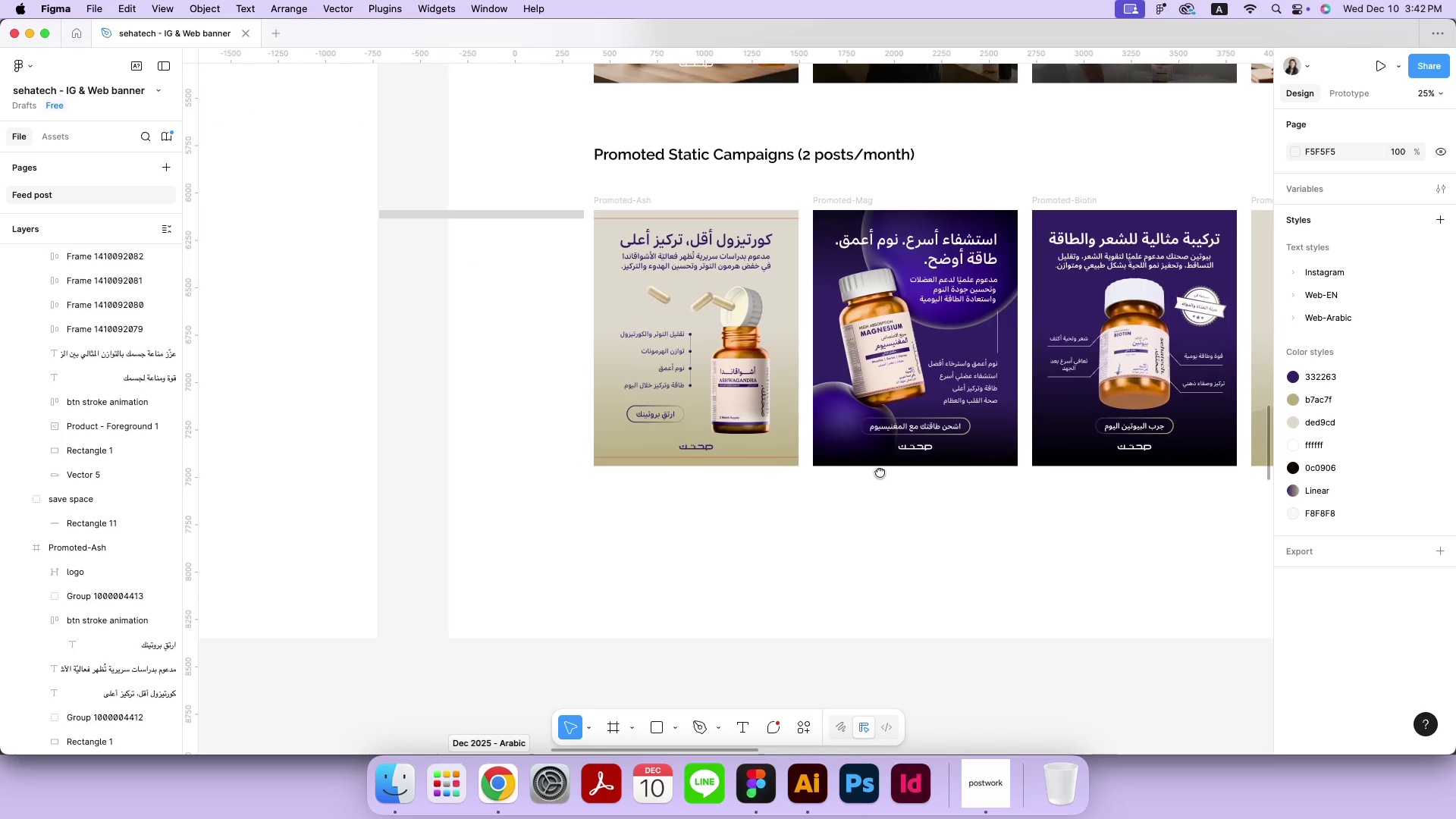 
left_click_drag(start_coordinate=[592, 529], to_coordinate=[880, 472])
 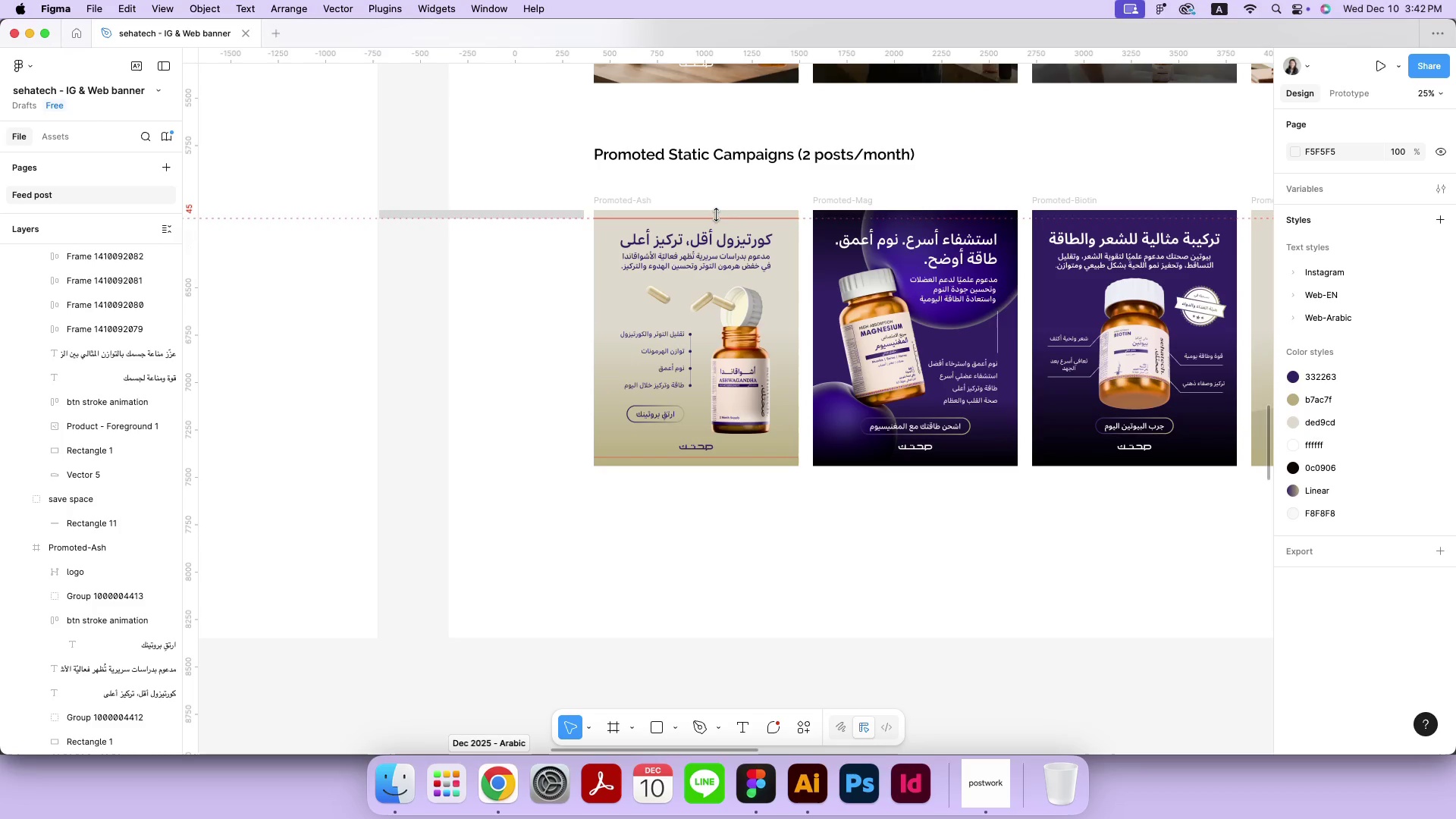 
left_click([717, 217])
 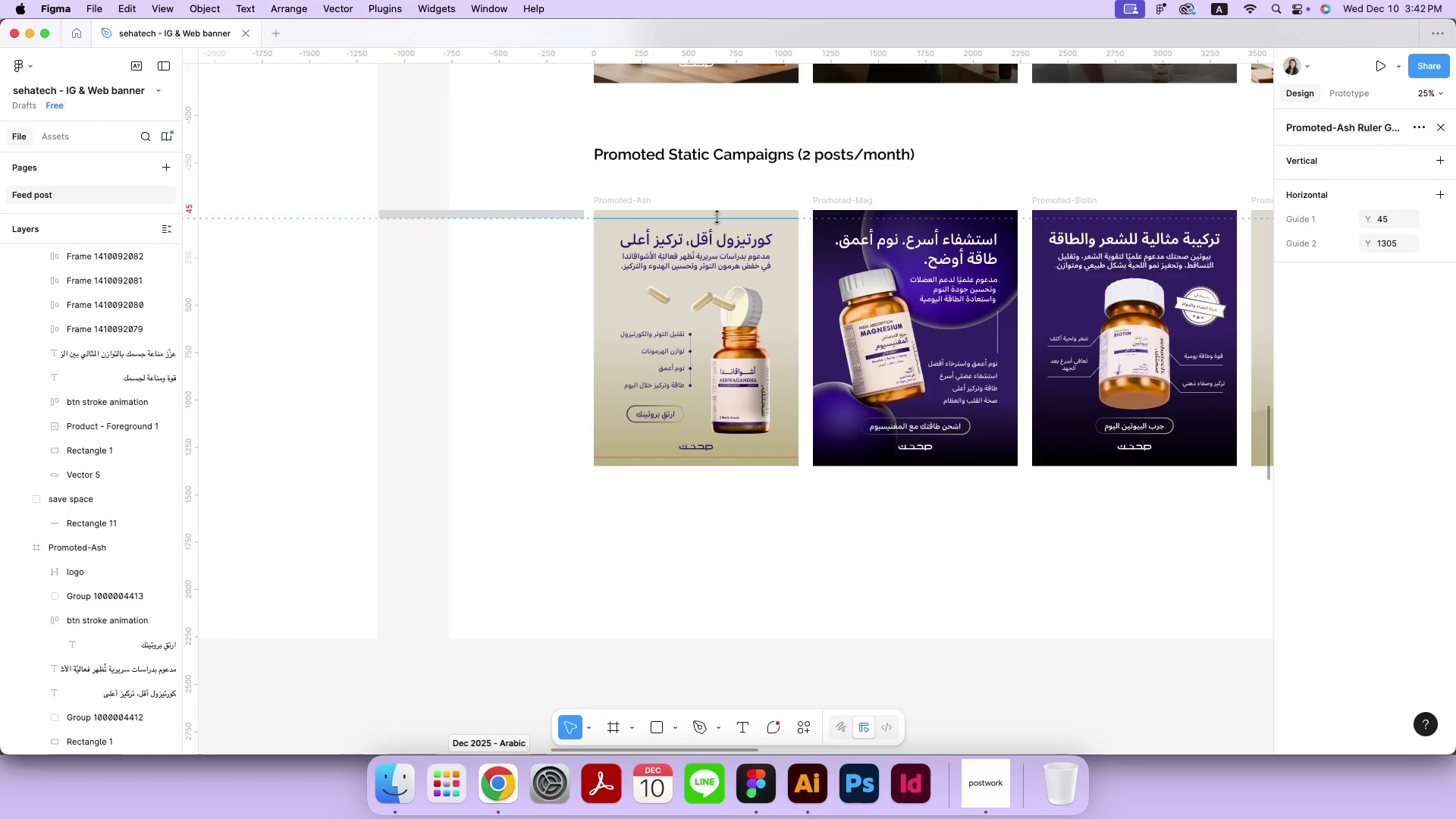 
key(Backspace)
 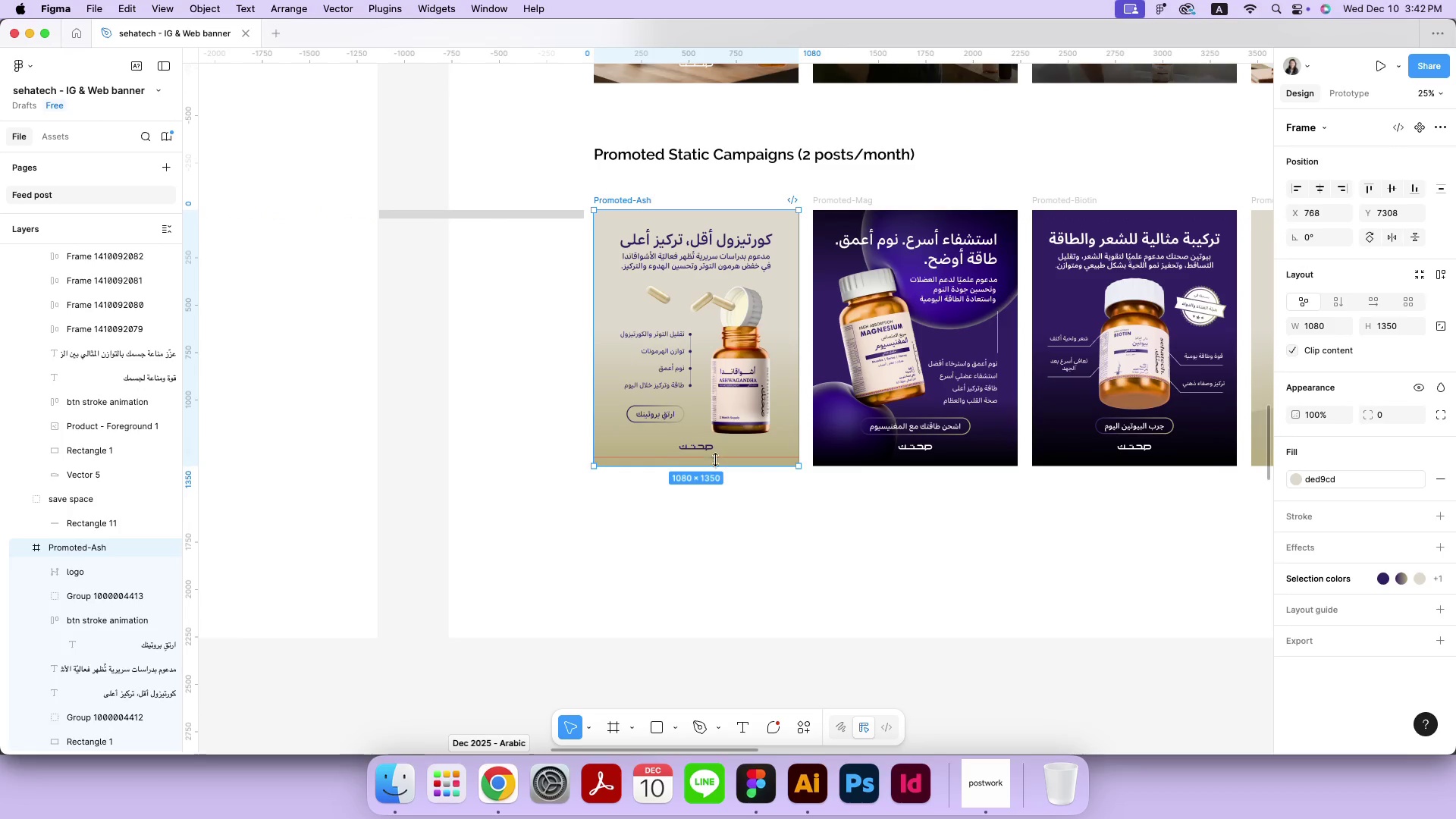 
left_click([729, 456])
 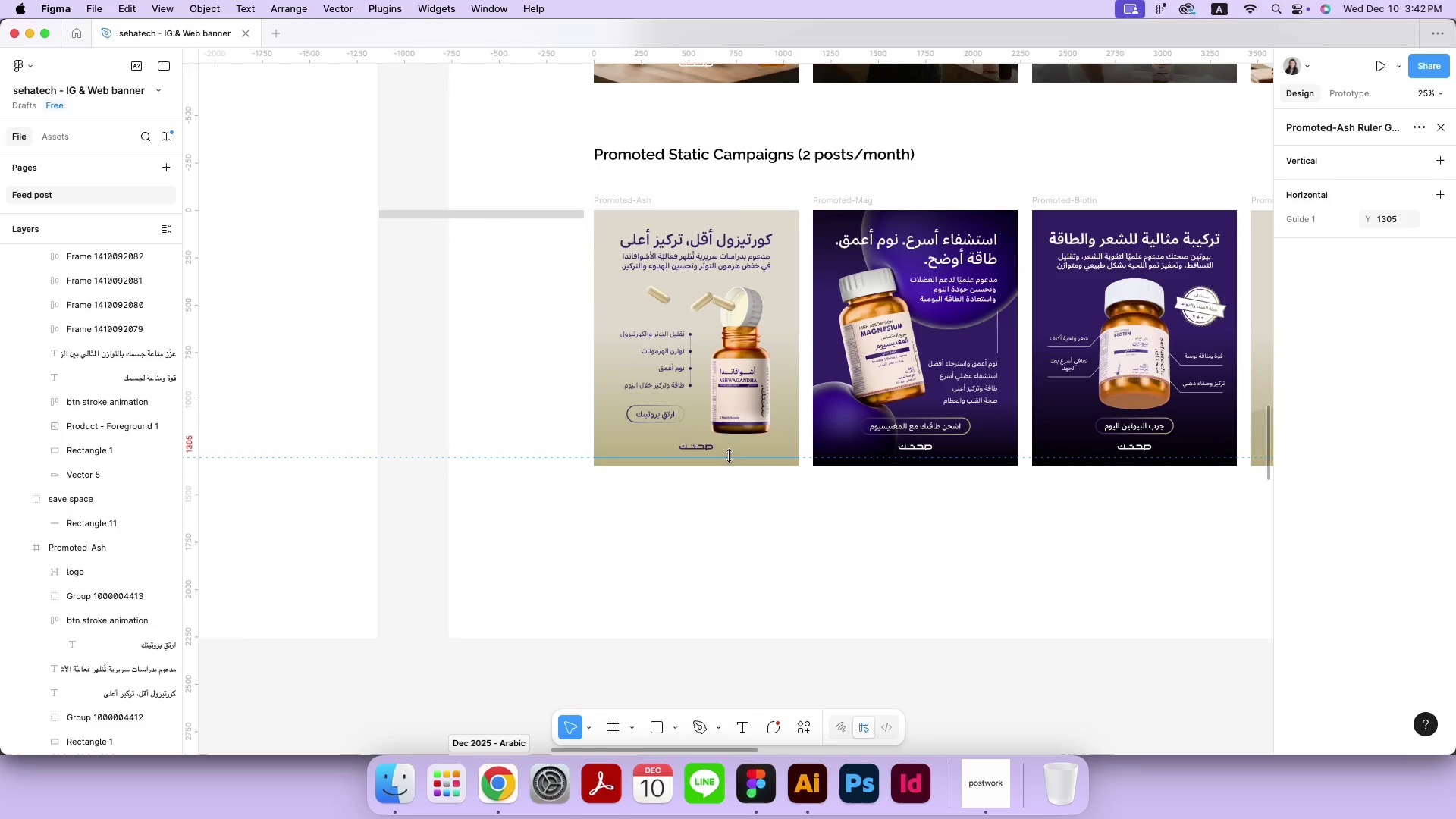 
key(Backspace)
 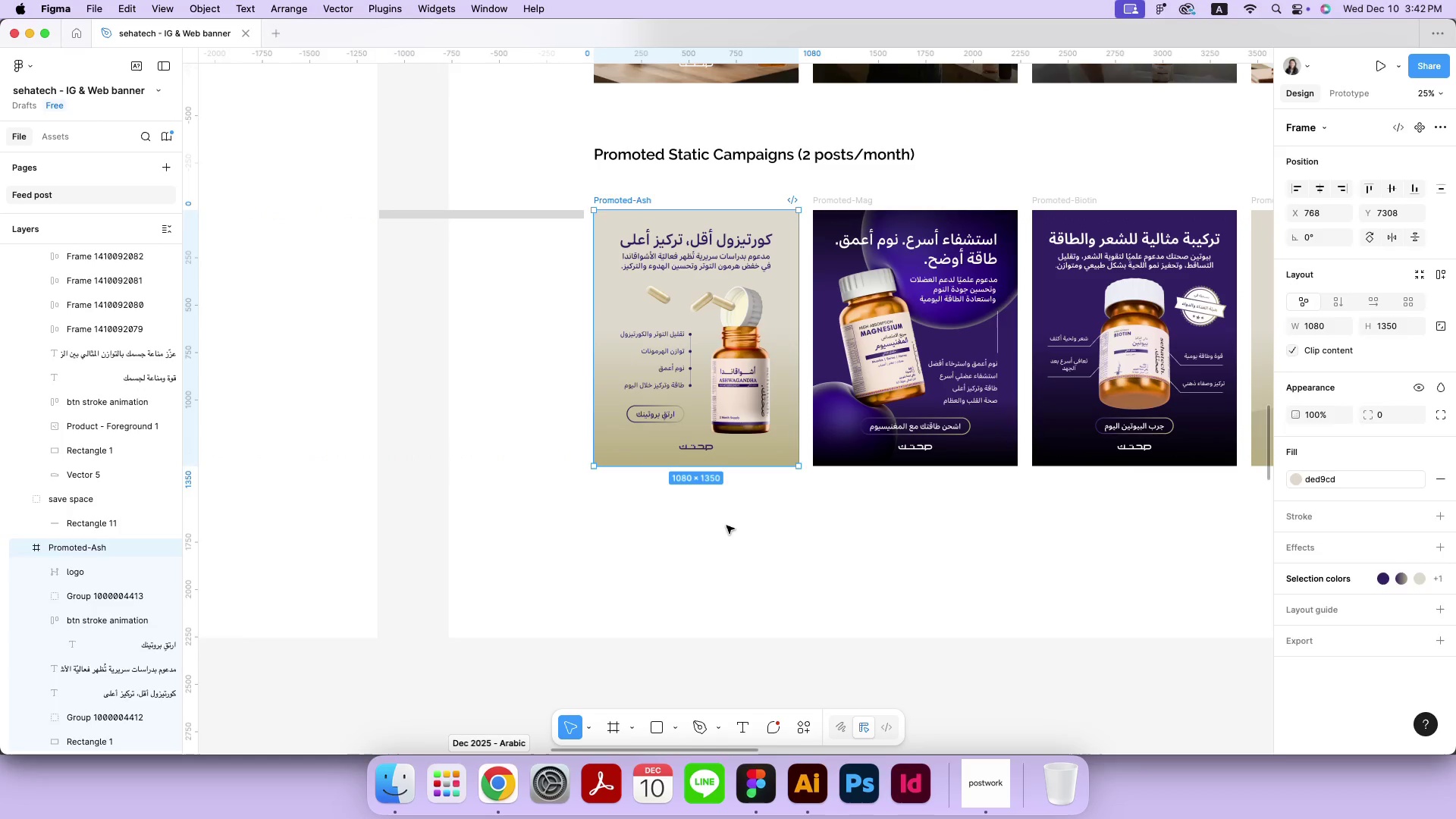 
left_click([726, 526])
 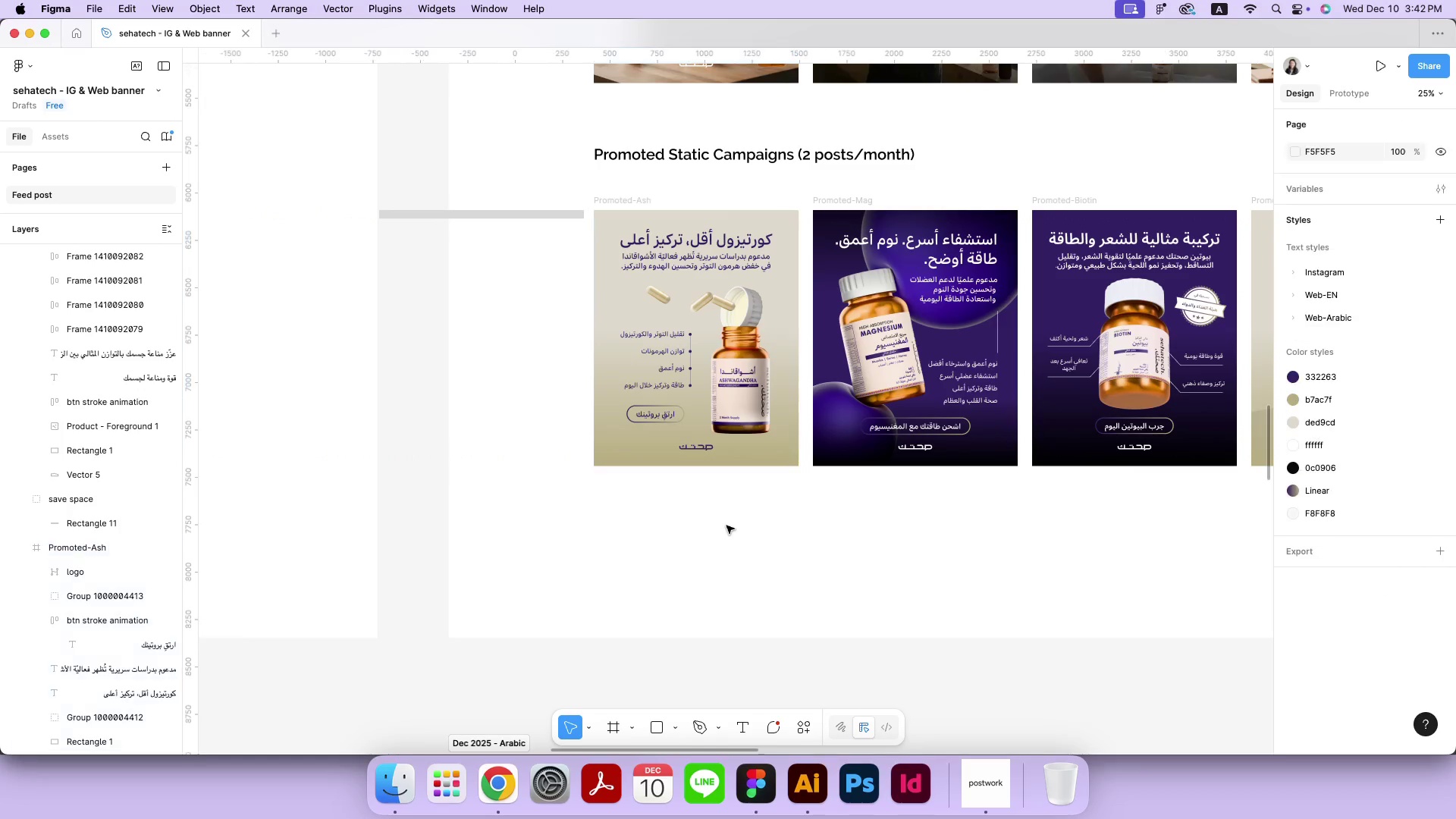 
key(Meta+Minus)
 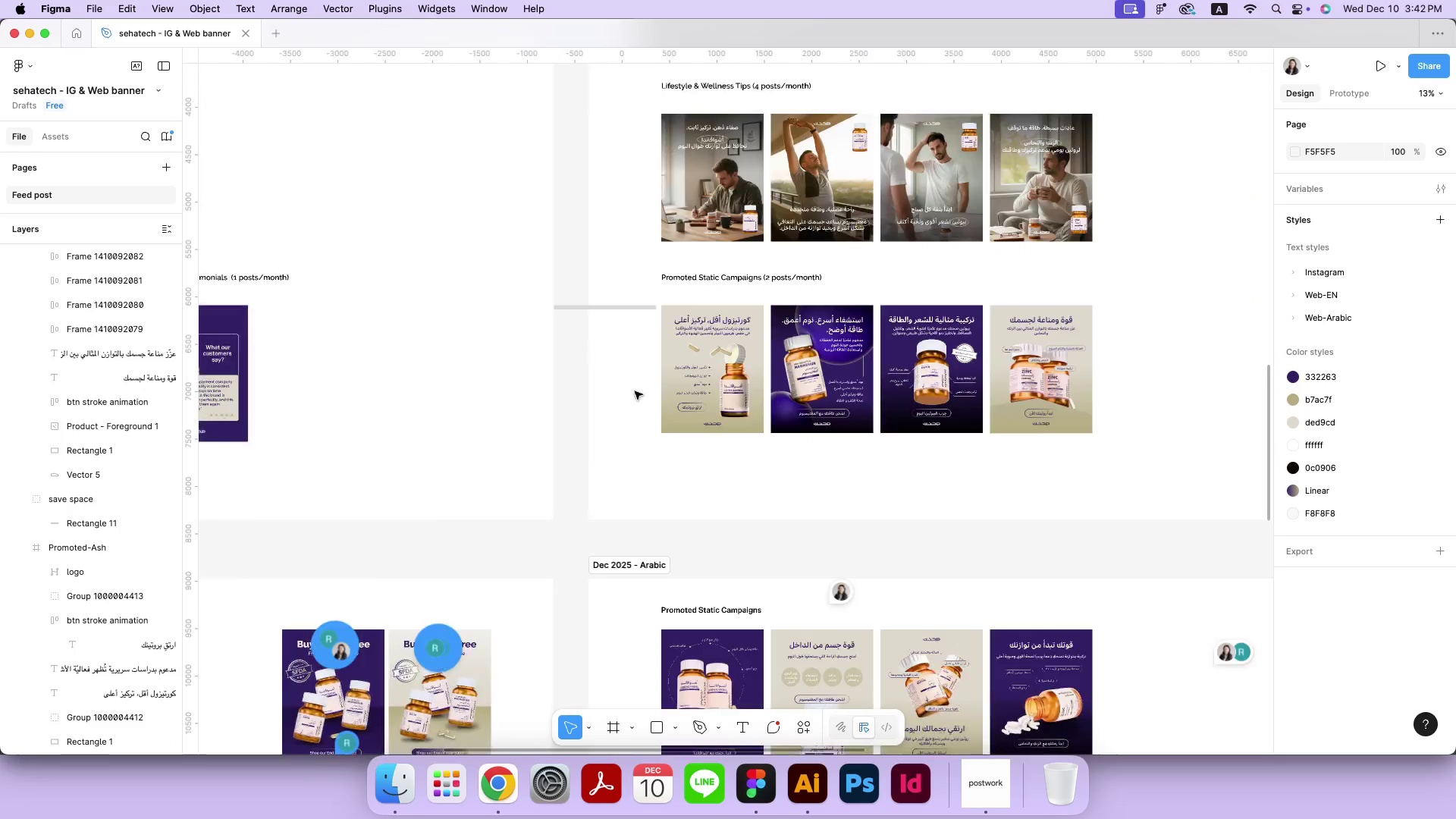 
key(Meta+Minus)
 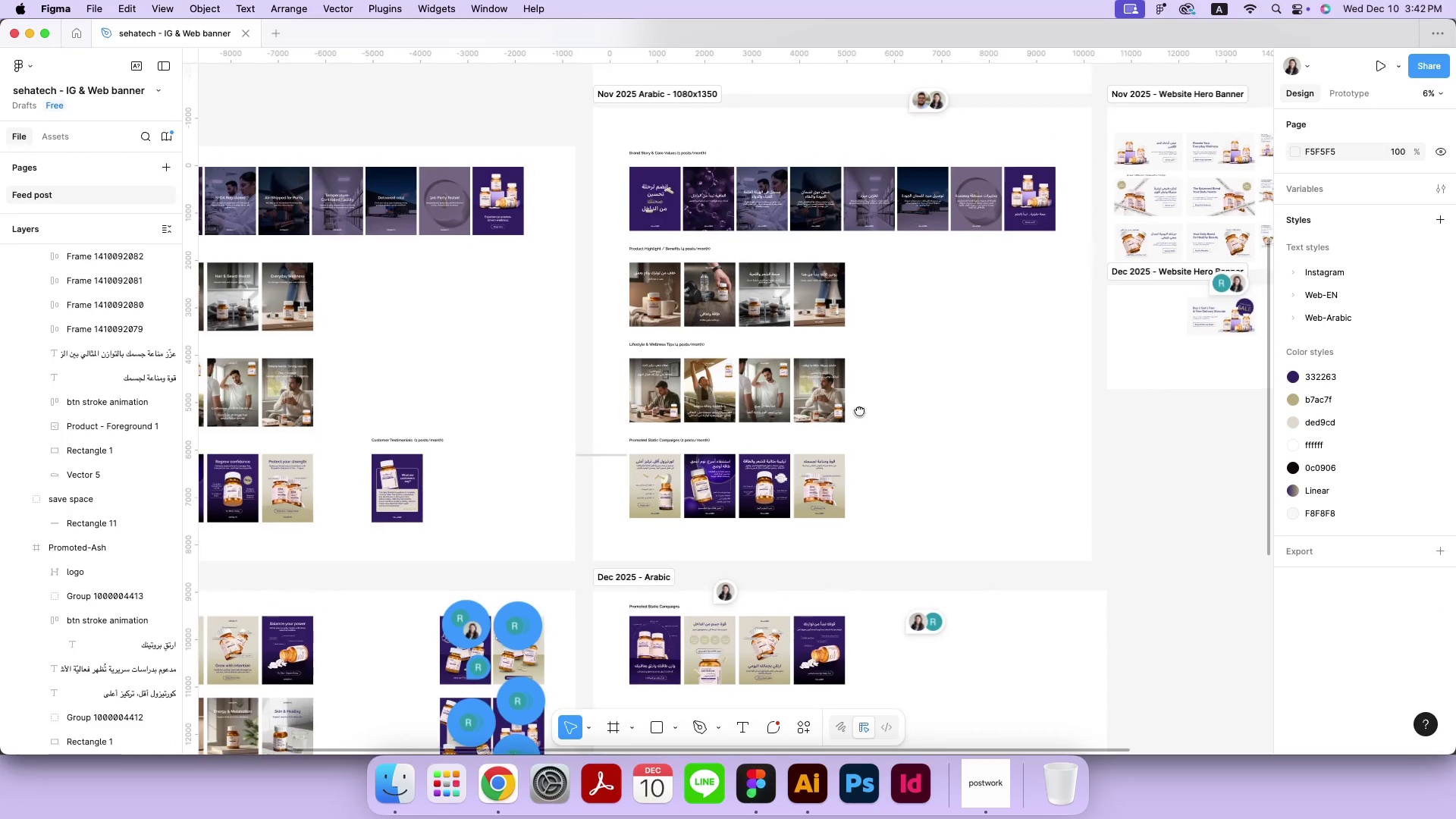 
hold_key(key=Space, duration=0.72)
 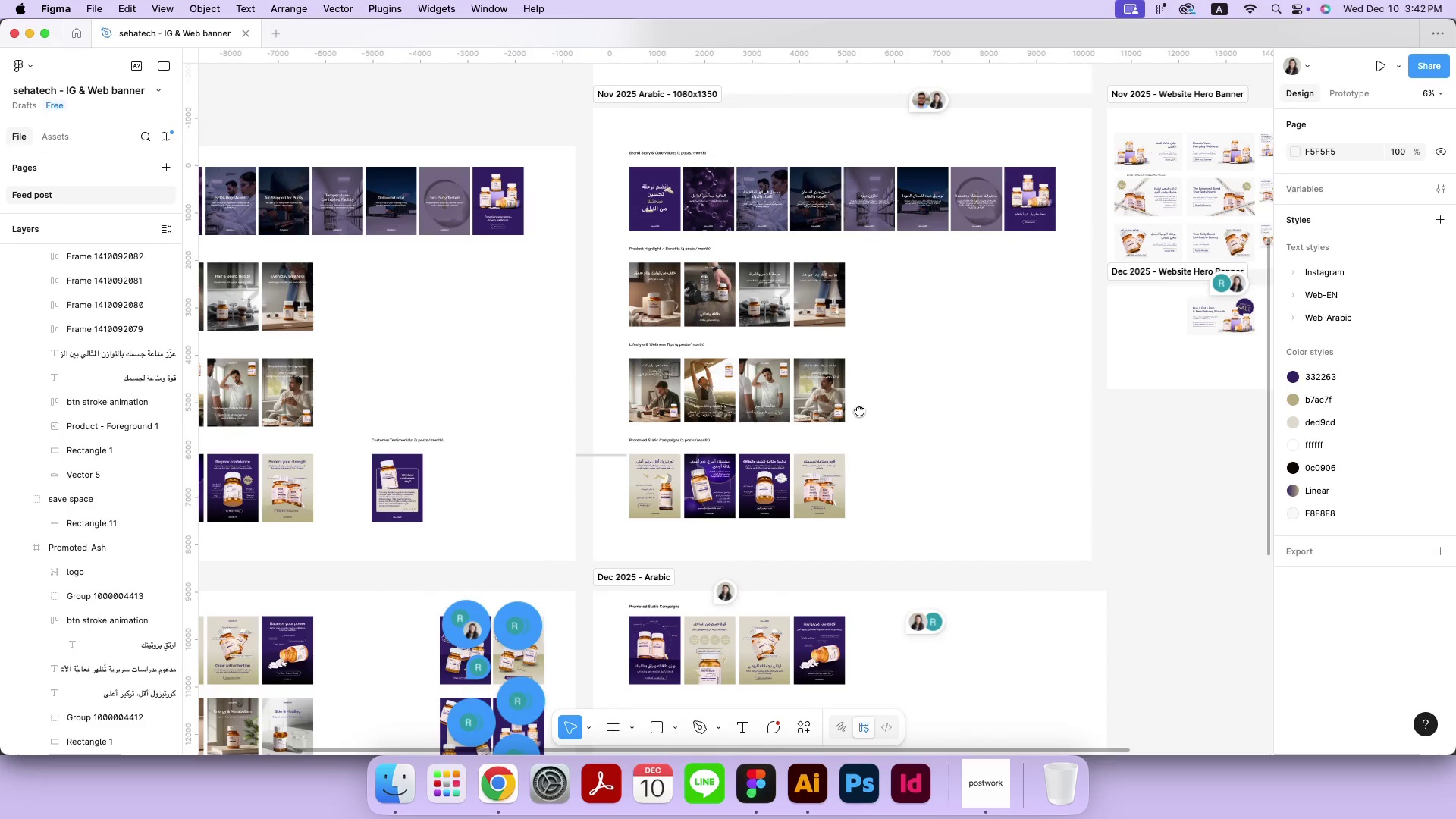 
left_click_drag(start_coordinate=[924, 310], to_coordinate=[859, 410])
 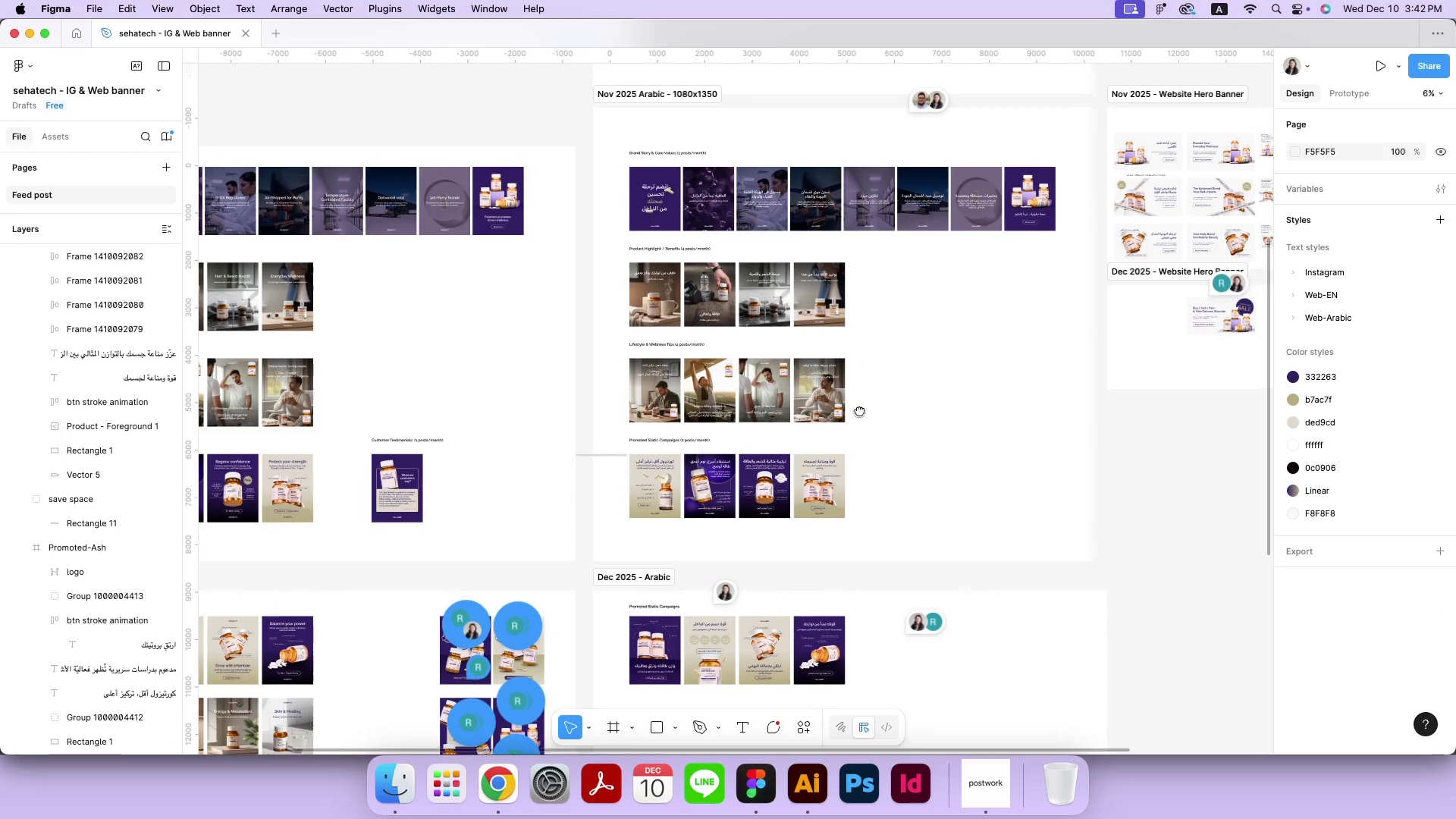 
hold_key(key=Space, duration=0.89)
 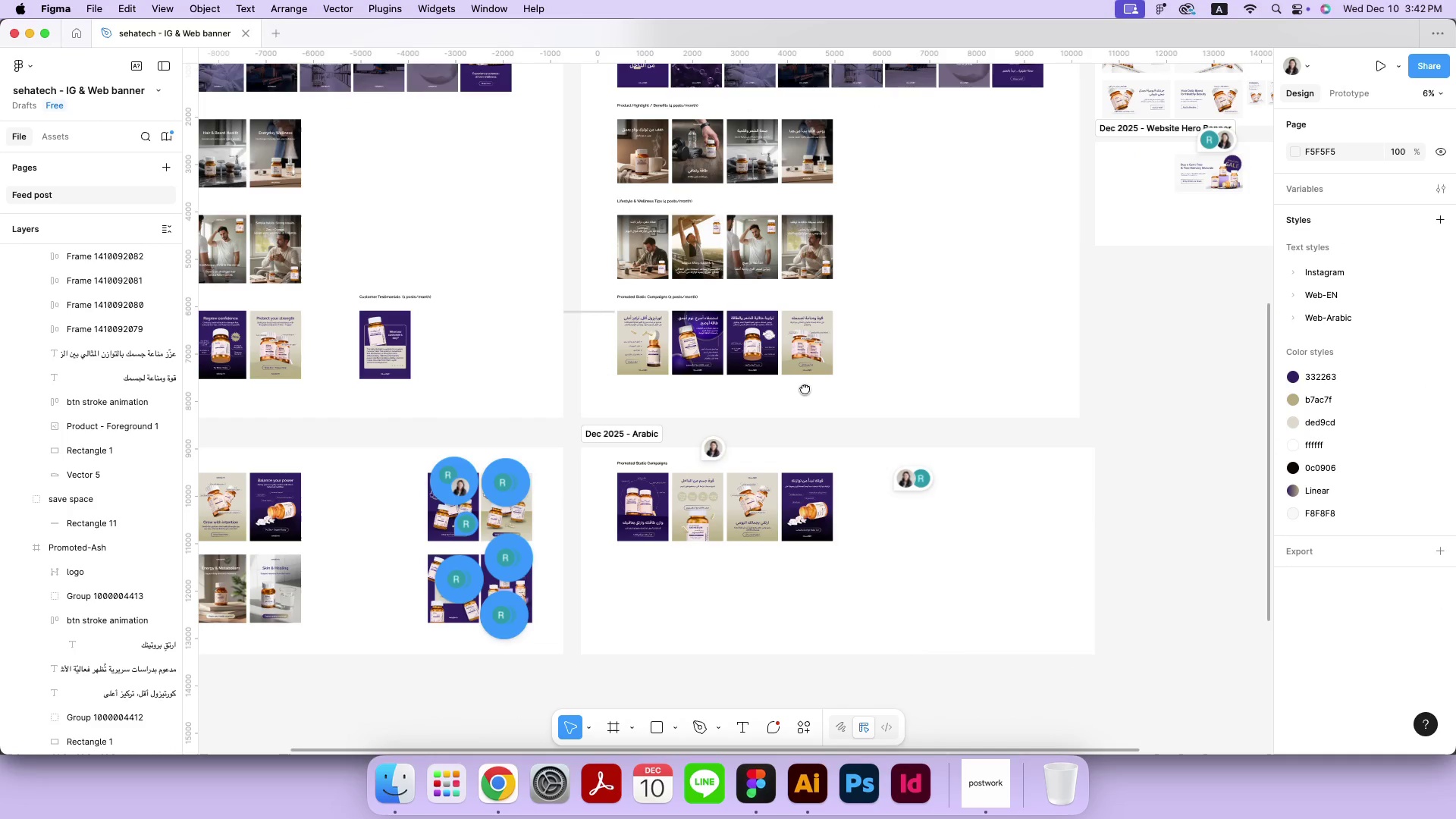 
left_click_drag(start_coordinate=[816, 532], to_coordinate=[805, 388])
 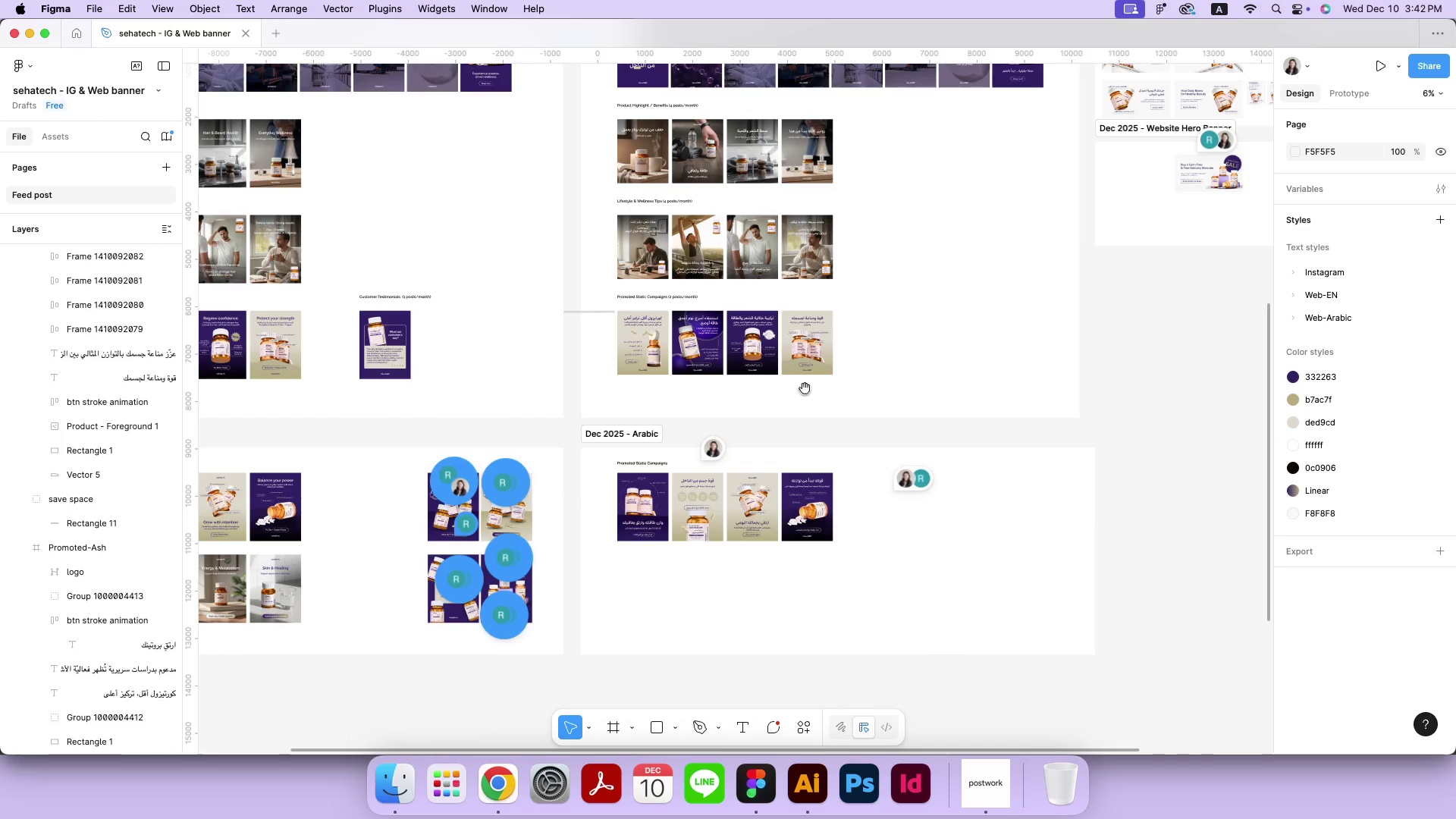 
left_click_drag(start_coordinate=[598, 313], to_coordinate=[591, 473])
 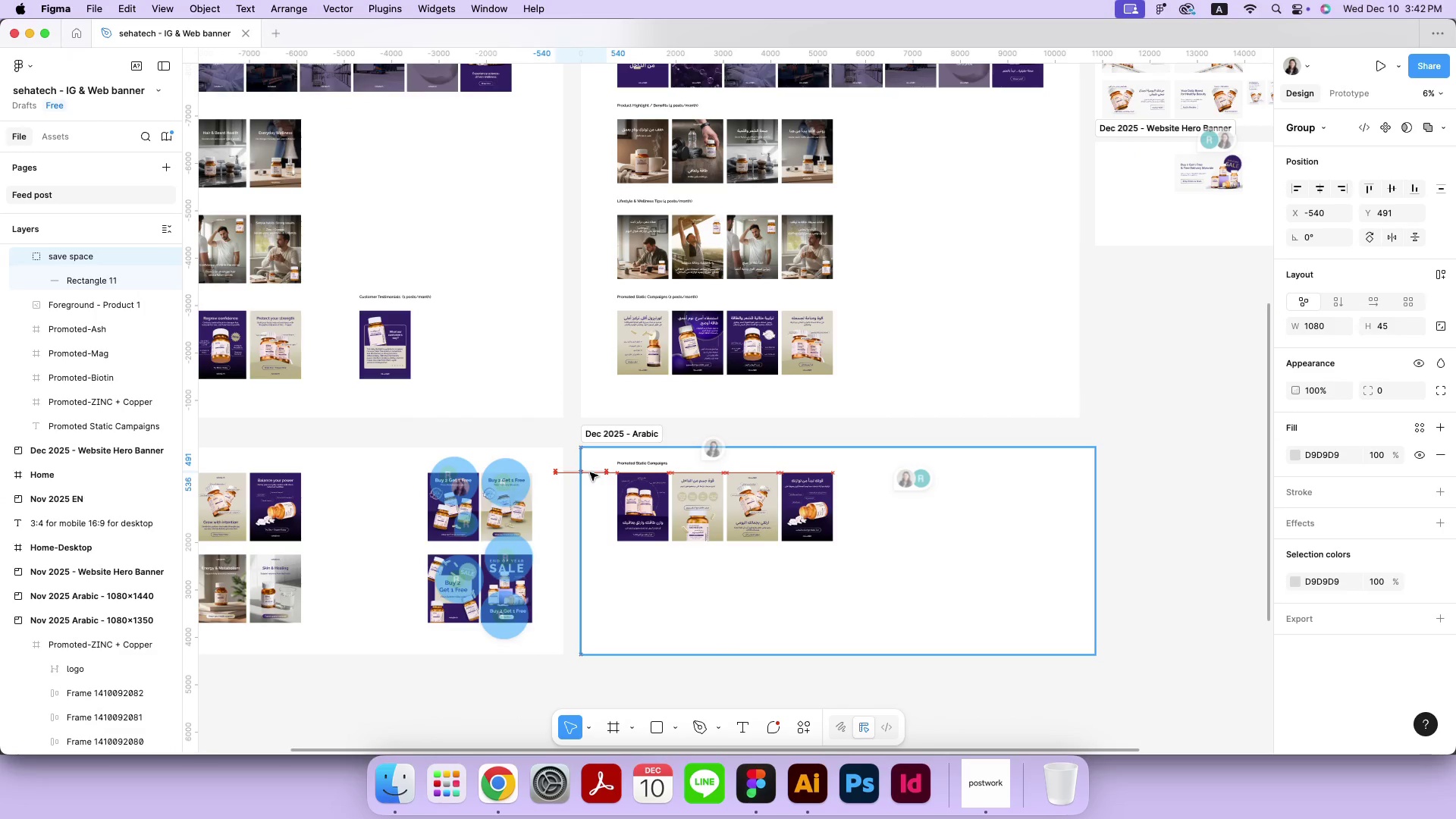 
key(Meta+Equal)
 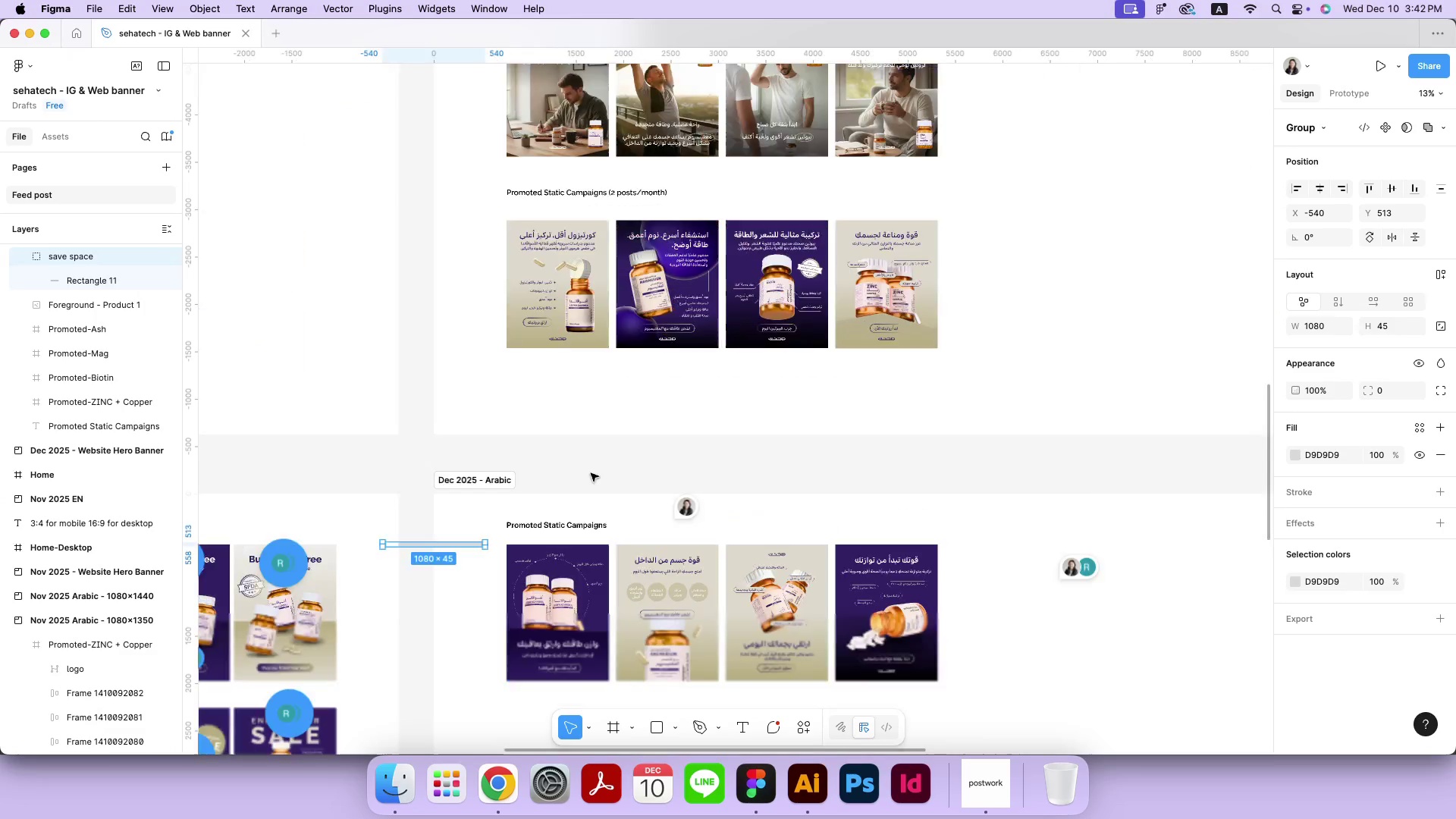 
key(Meta+Equal)
 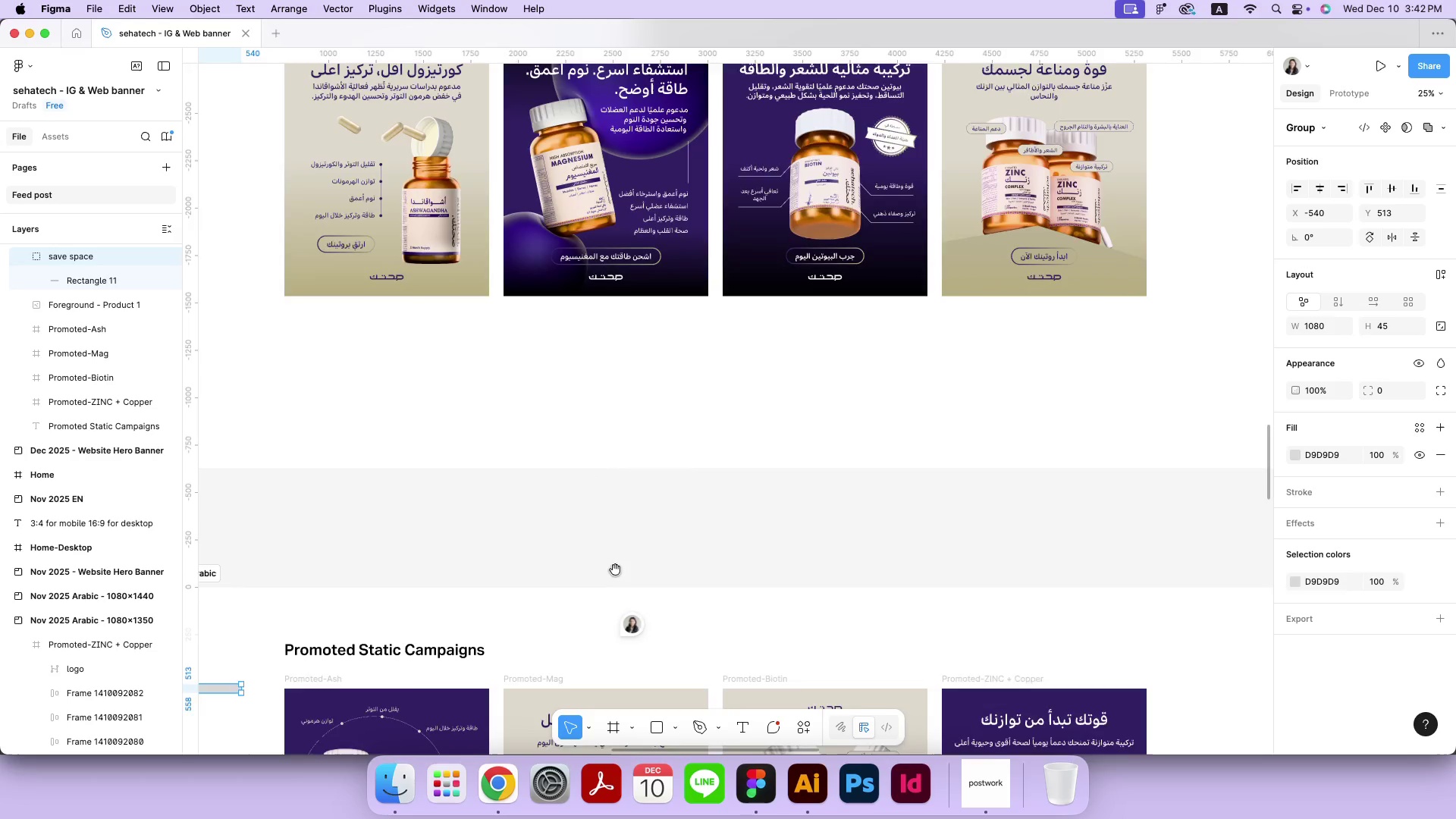 
hold_key(key=Space, duration=0.8)
 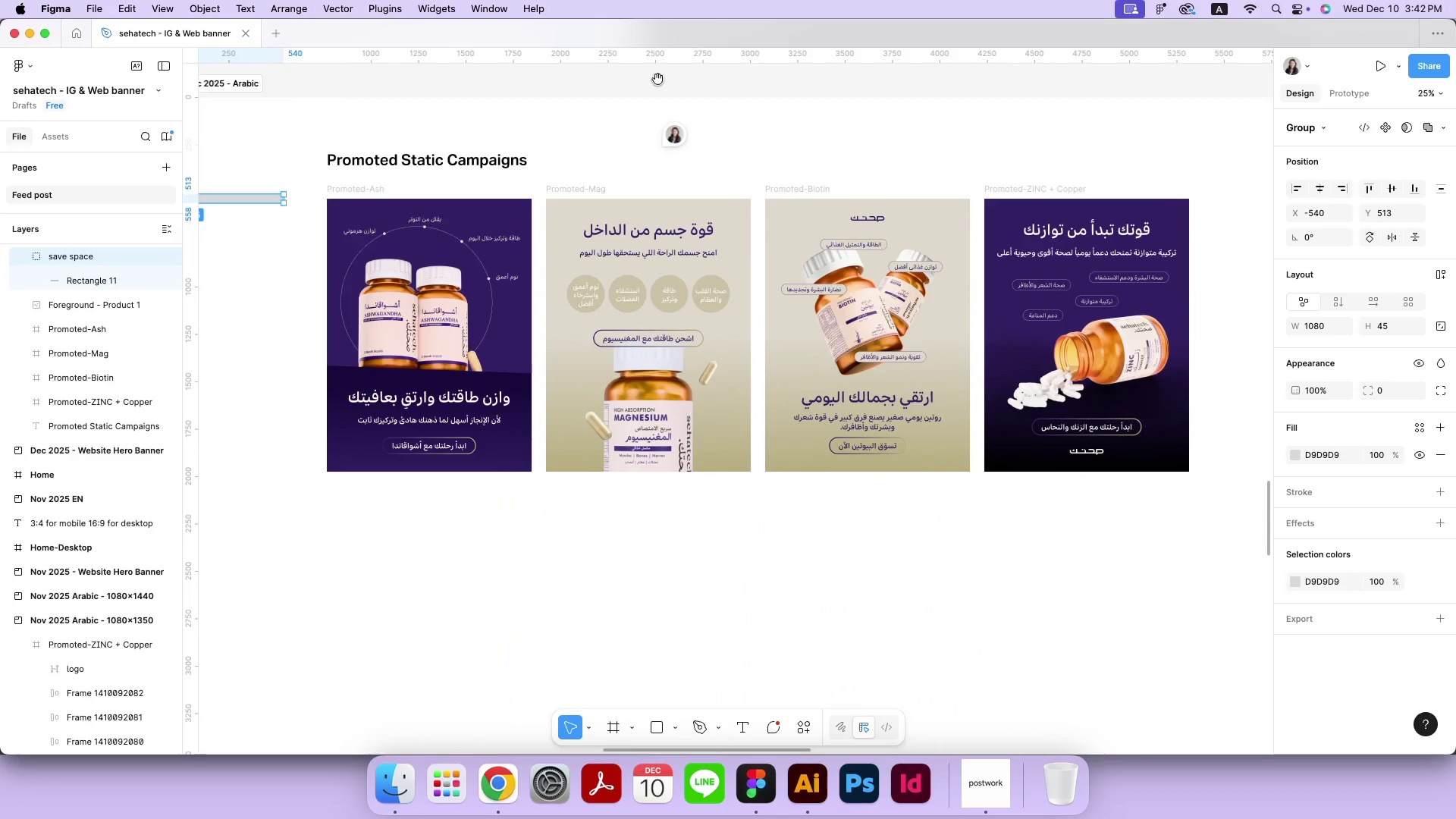 
left_click_drag(start_coordinate=[615, 570], to_coordinate=[657, 79])
 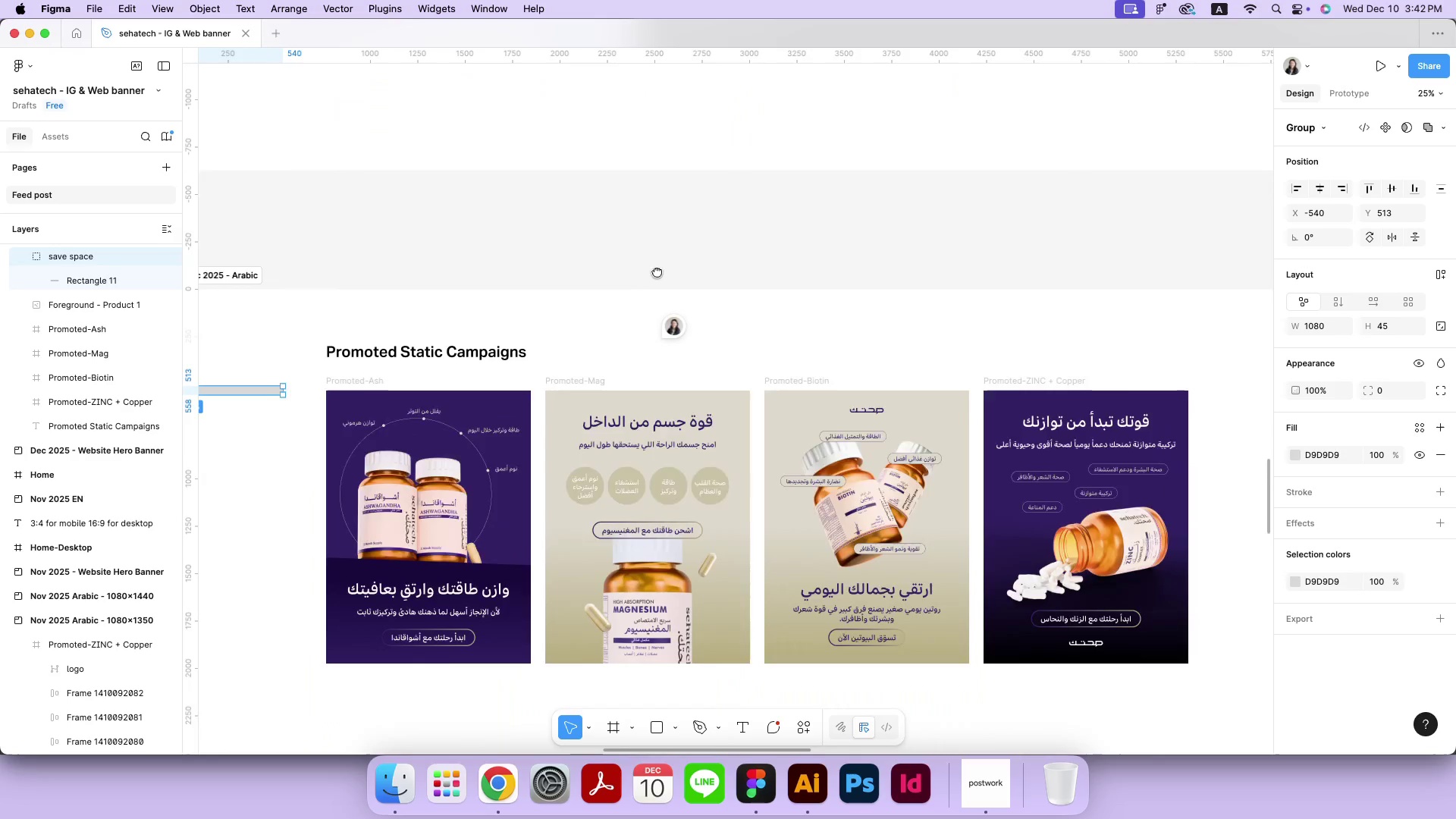 
hold_key(key=Space, duration=0.66)
 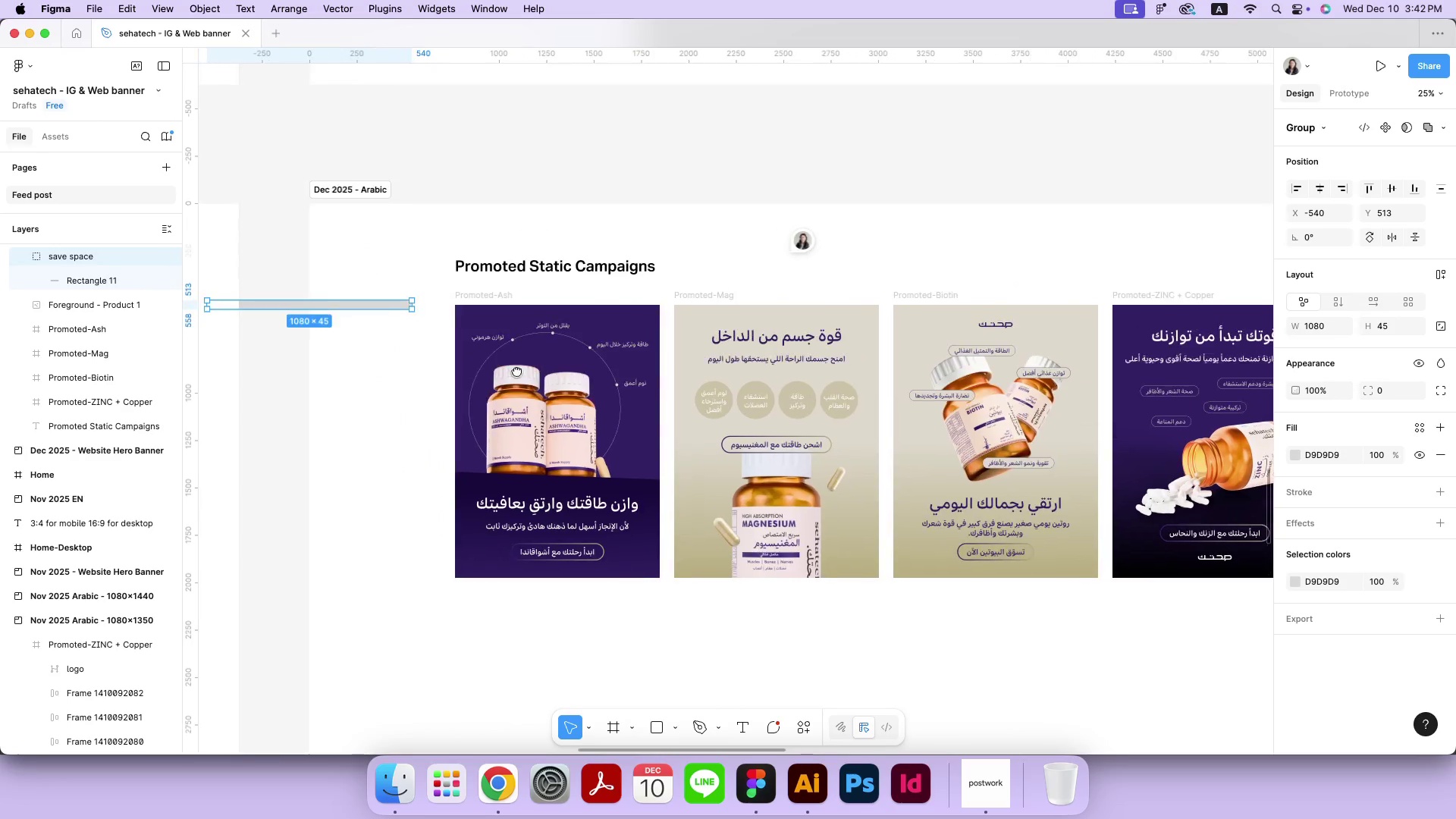 
left_click_drag(start_coordinate=[384, 261], to_coordinate=[516, 371])
 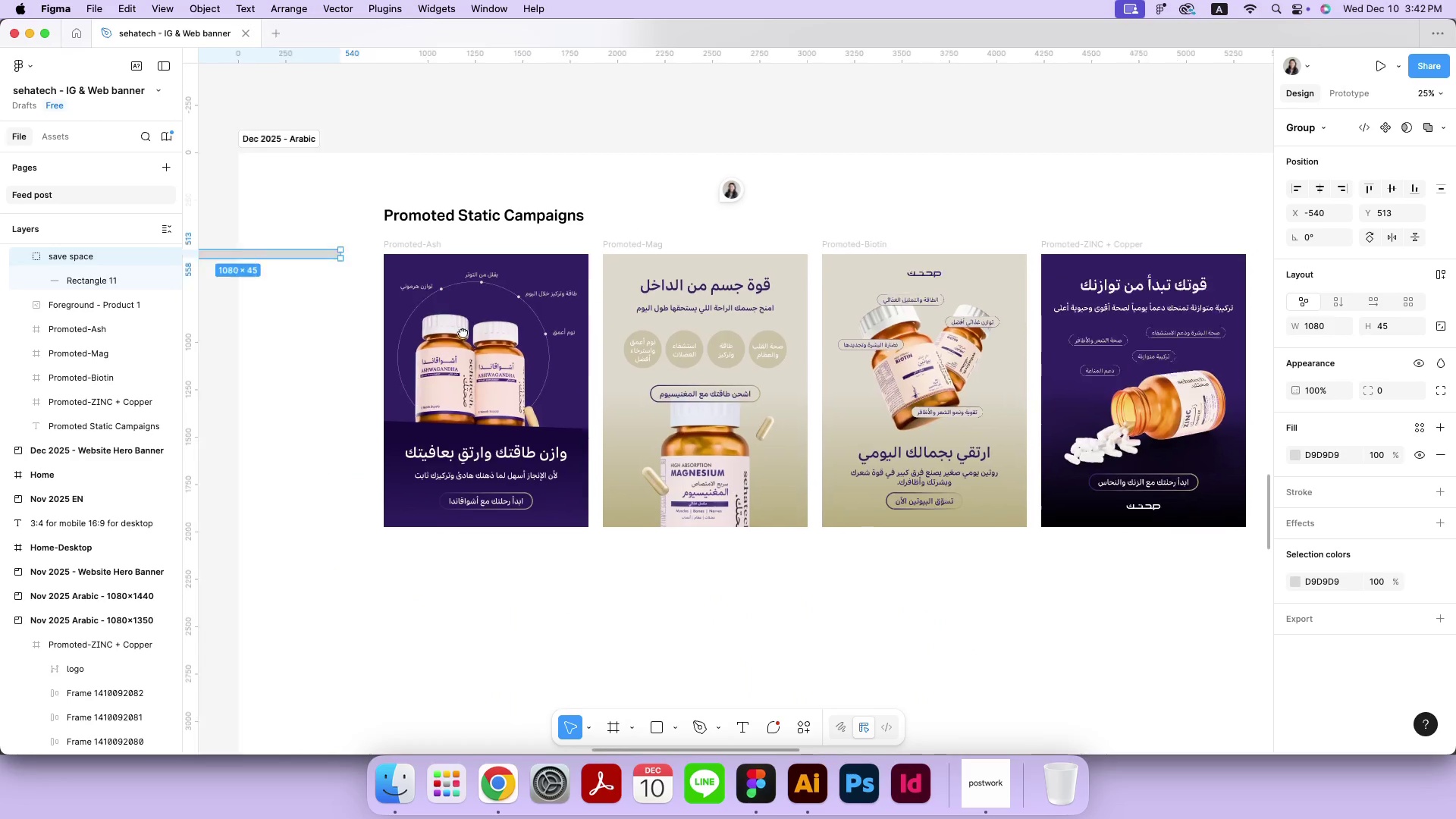 
left_click_drag(start_coordinate=[378, 309], to_coordinate=[385, 315])
 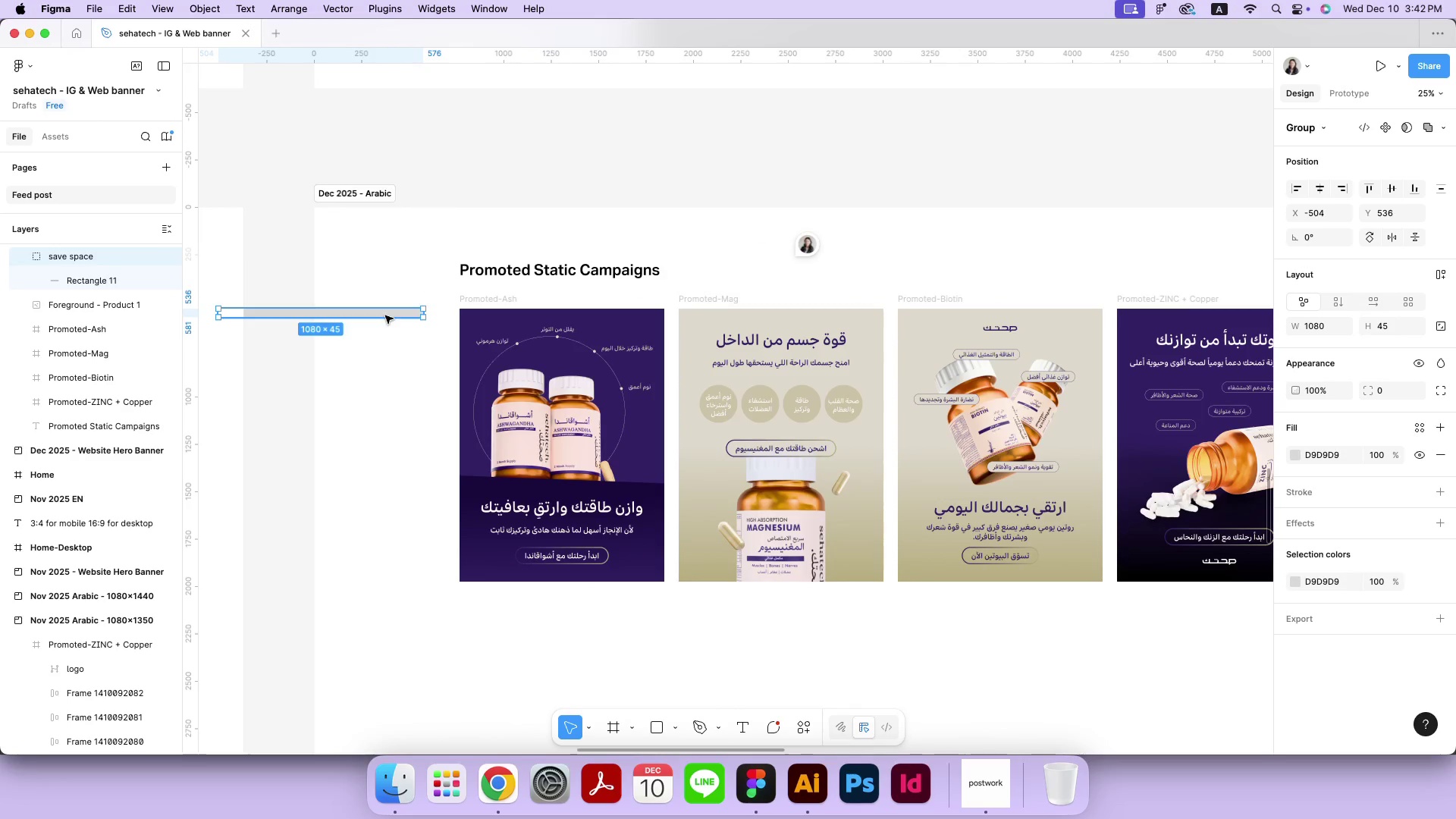 
left_click([412, 352])
 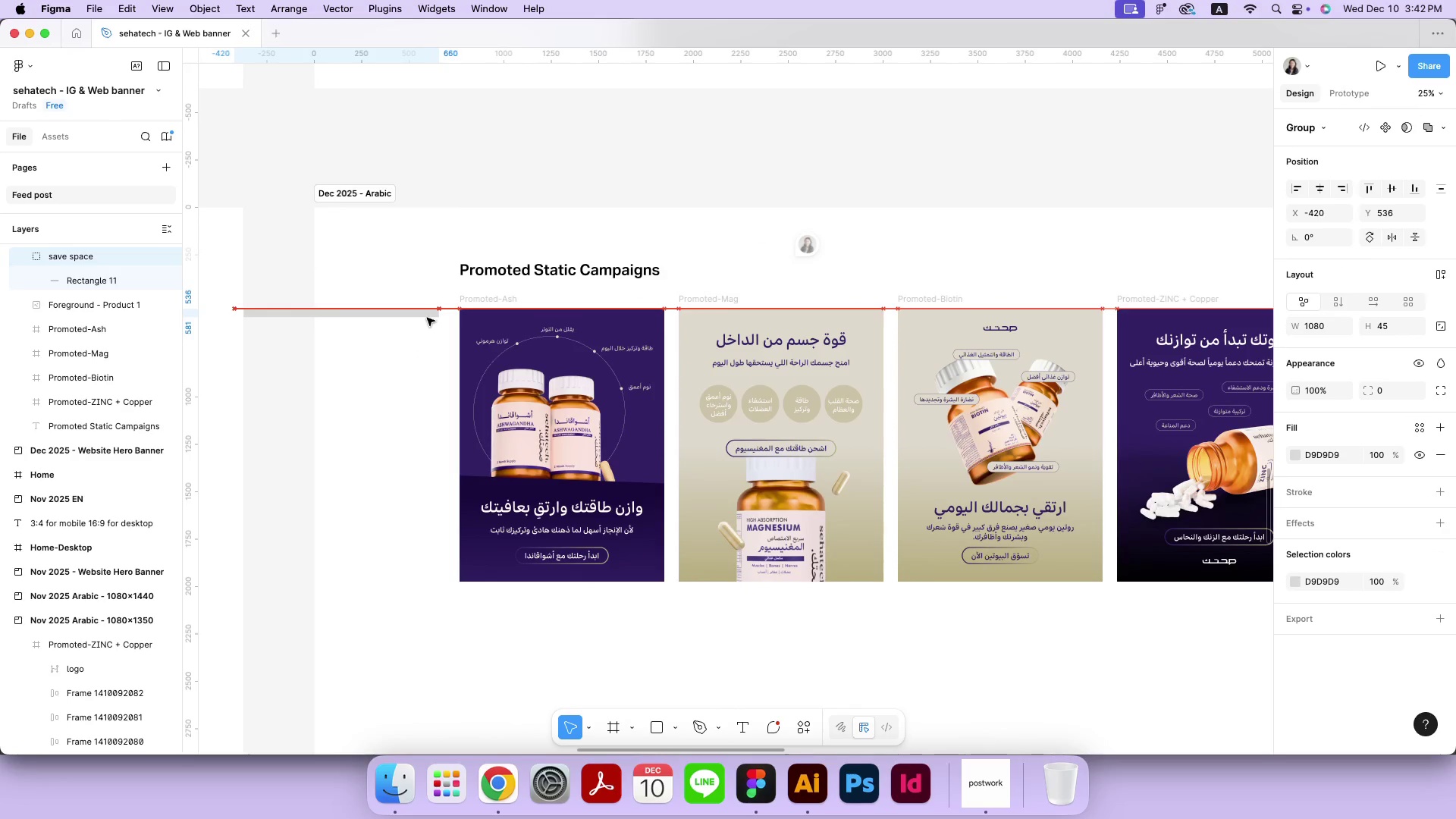 
left_click_drag(start_coordinate=[412, 318], to_coordinate=[427, 318])
 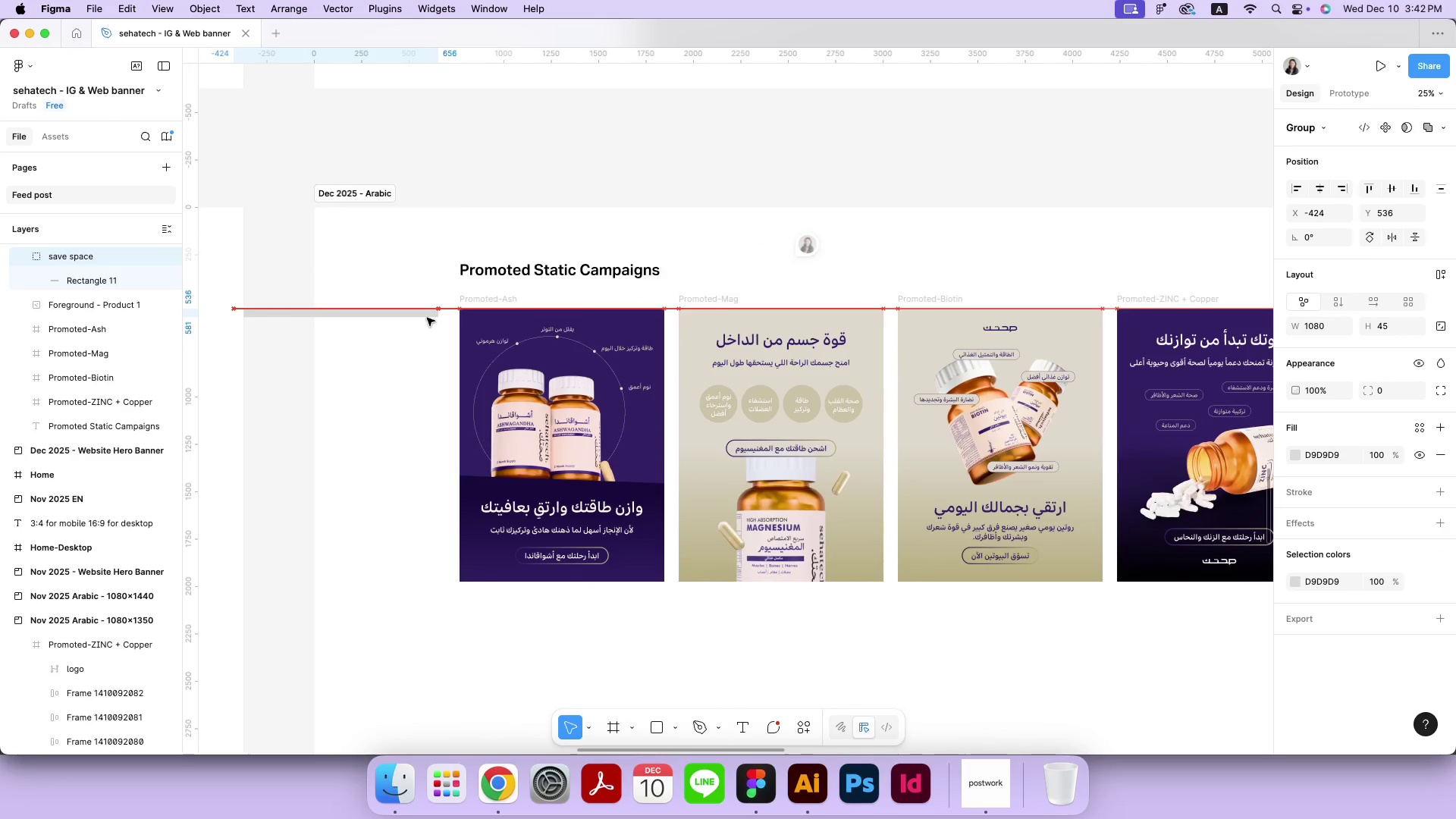 
left_click([427, 379])
 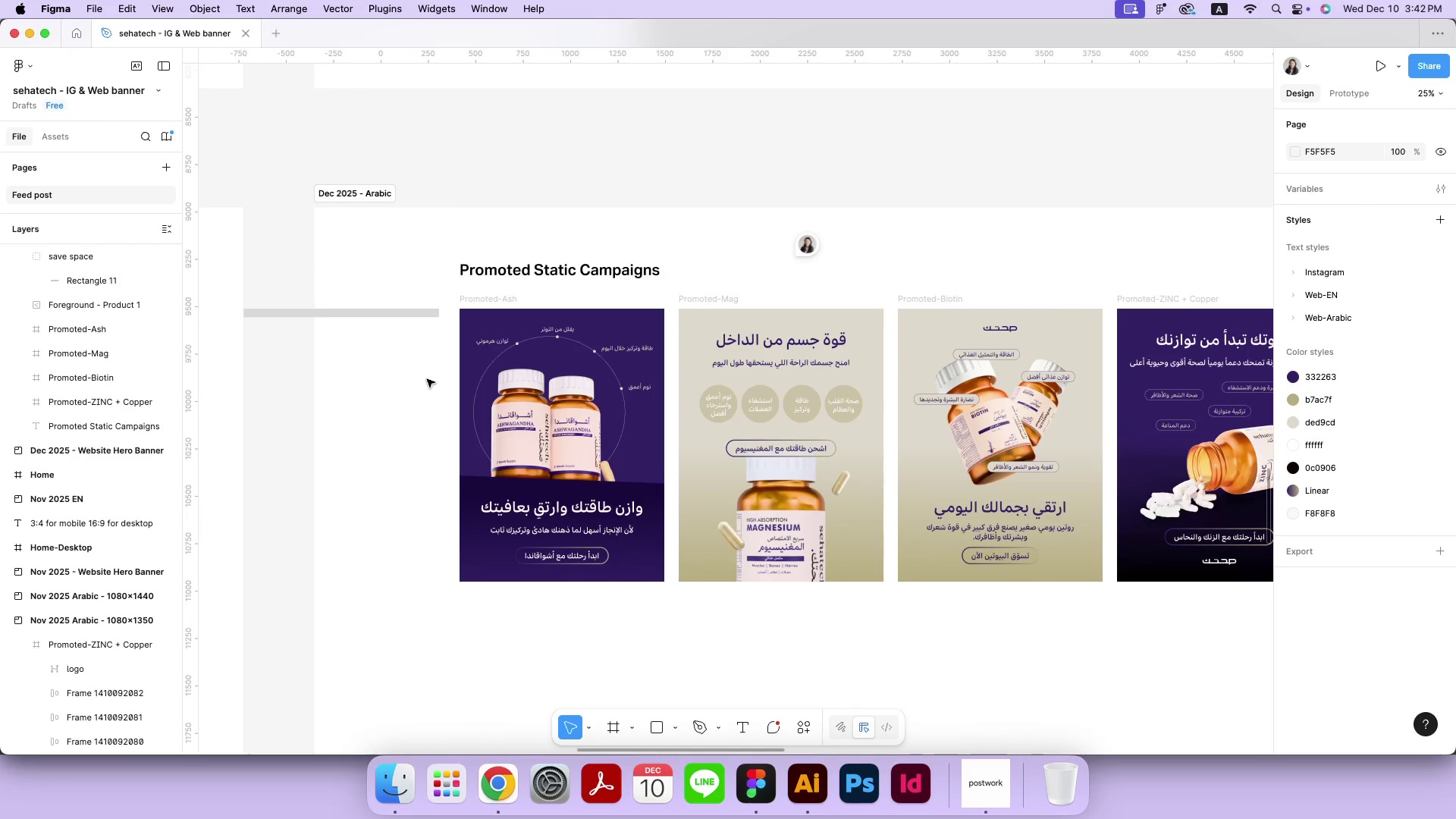 
wait(9.42)
 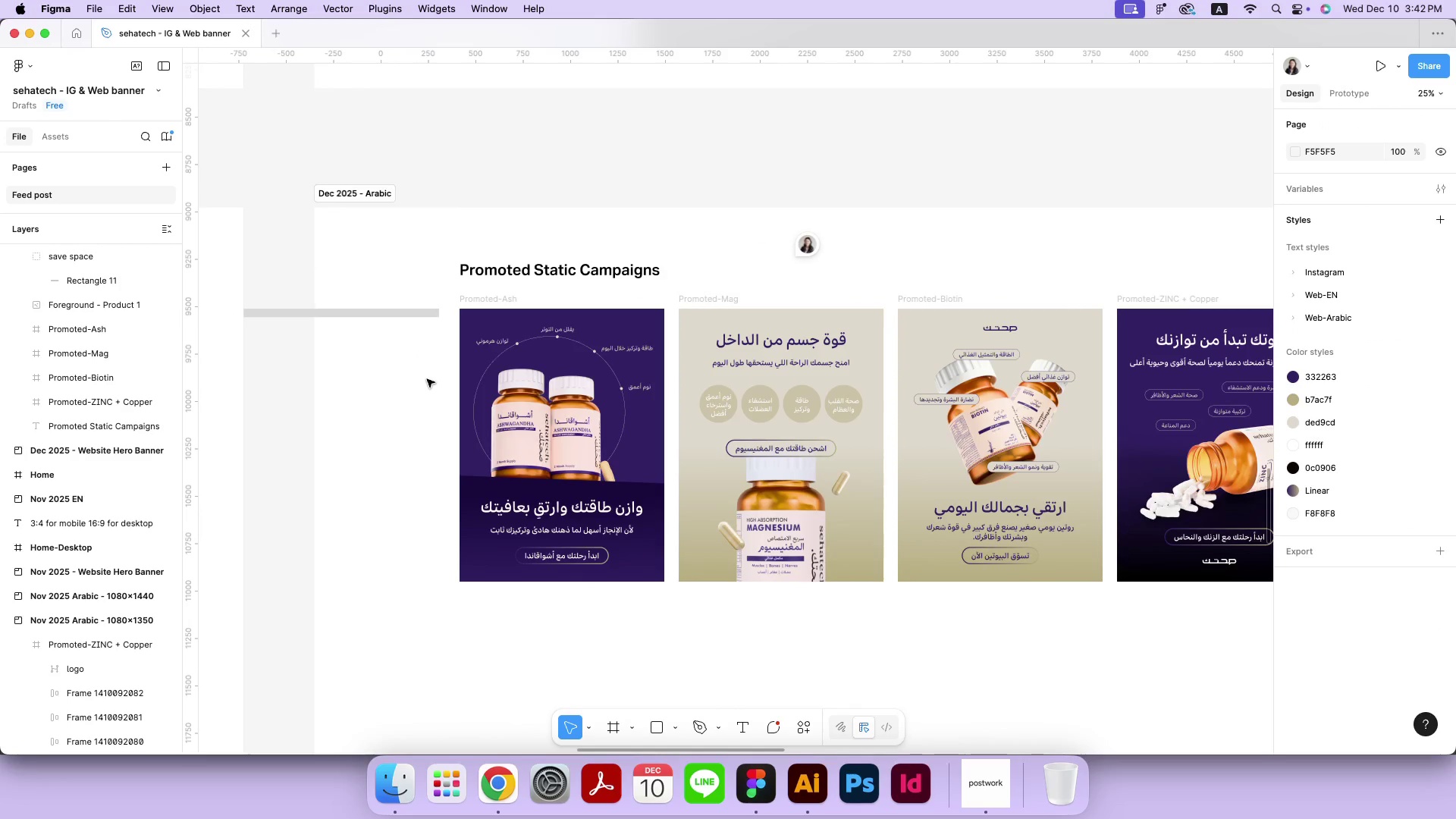 
left_click([419, 317])
 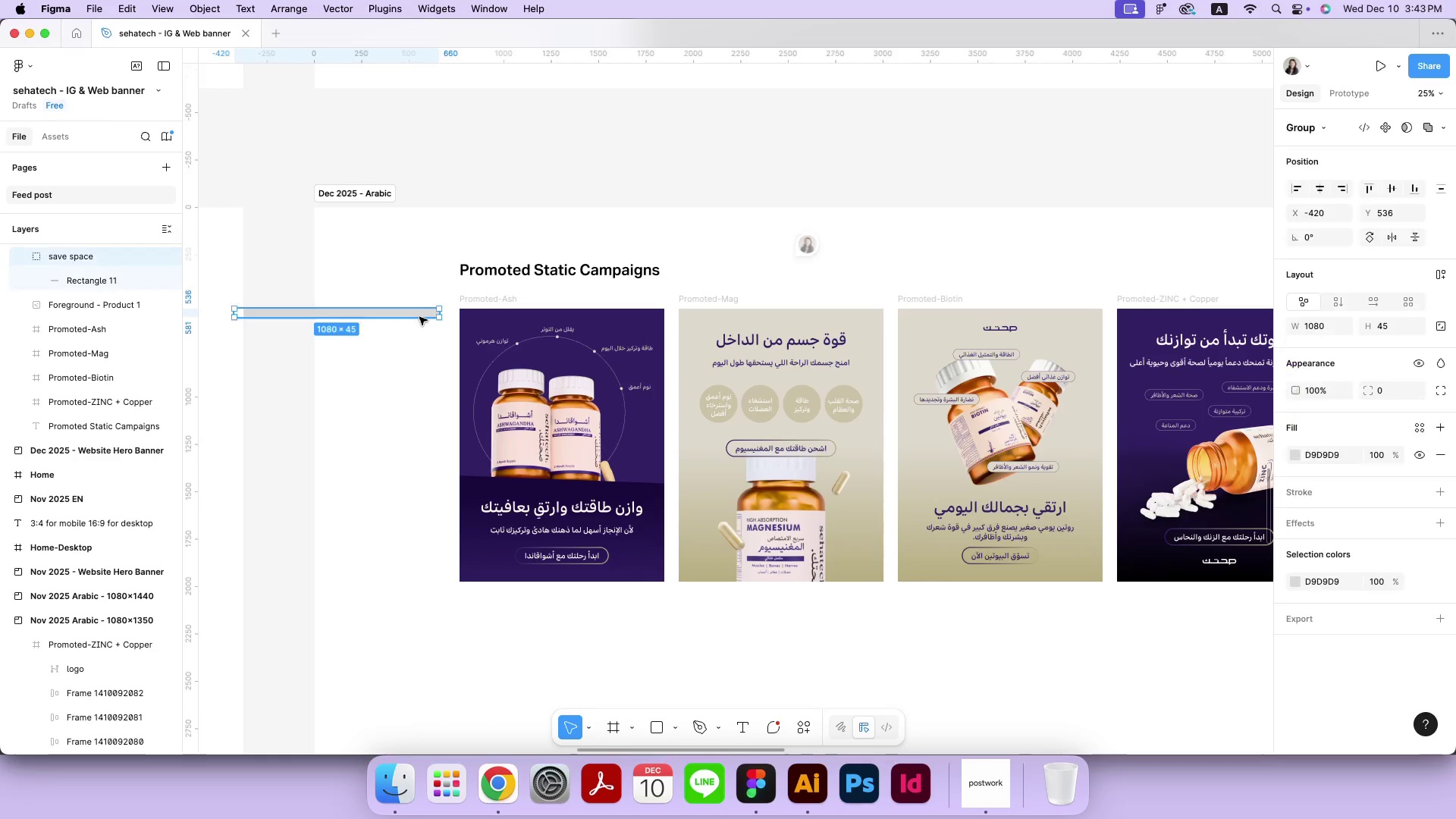 
left_click_drag(start_coordinate=[424, 311], to_coordinate=[428, 578])
 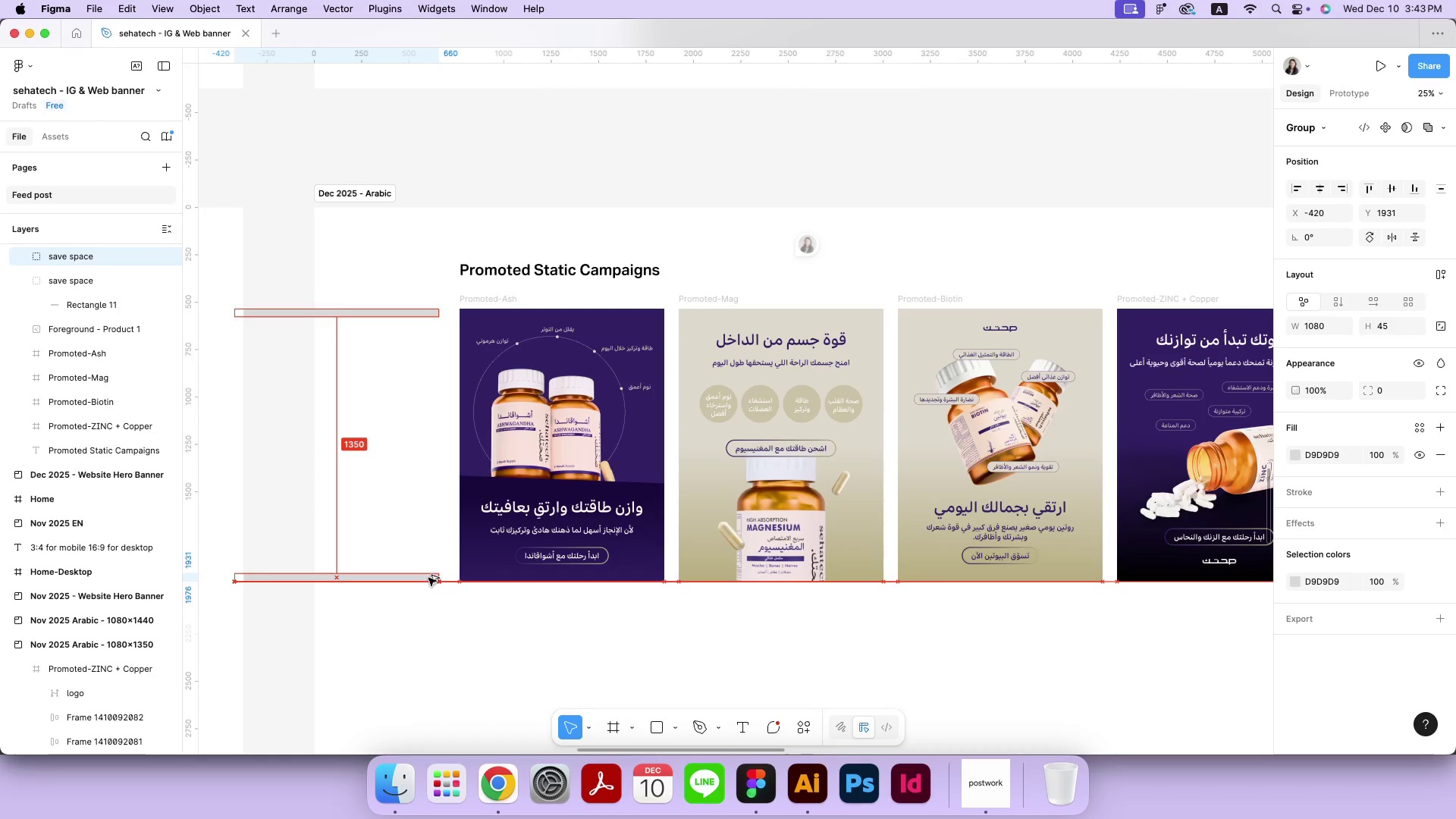 
hold_key(key=OptionLeft, duration=1.33)
 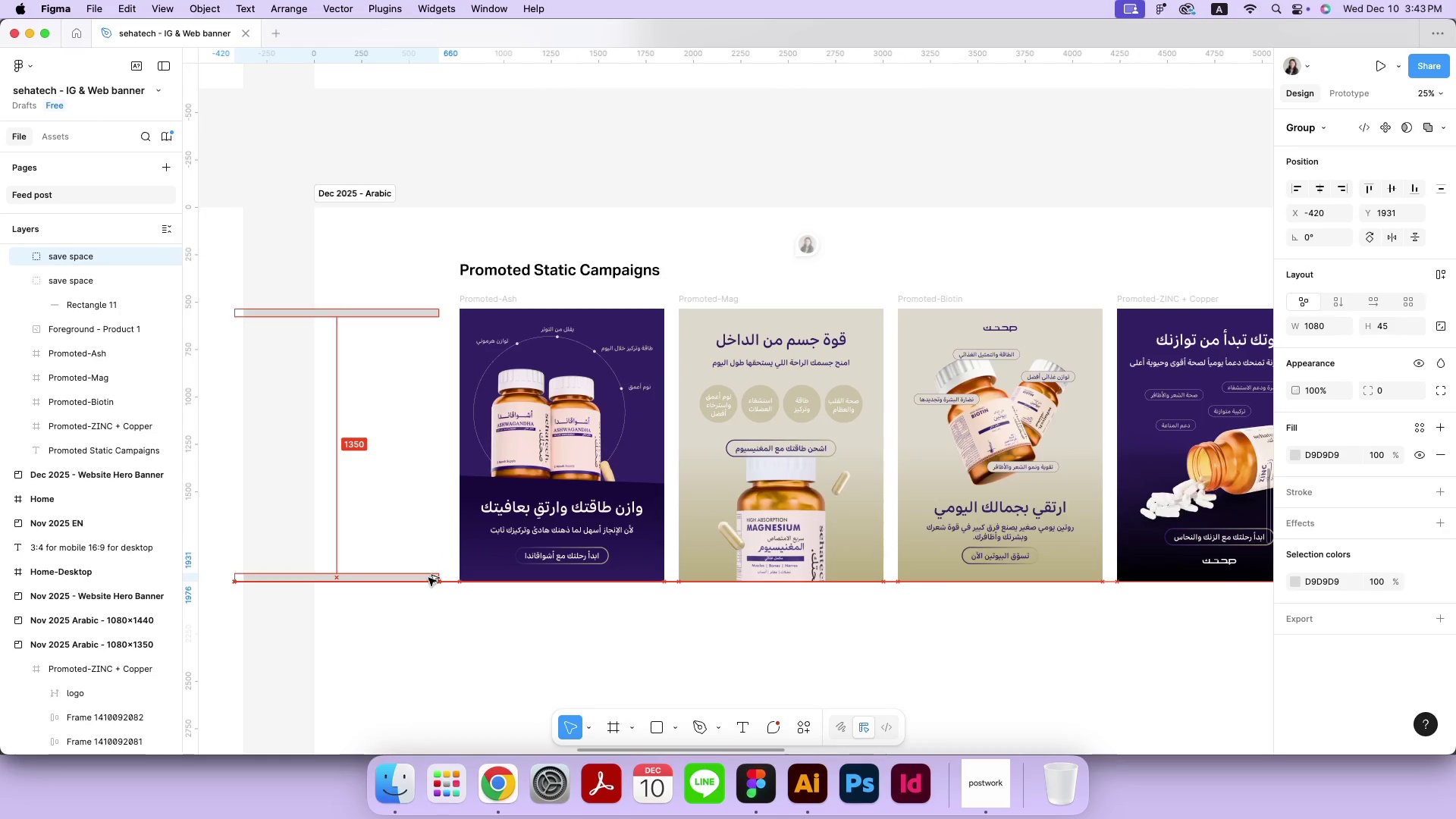 
hold_key(key=ShiftLeft, duration=1.15)
 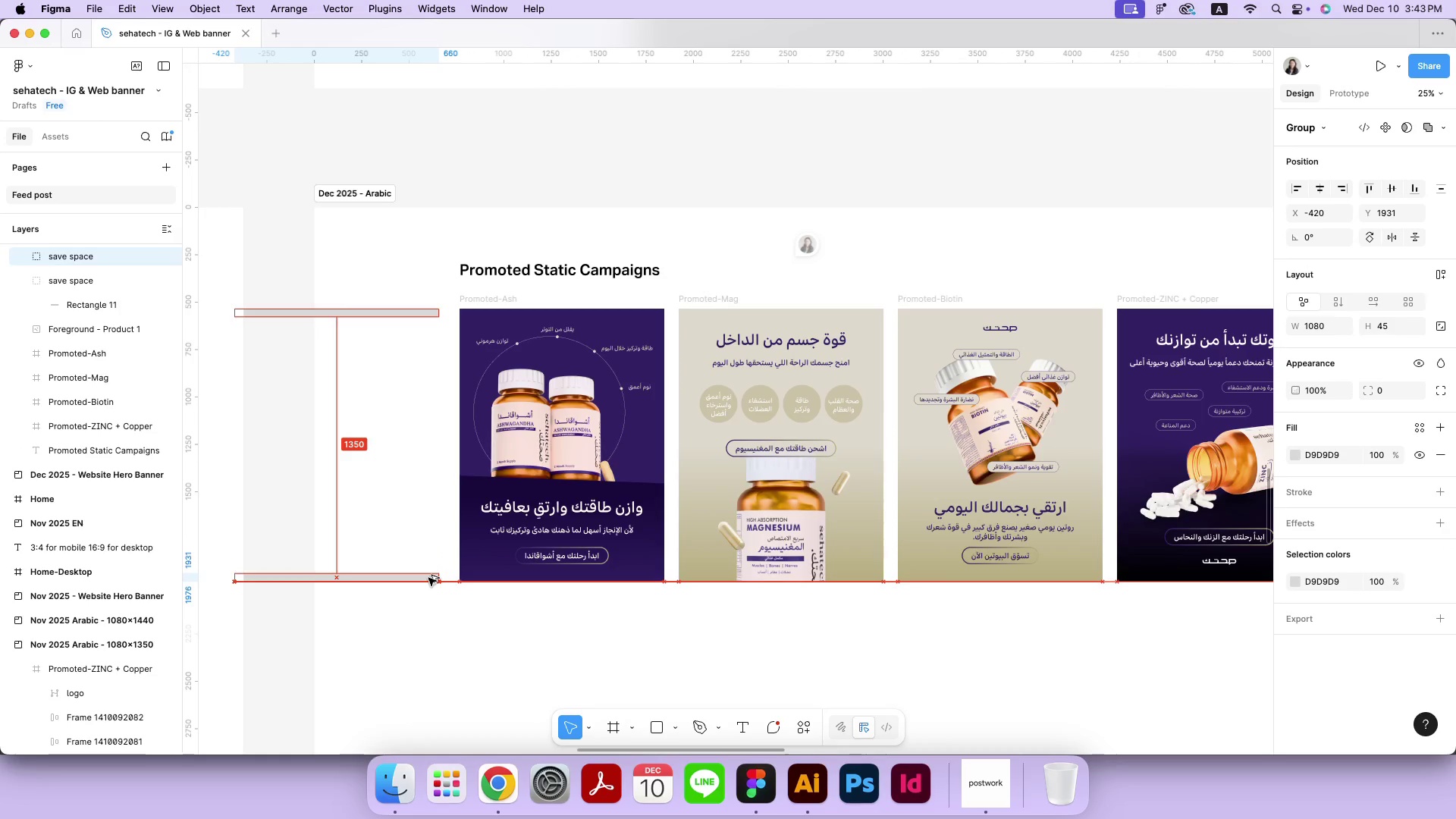 
left_click_drag(start_coordinate=[577, 60], to_coordinate=[569, 315])
 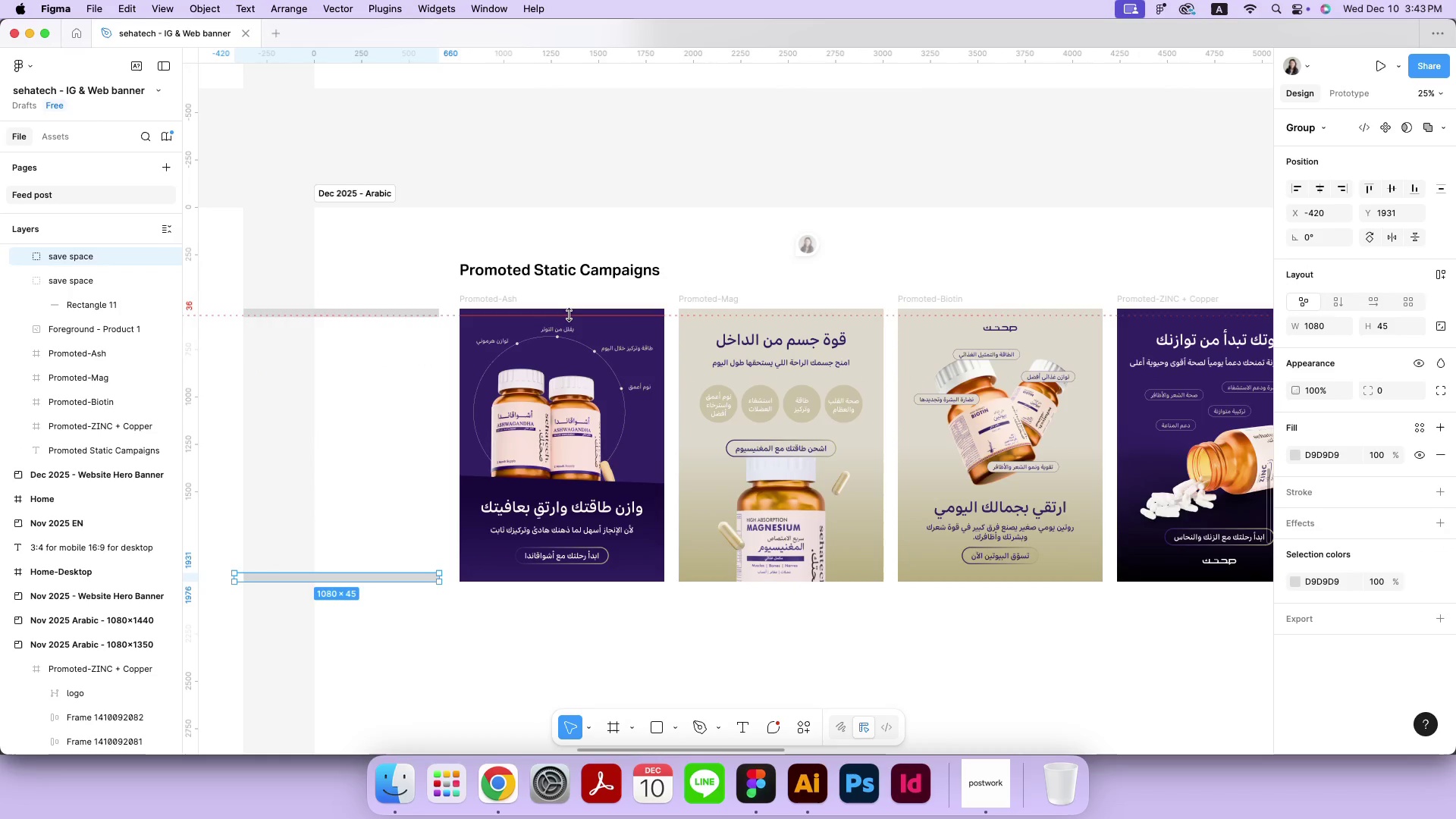 
key(Meta+CommandLeft)
 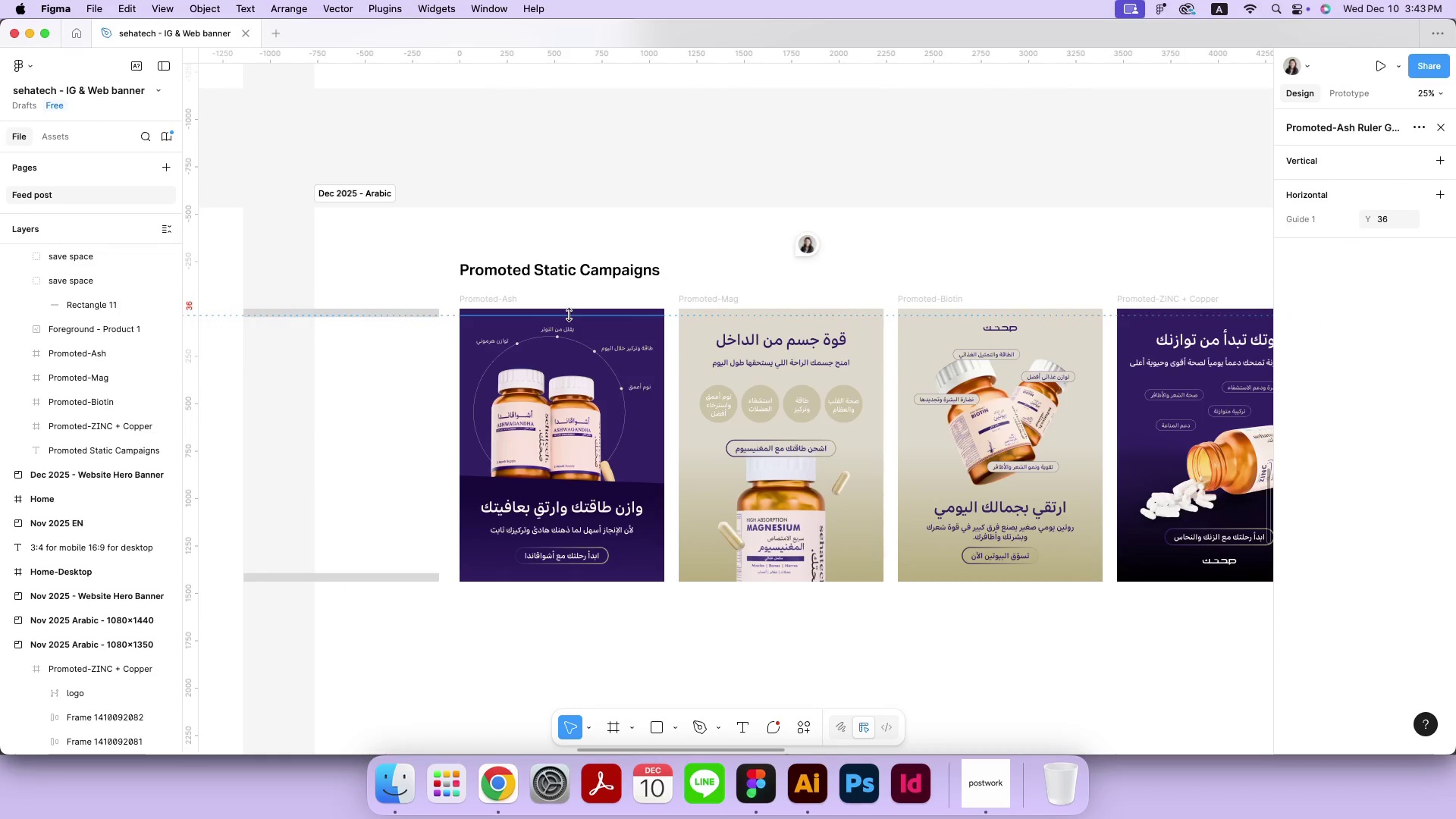 
key(Meta+Z)
 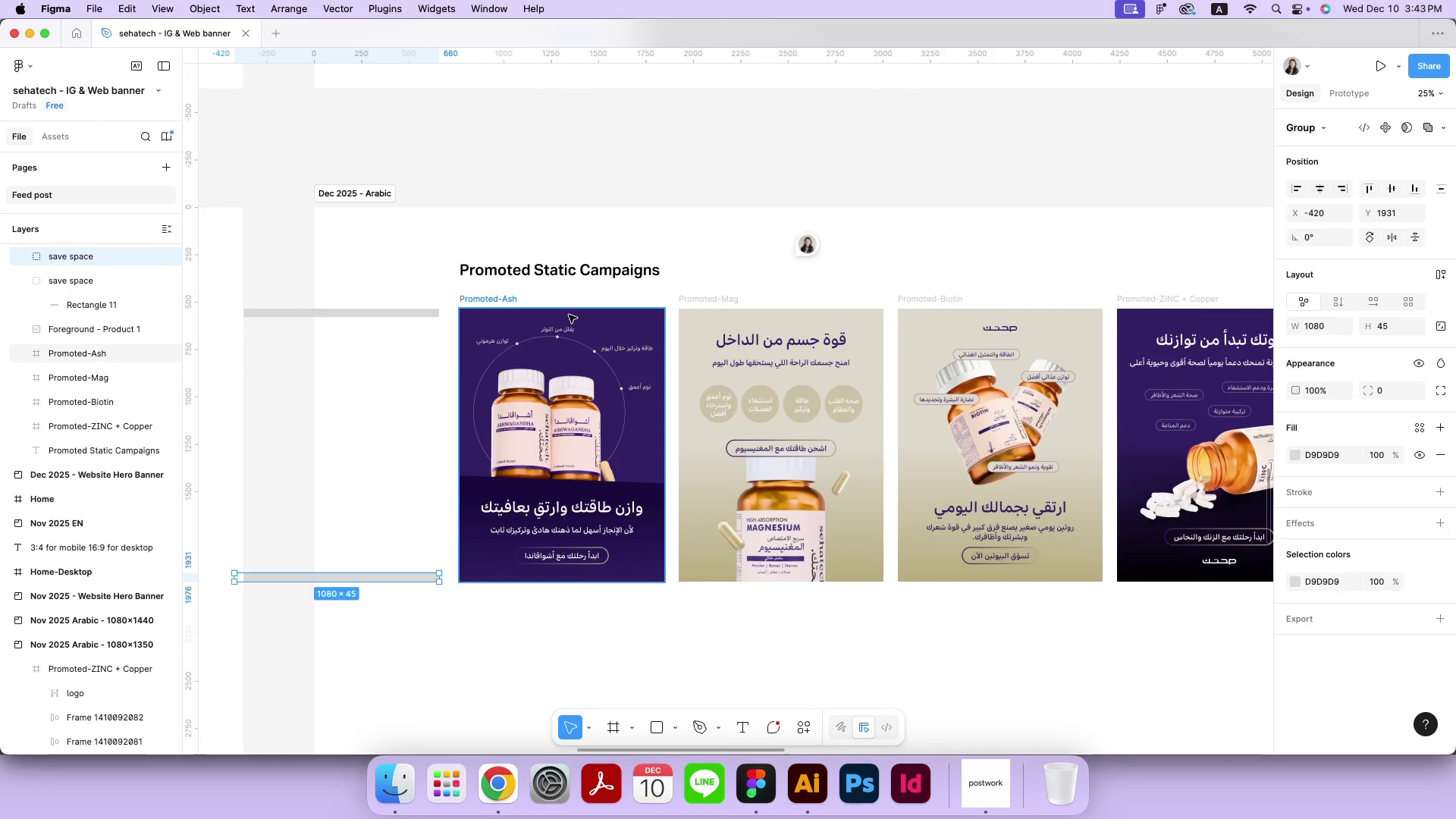 
key(Meta+Equal)
 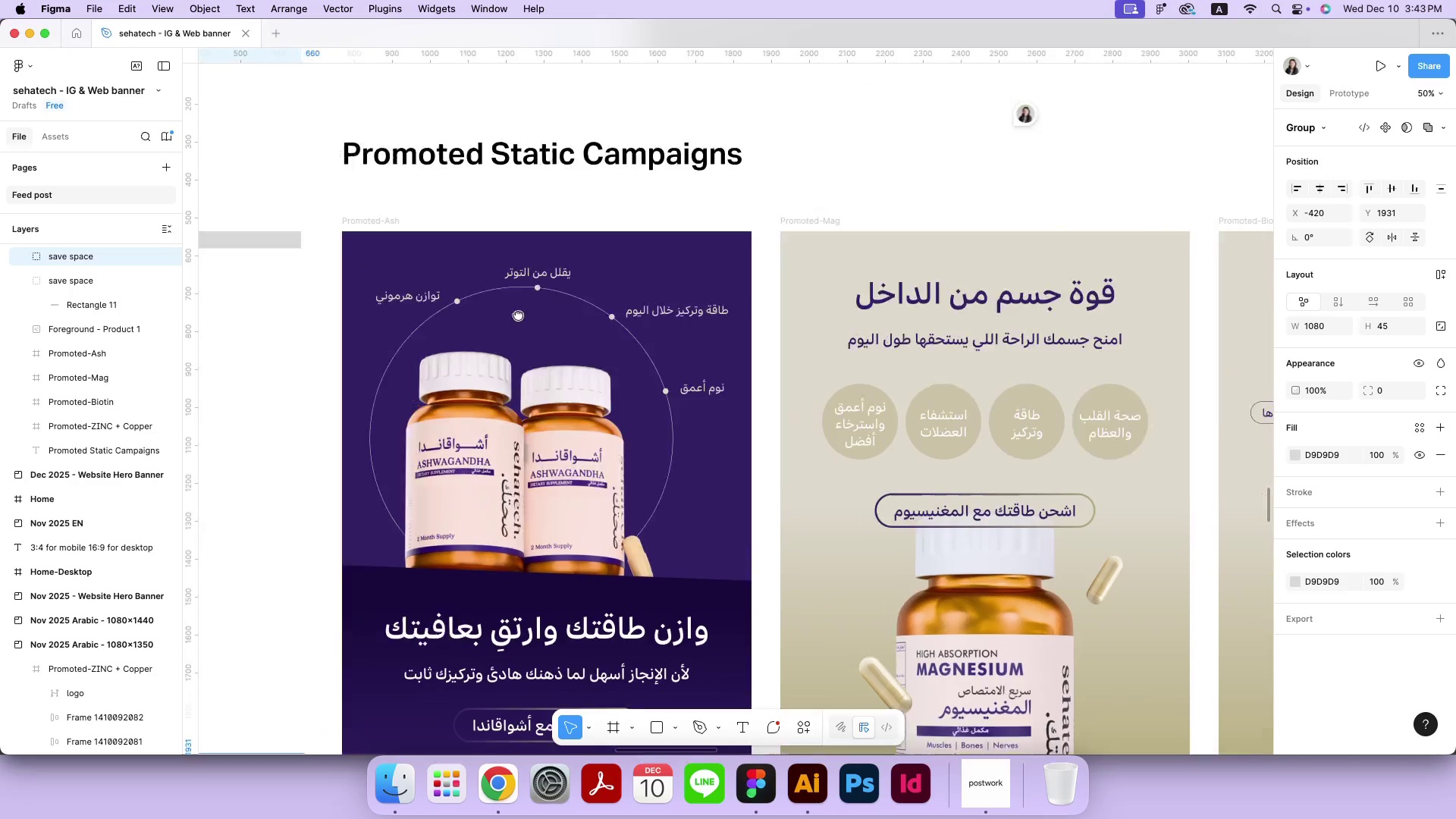 
hold_key(key=Space, duration=0.6)
 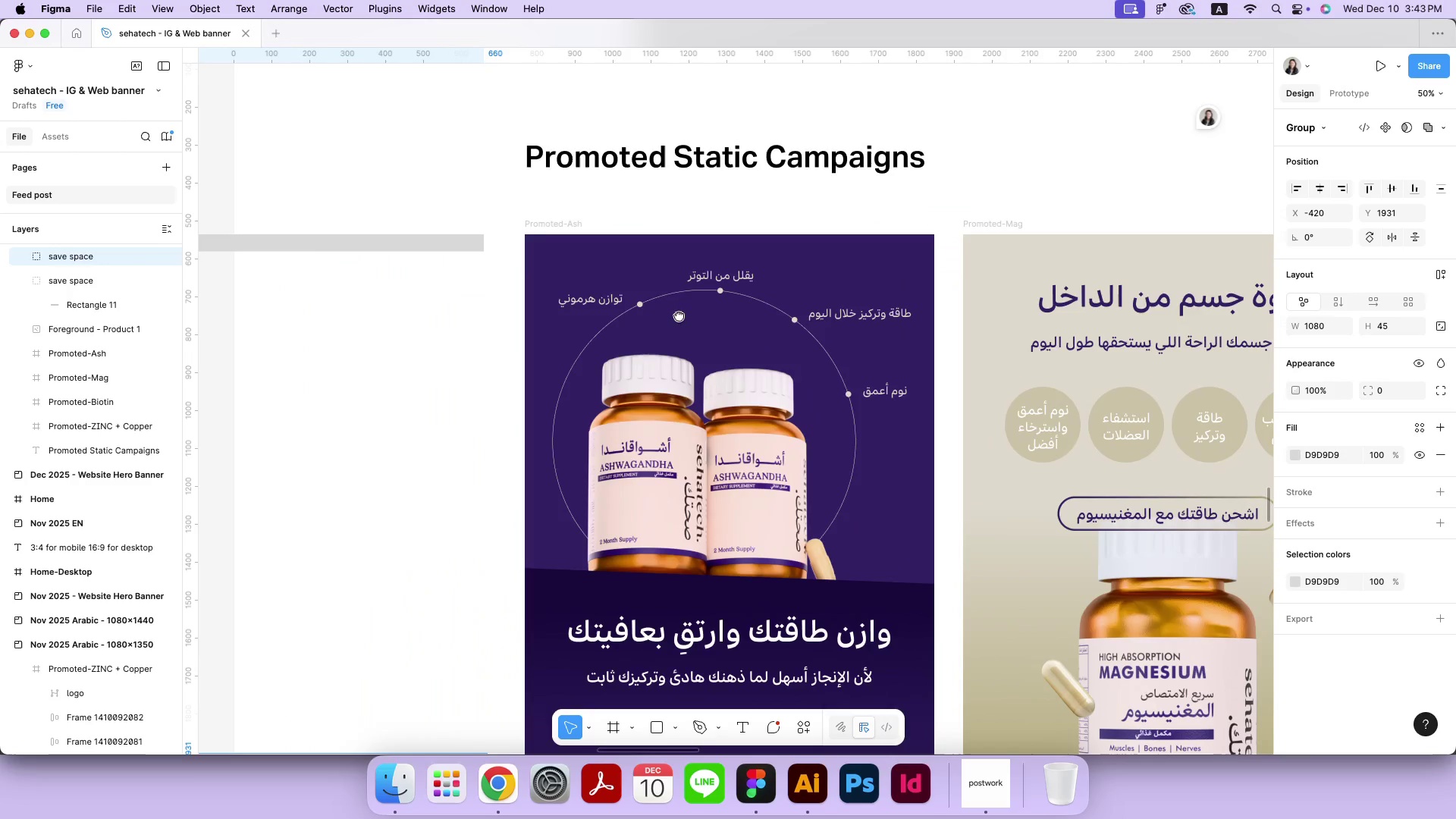 
left_click_drag(start_coordinate=[346, 297], to_coordinate=[679, 315])
 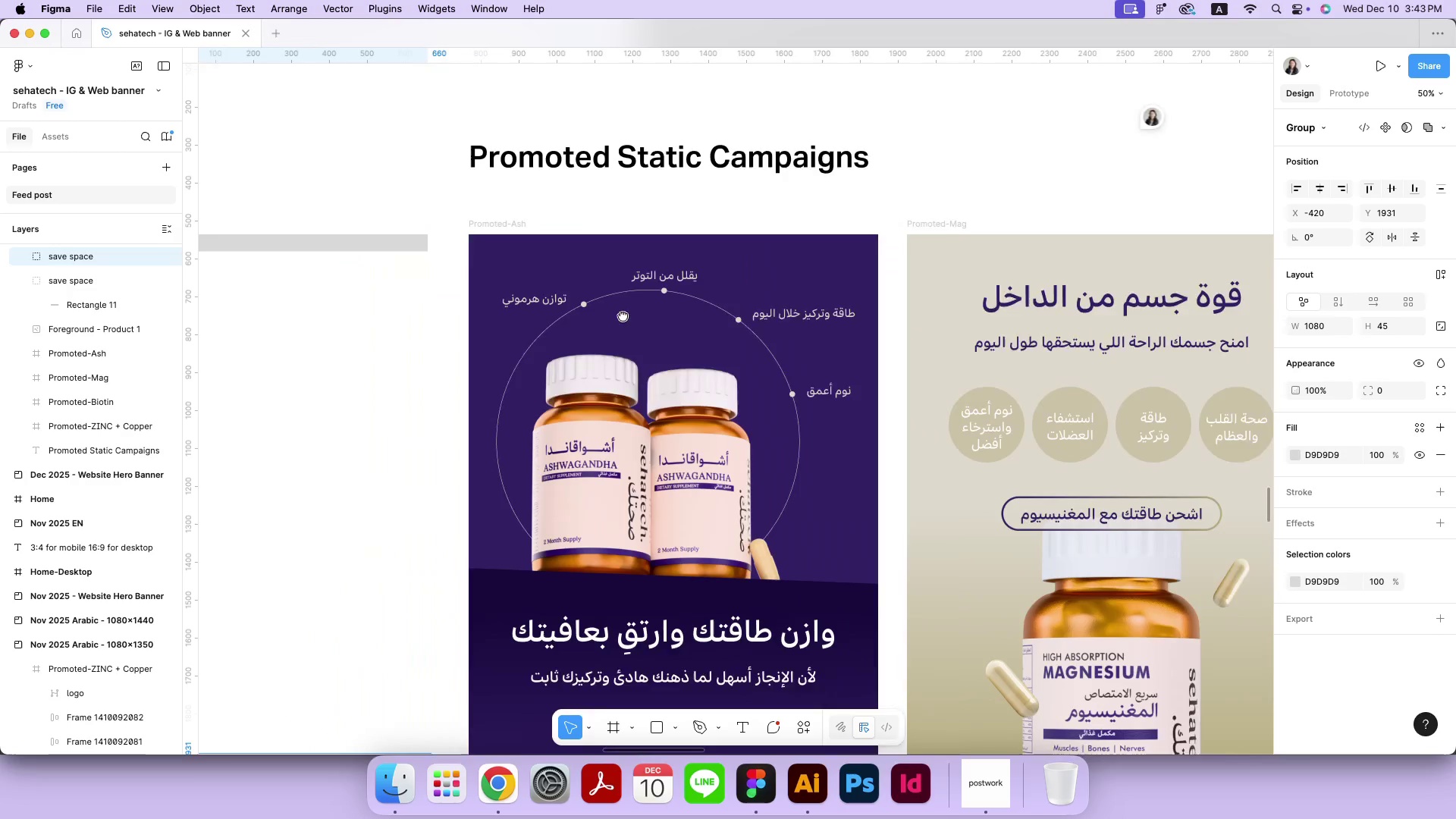 
left_click_drag(start_coordinate=[647, 56], to_coordinate=[610, 250])
 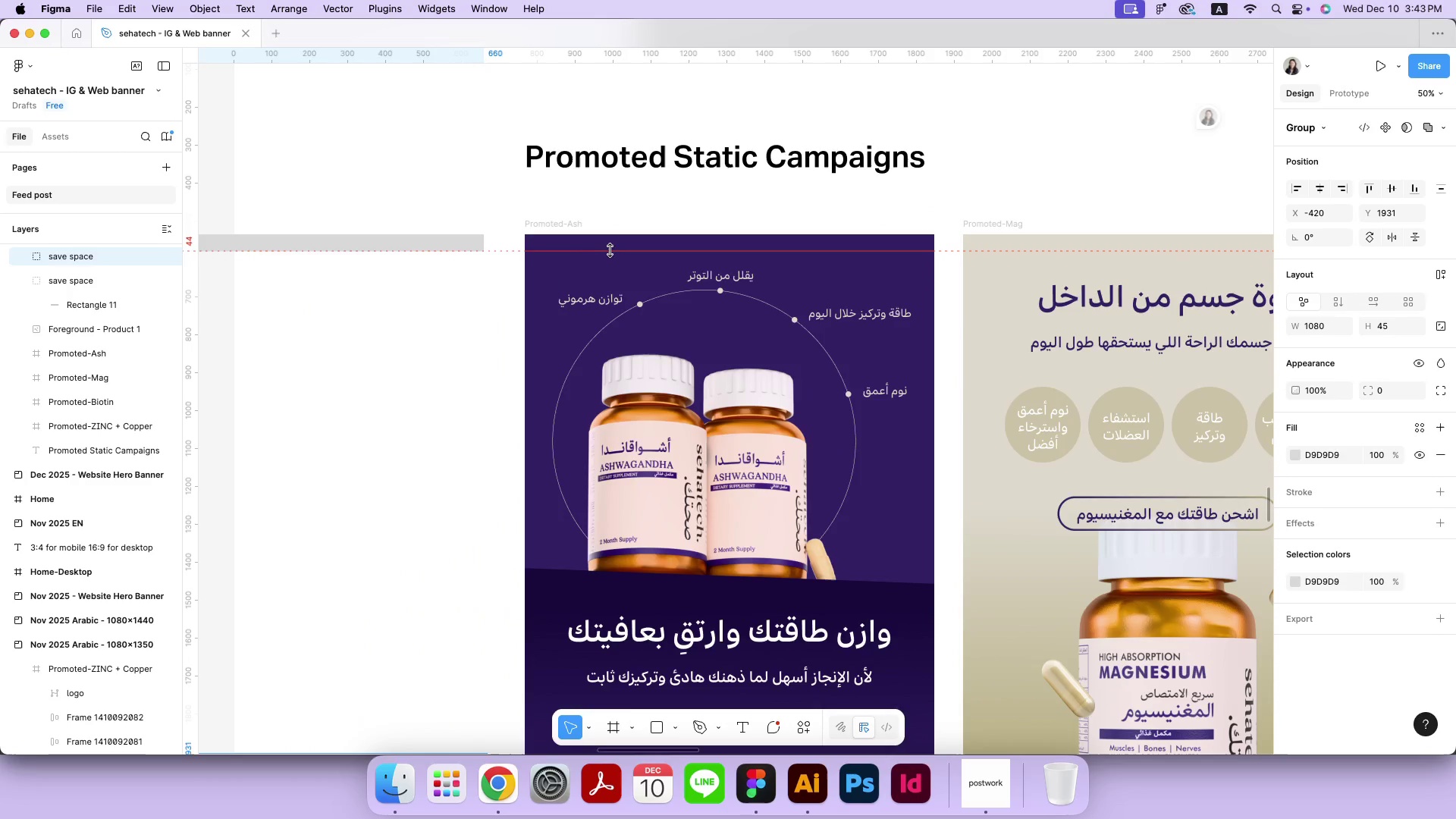 
hold_key(key=Space, duration=0.85)
 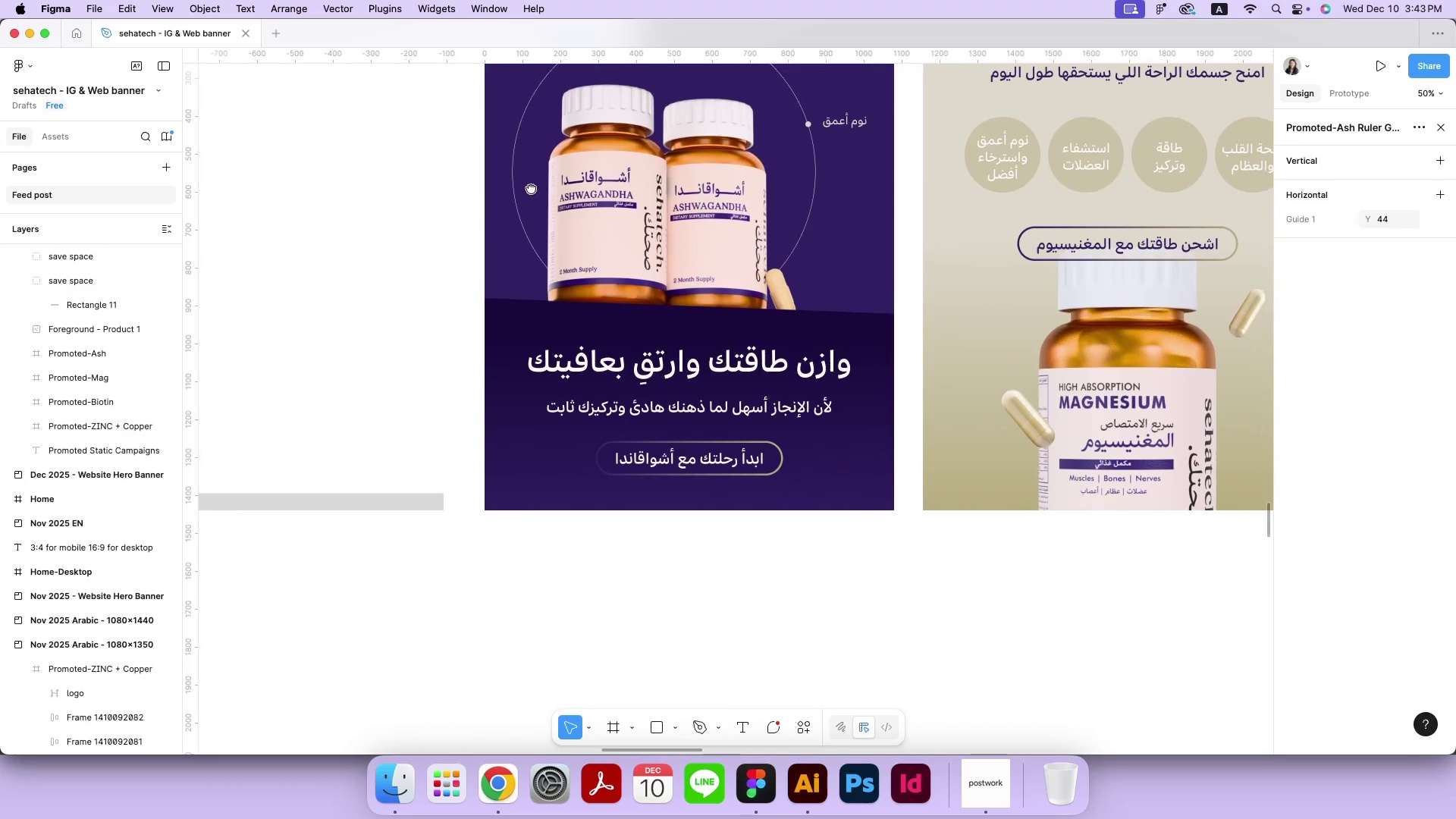 
left_click_drag(start_coordinate=[571, 458], to_coordinate=[531, 188])
 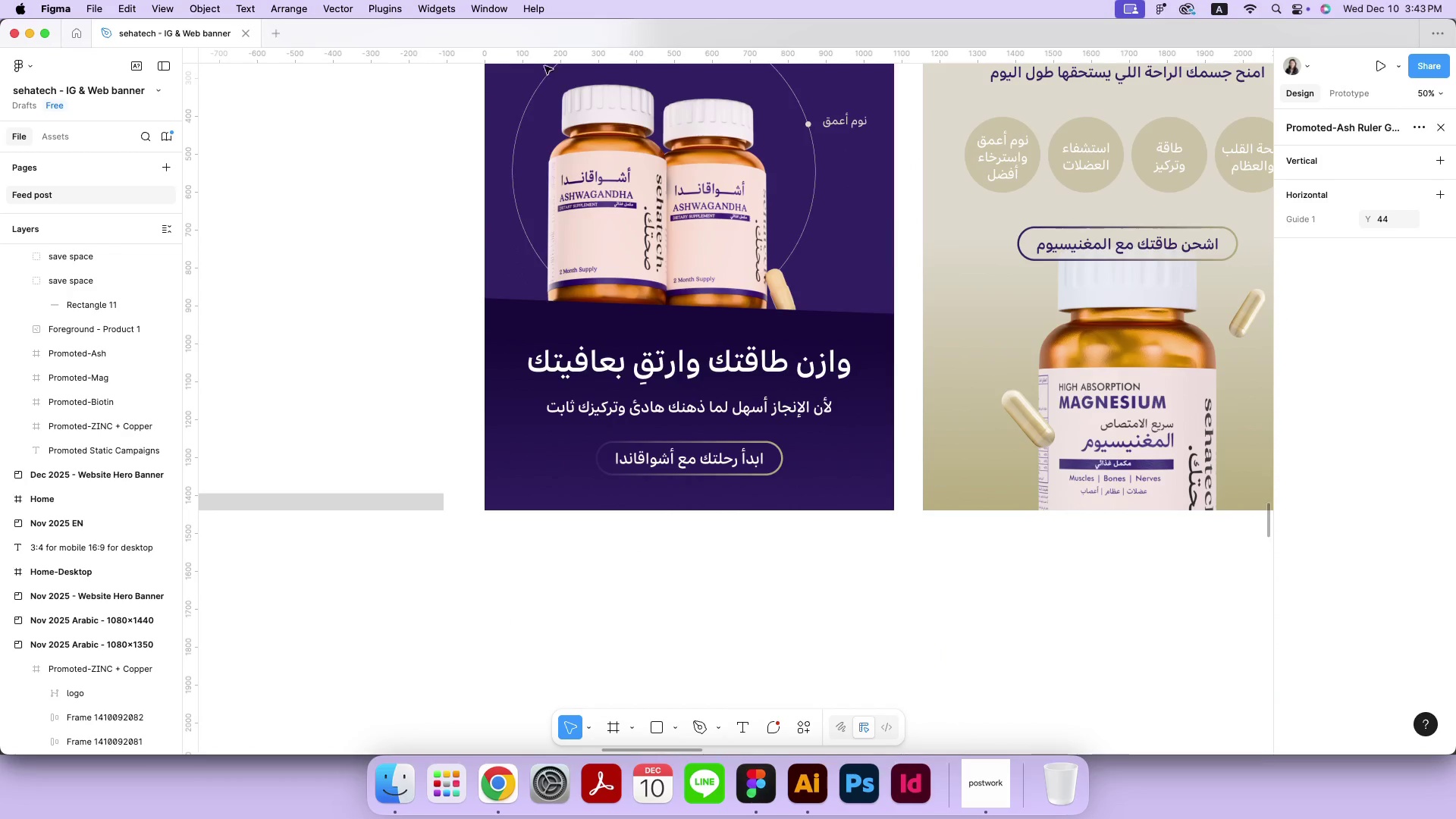 
left_click_drag(start_coordinate=[551, 59], to_coordinate=[534, 493])
 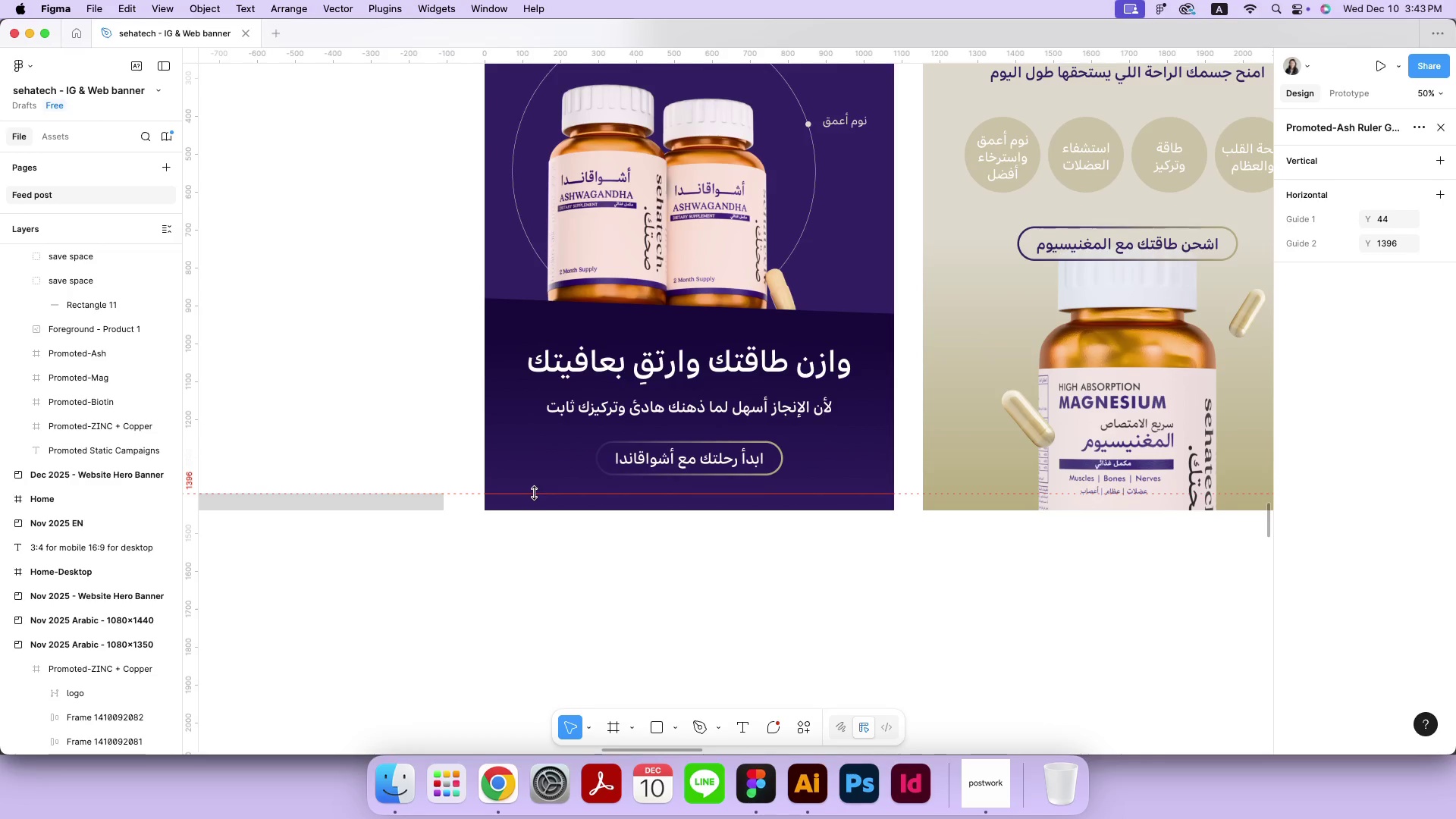 
left_click([516, 562])
 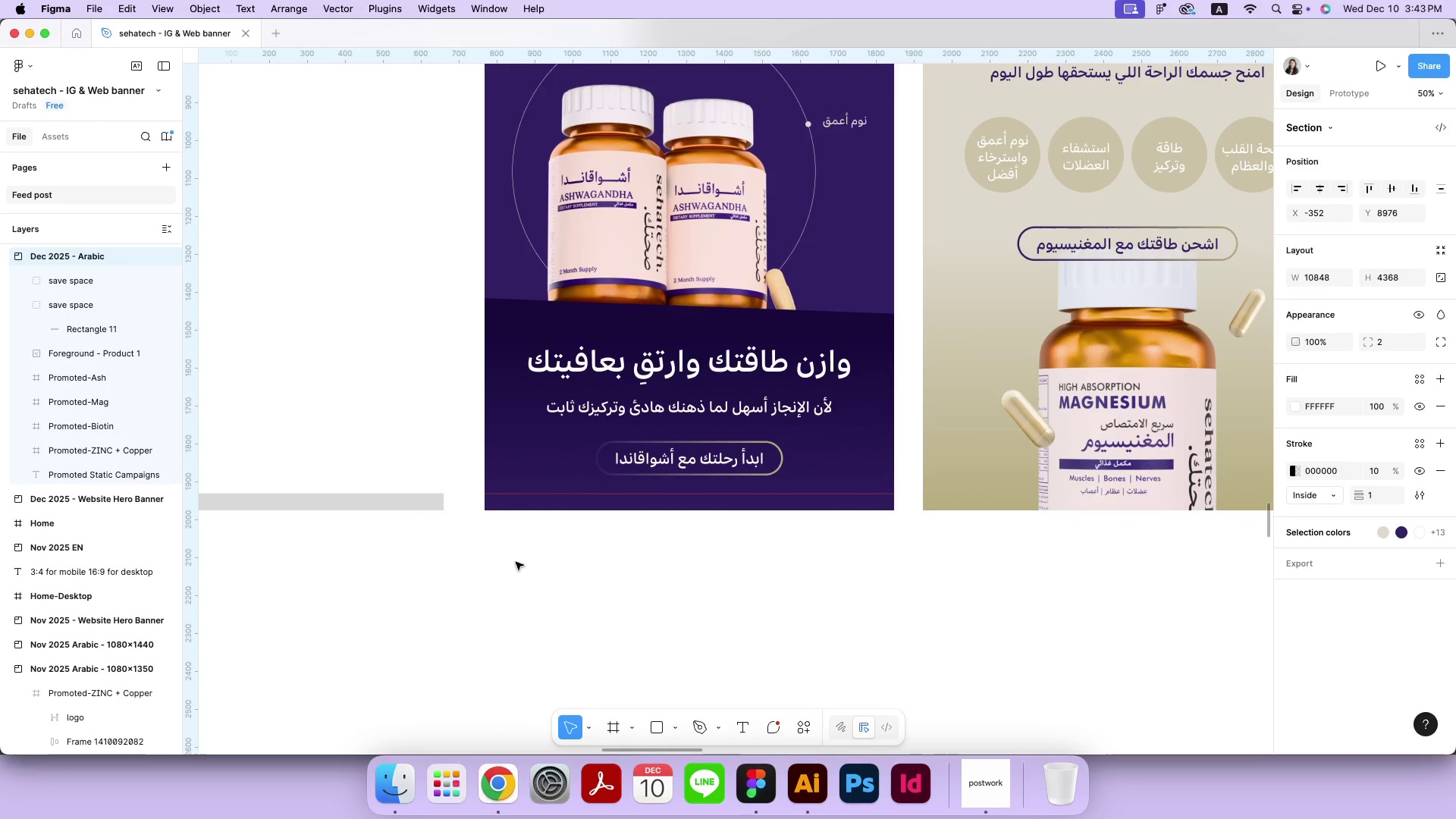 
key(Meta+Minus)
 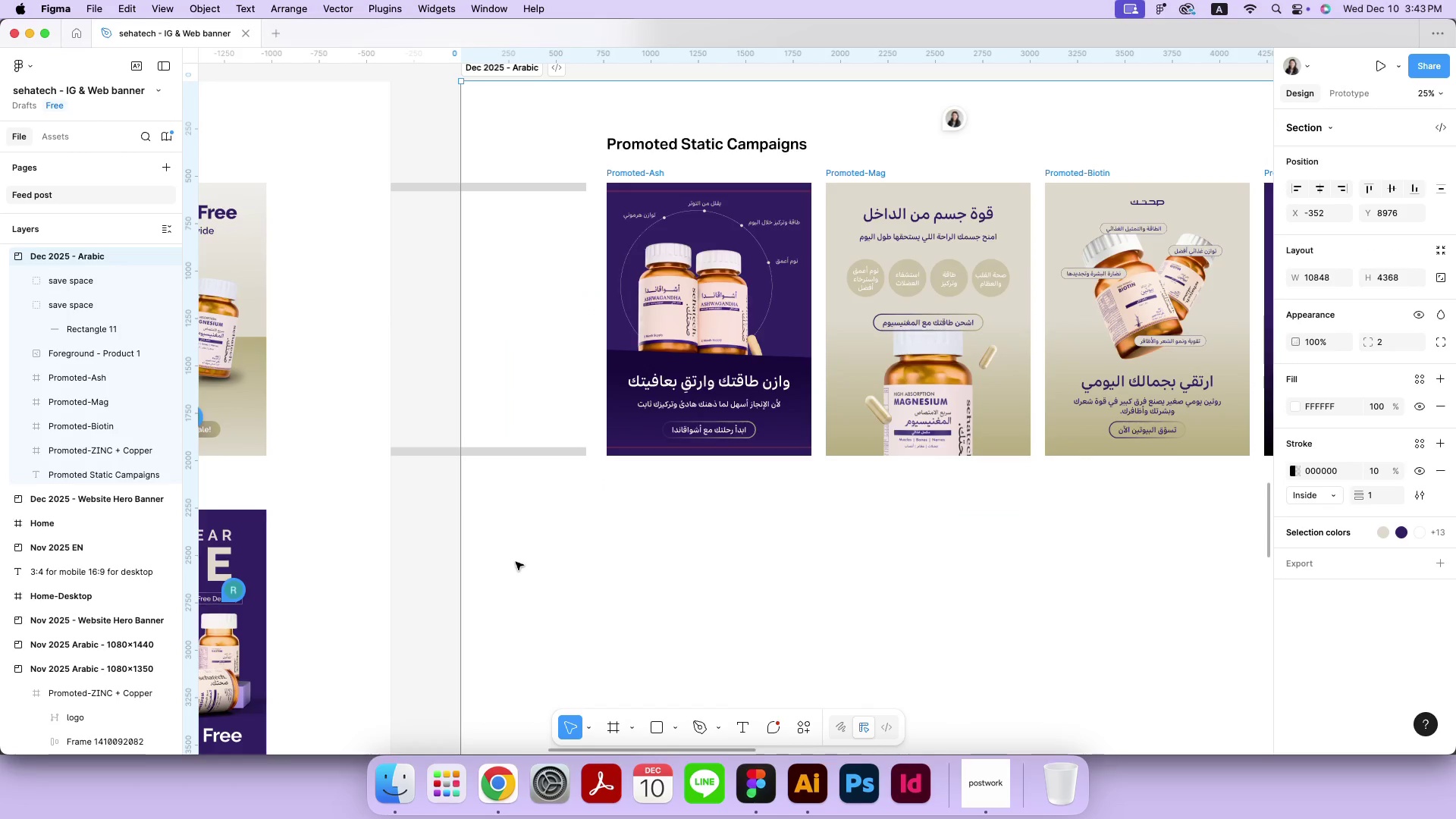 
hold_key(key=Space, duration=1.51)
 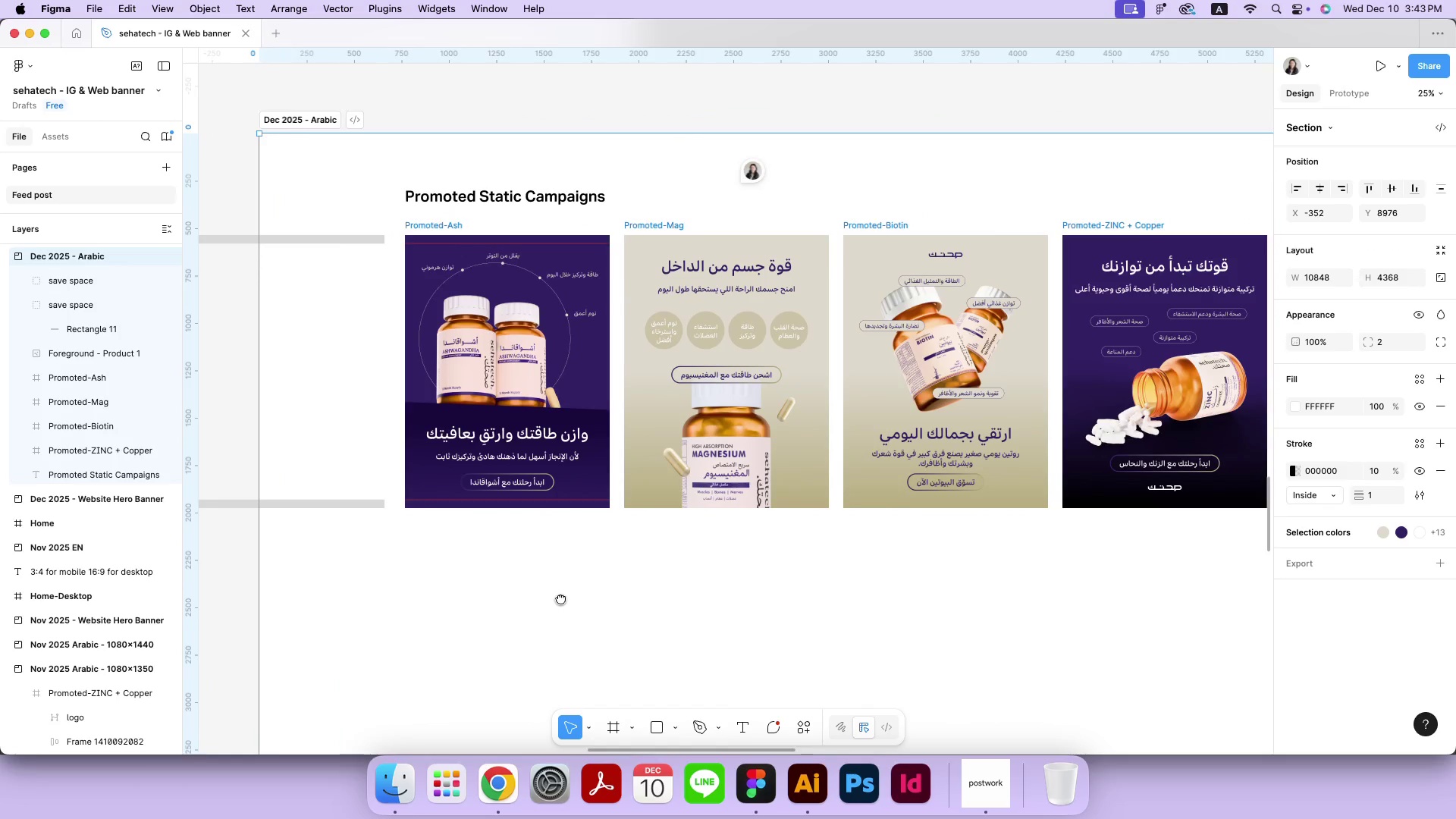 
left_click_drag(start_coordinate=[761, 545], to_coordinate=[542, 604])
 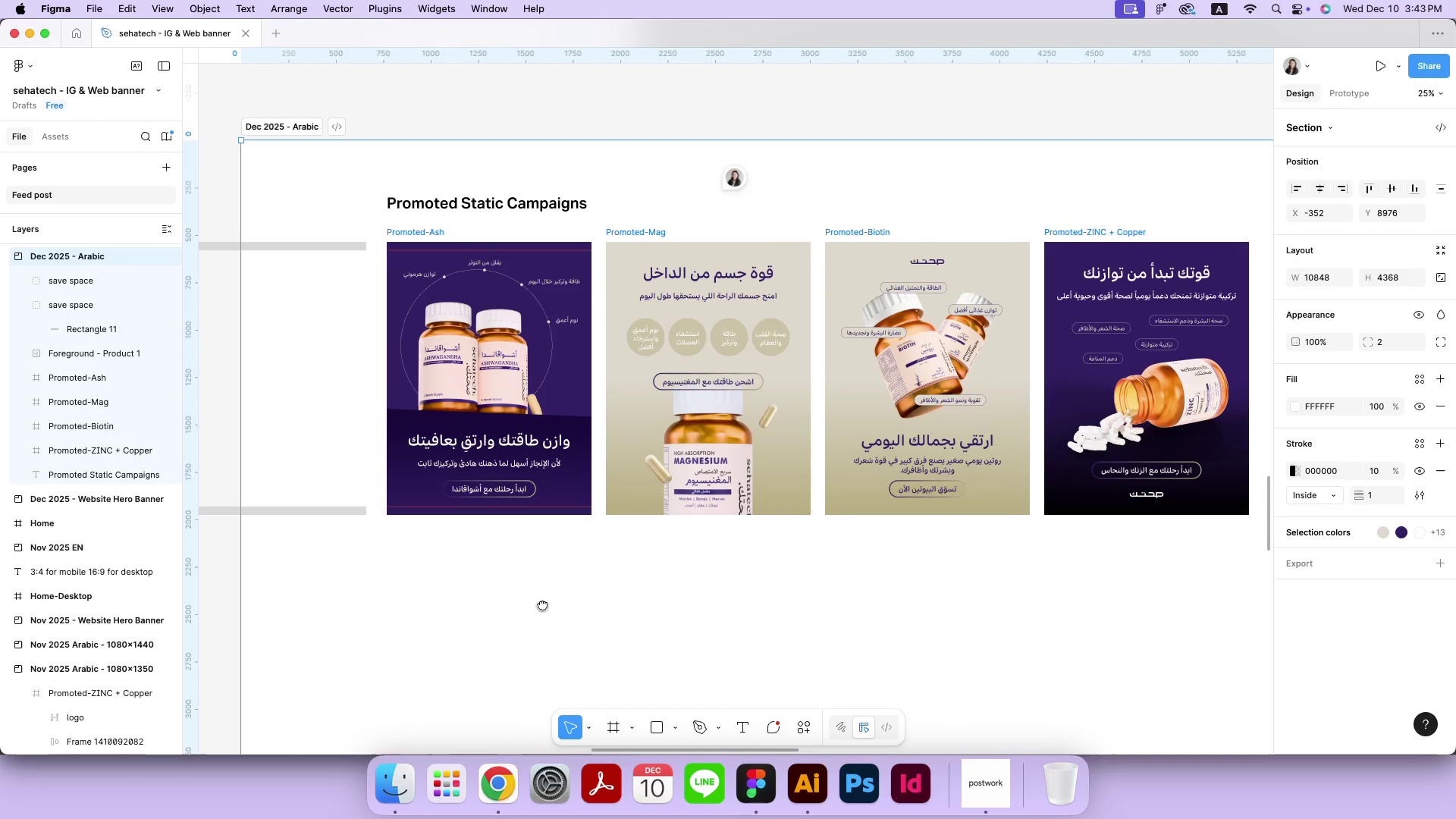 
hold_key(key=Space, duration=1.51)
 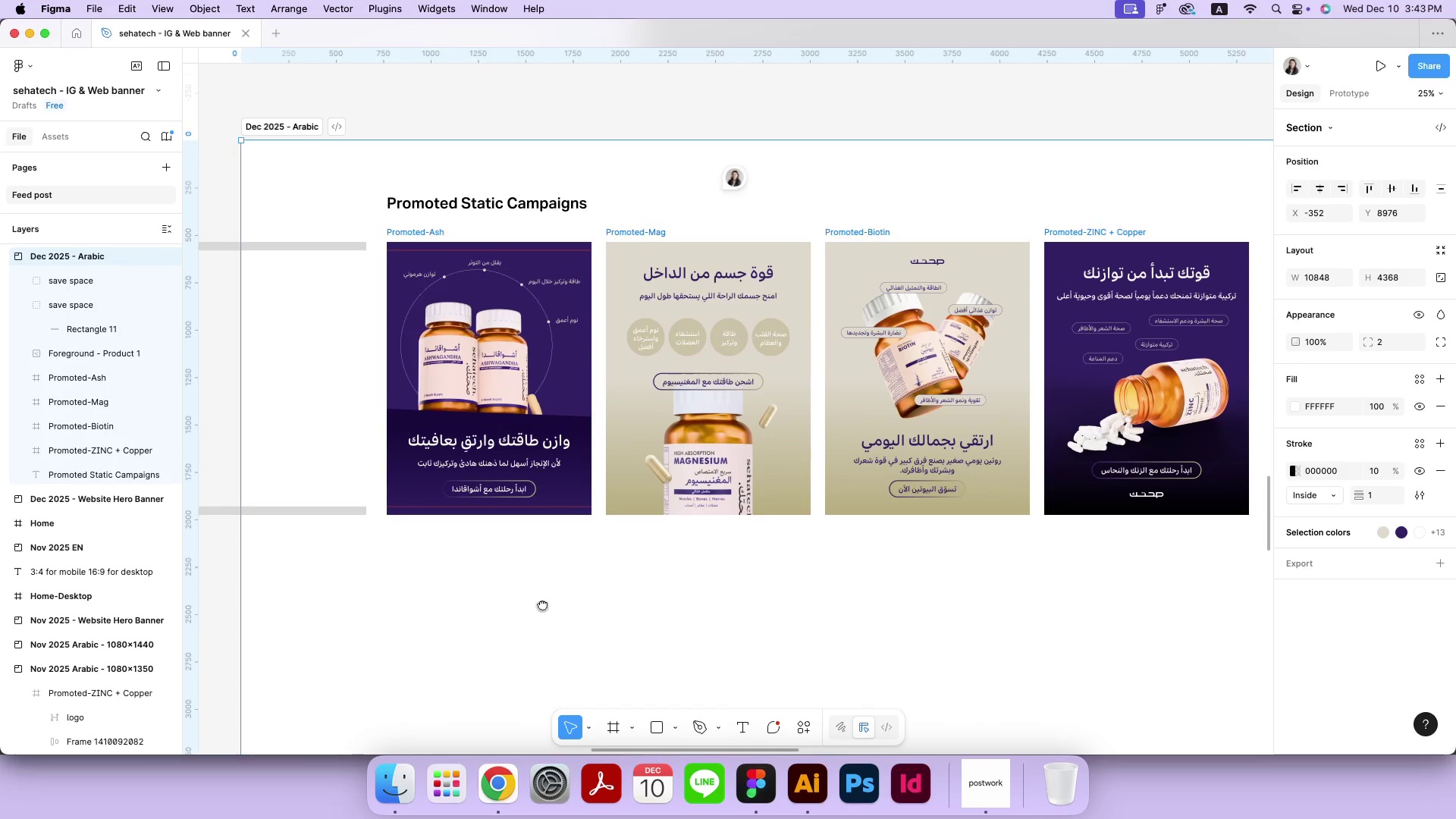 
key(Space)
 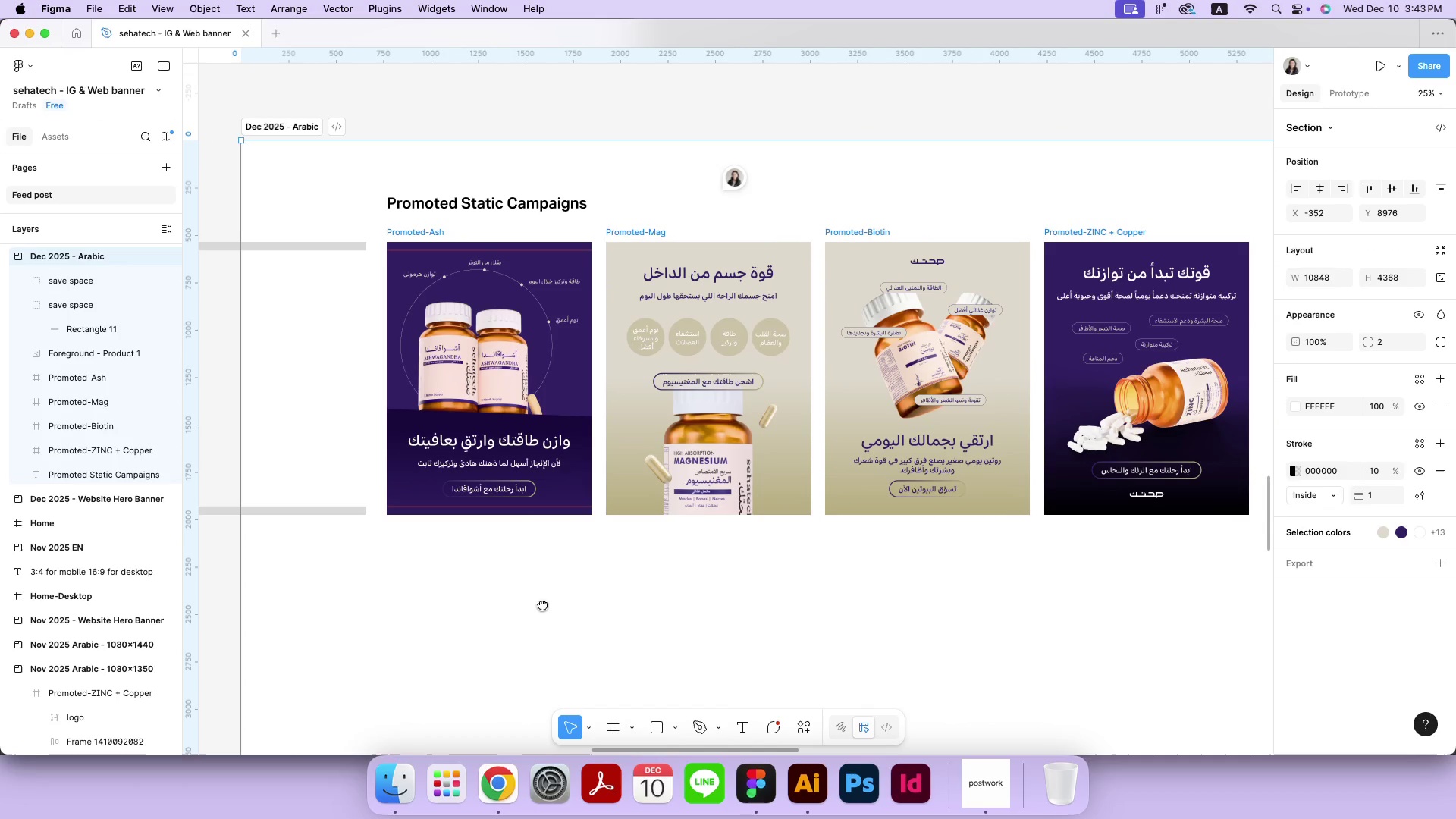 
key(Space)
 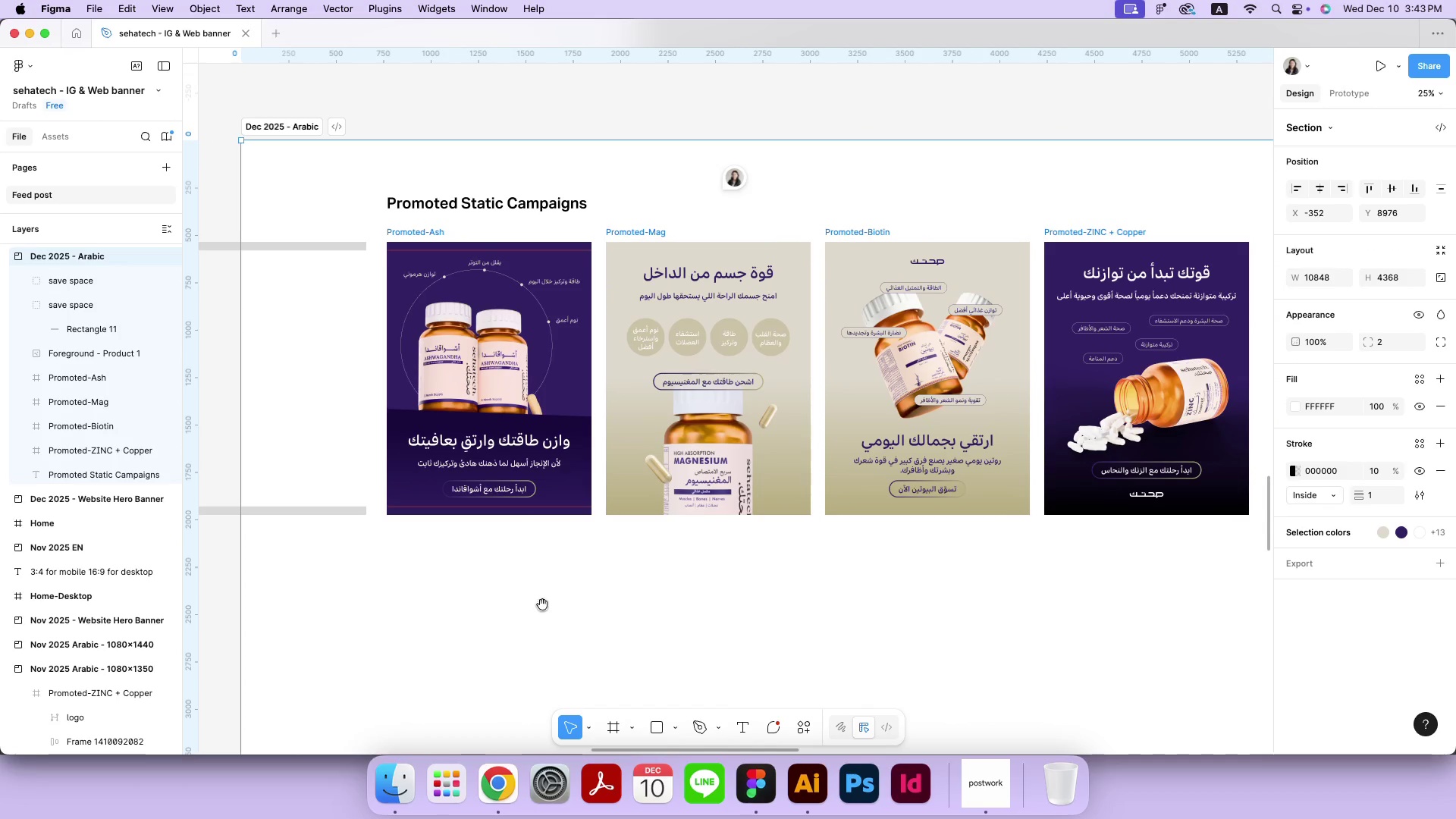 
key(Space)
 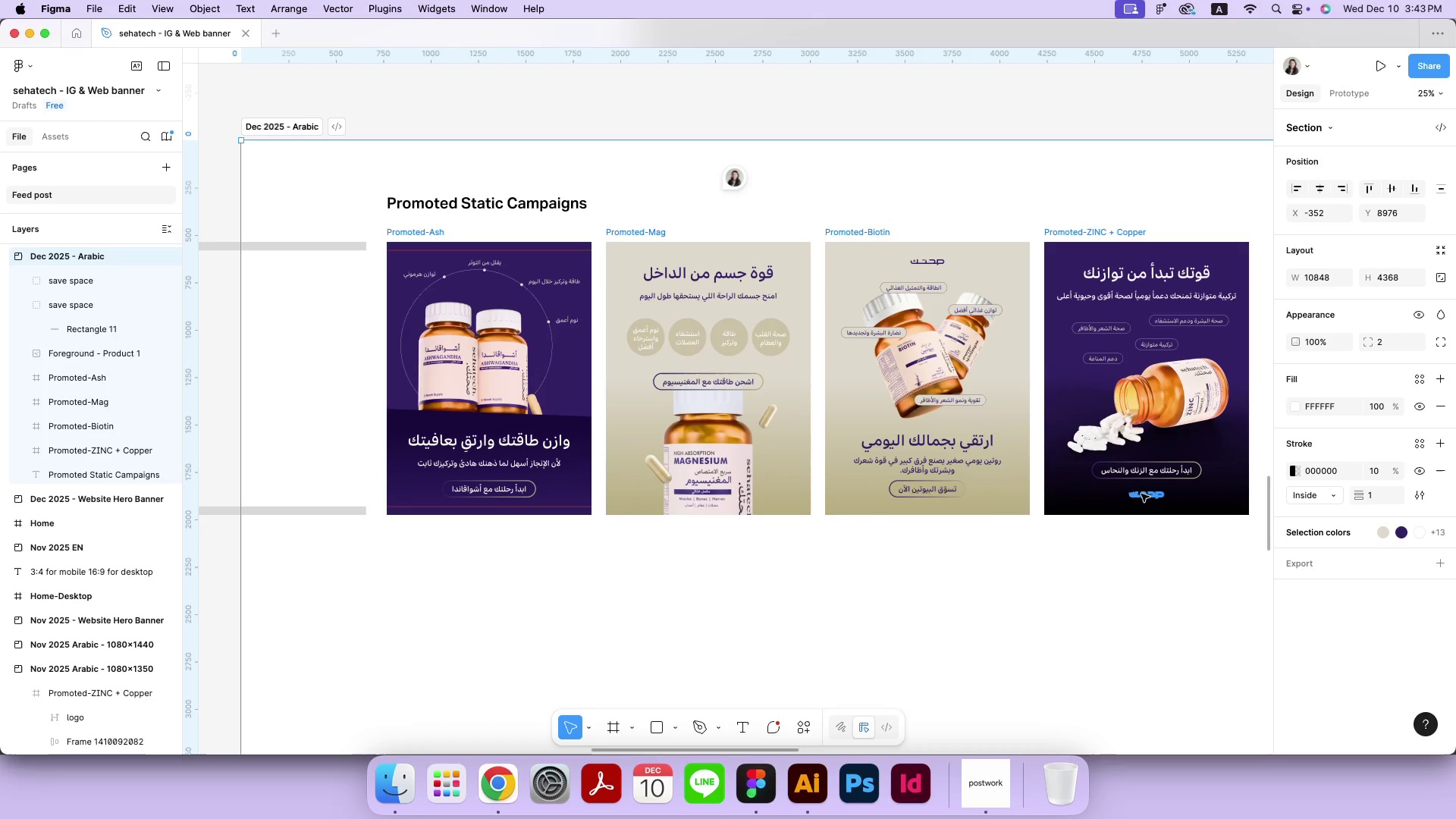 
wait(6.84)
 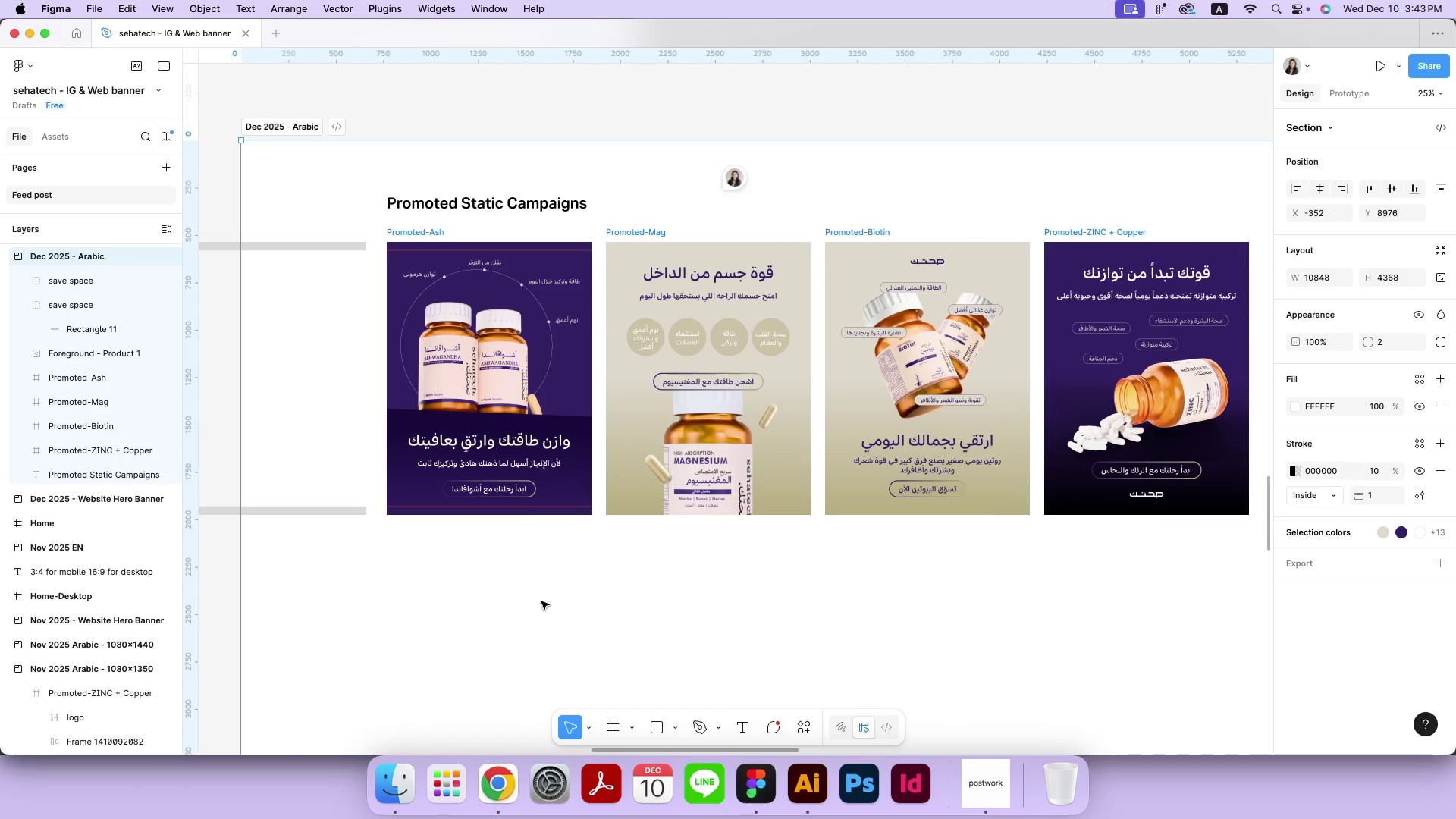 
left_click([839, 592])
 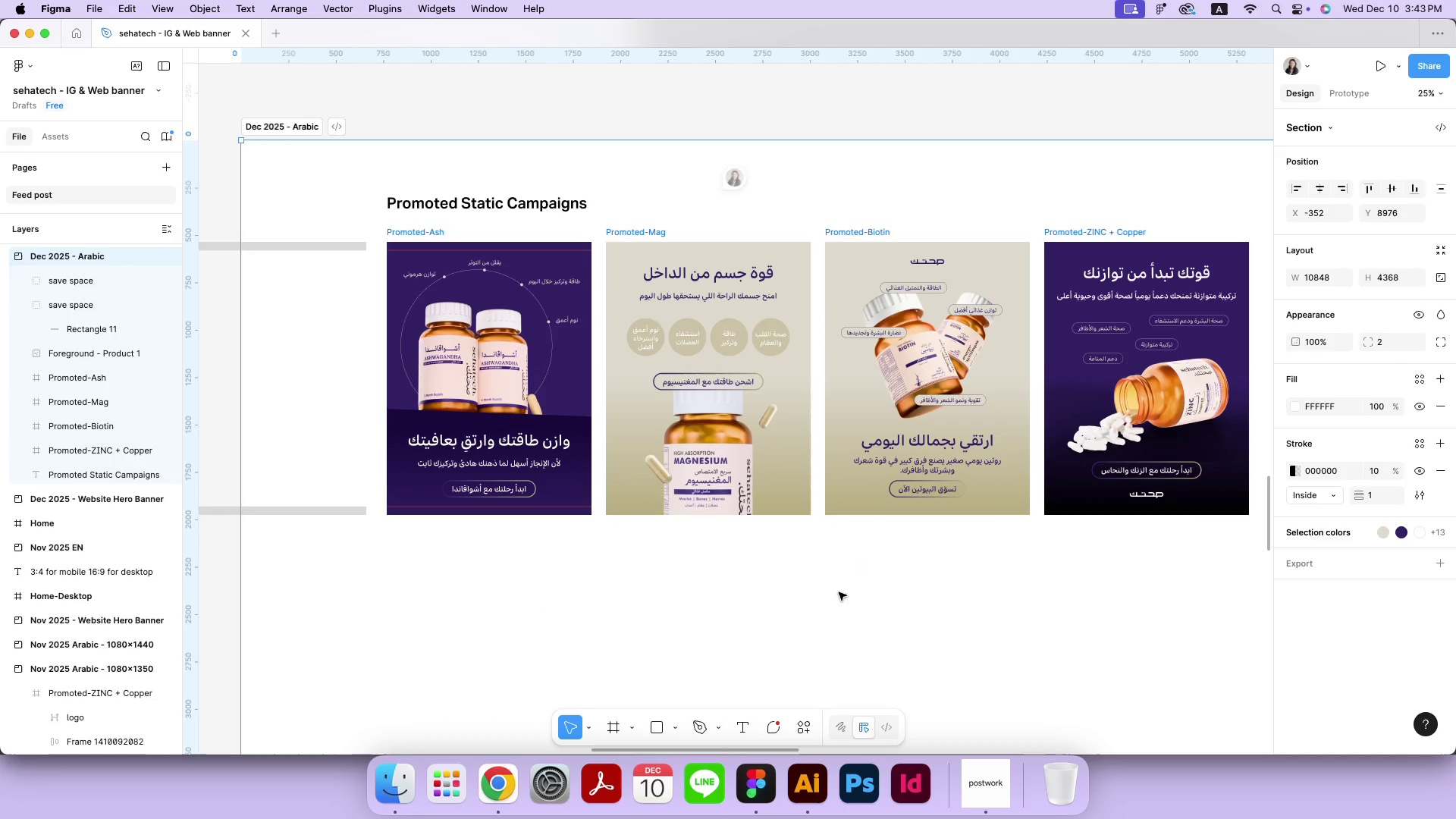 
key(Meta+Minus)
 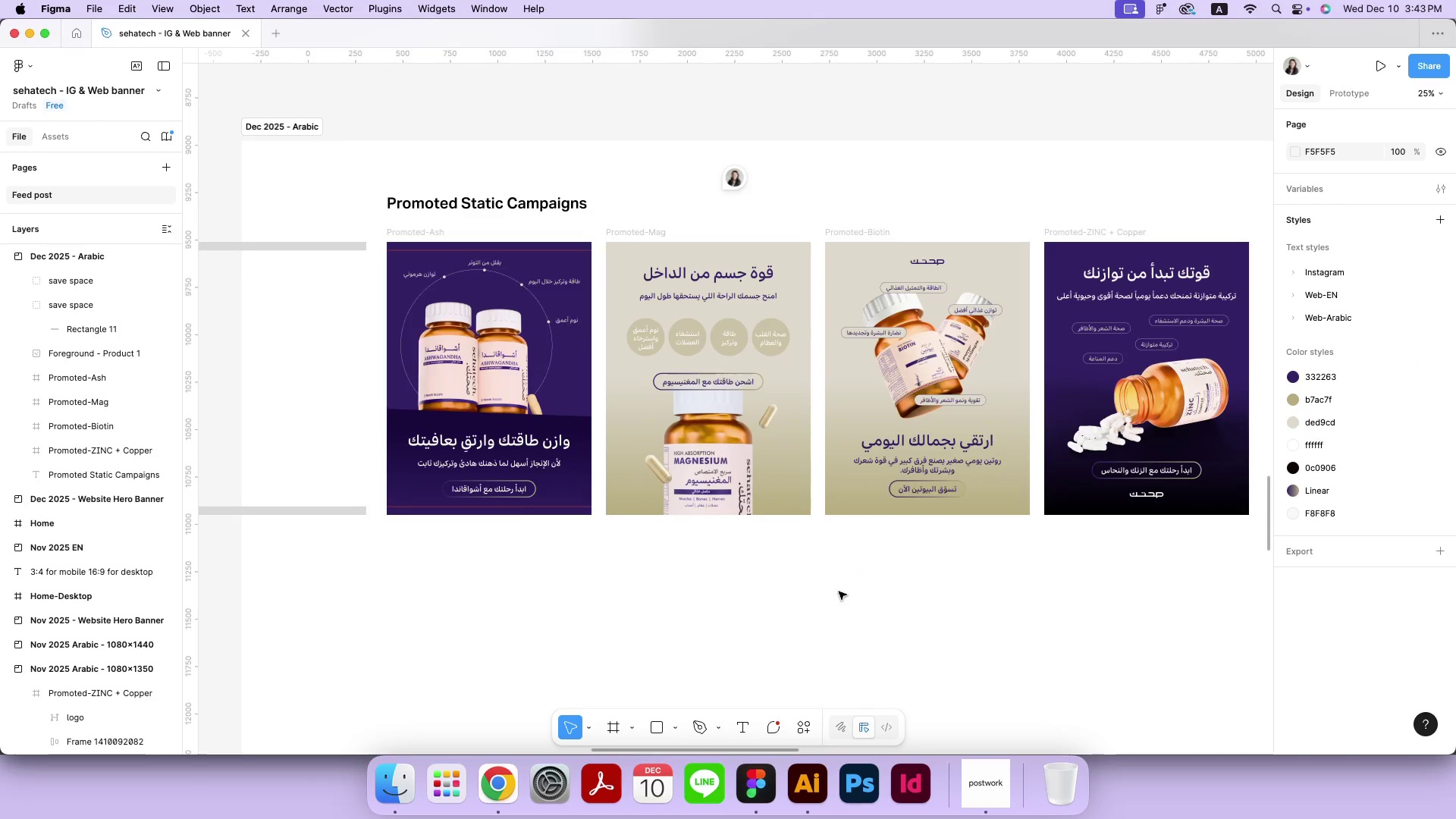 
hold_key(key=Space, duration=0.64)
 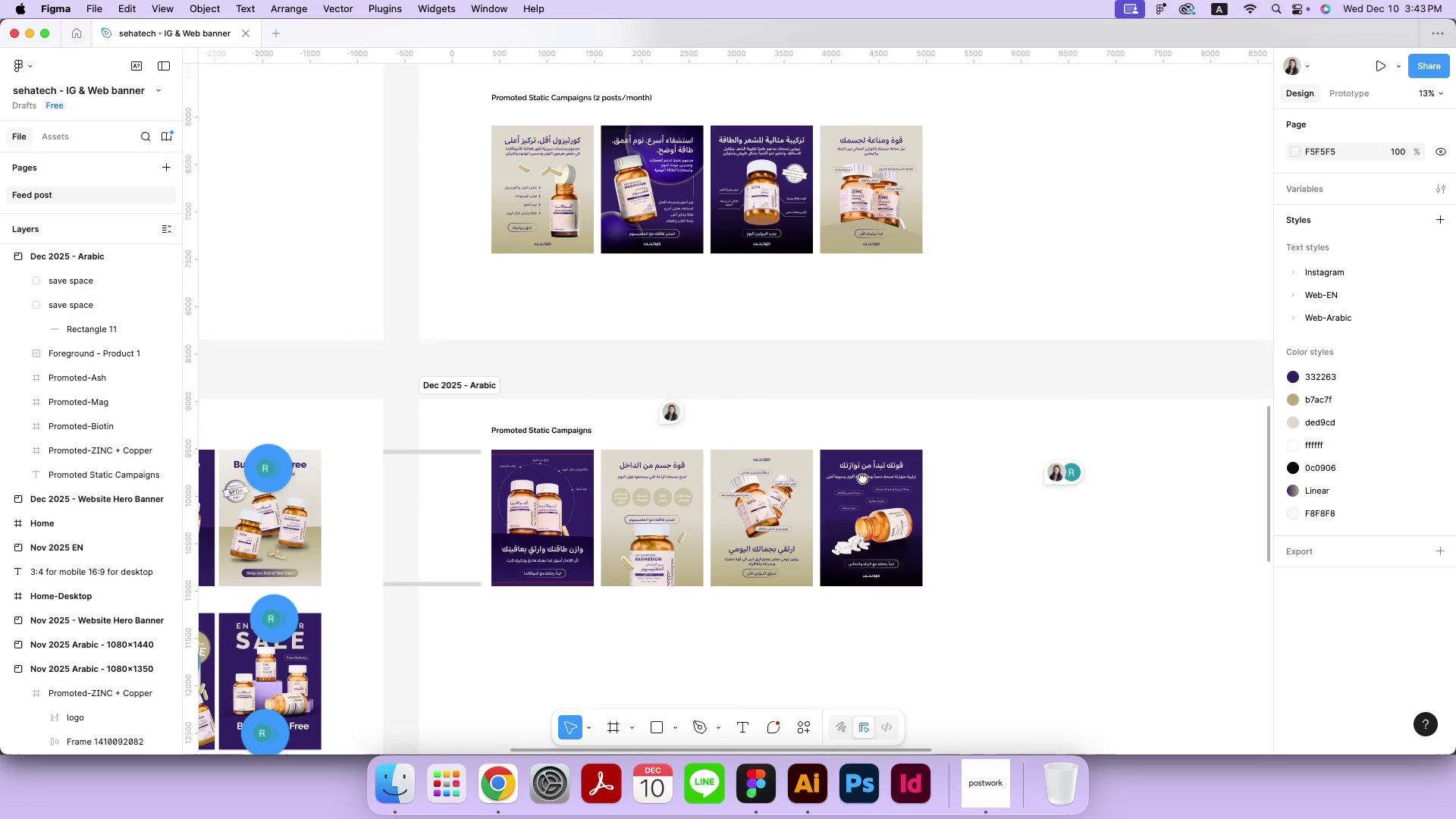 
left_click_drag(start_coordinate=[927, 350], to_coordinate=[862, 478])
 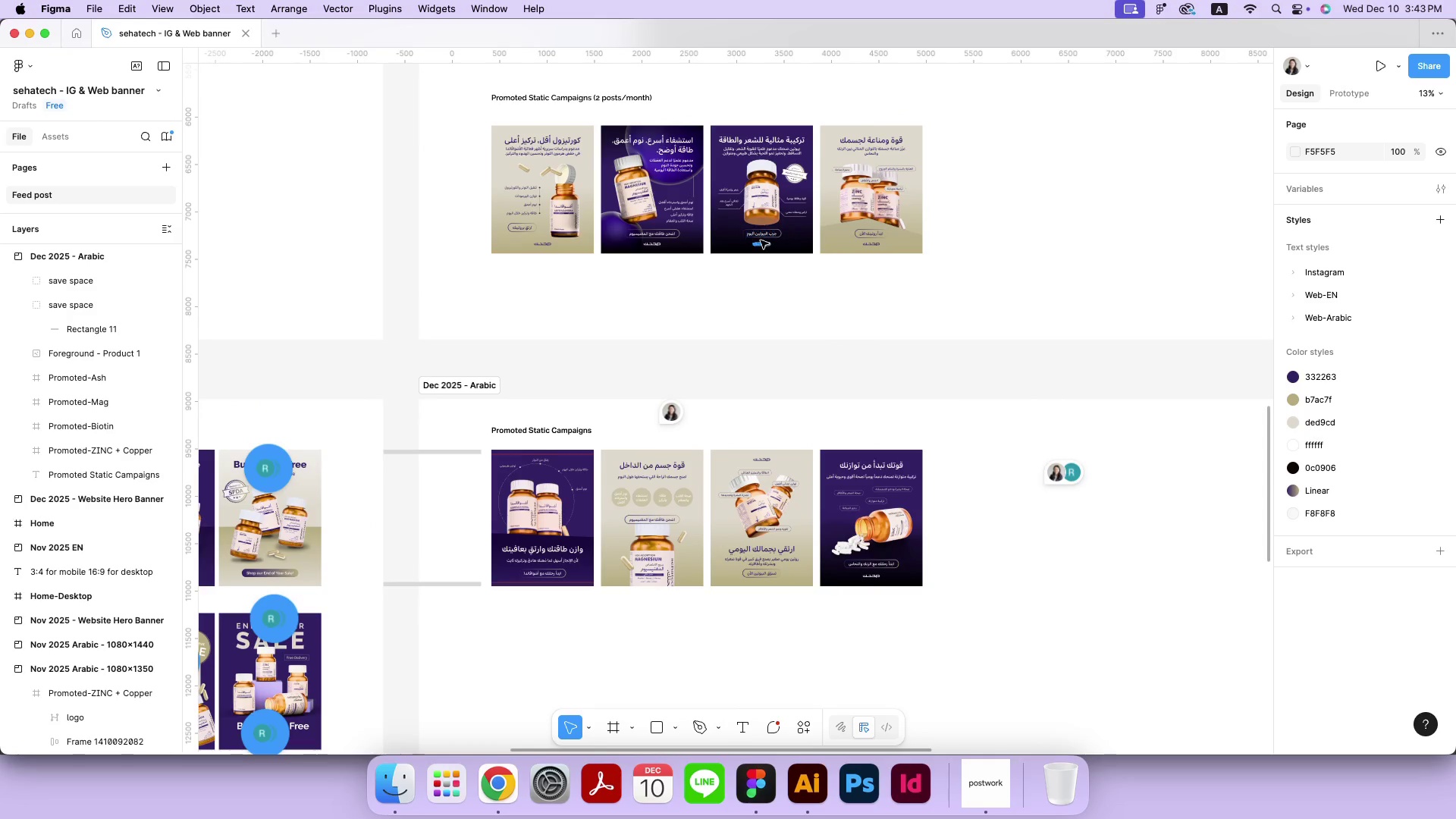 
left_click([761, 243])
 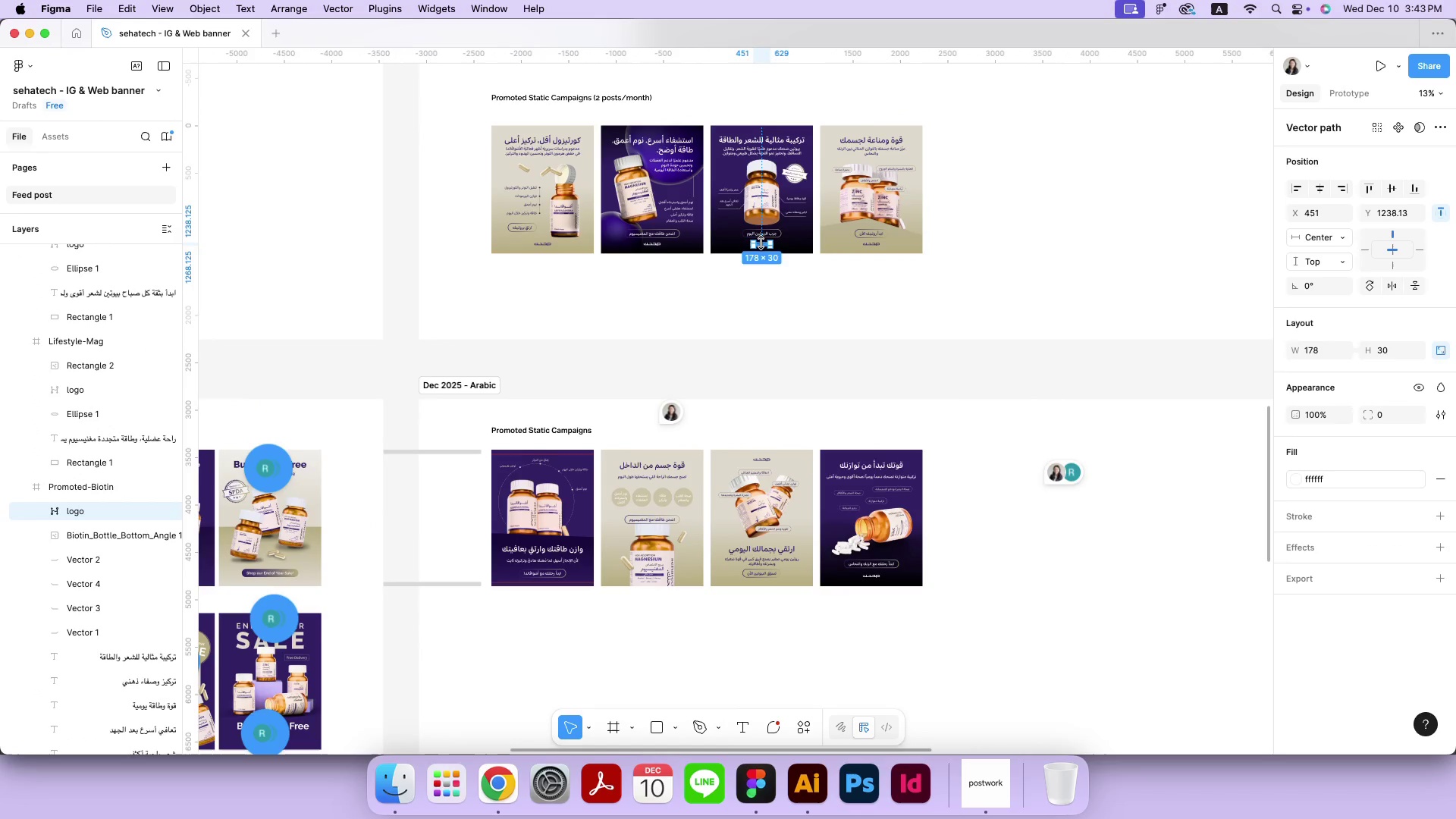 
key(Meta+CommandLeft)
 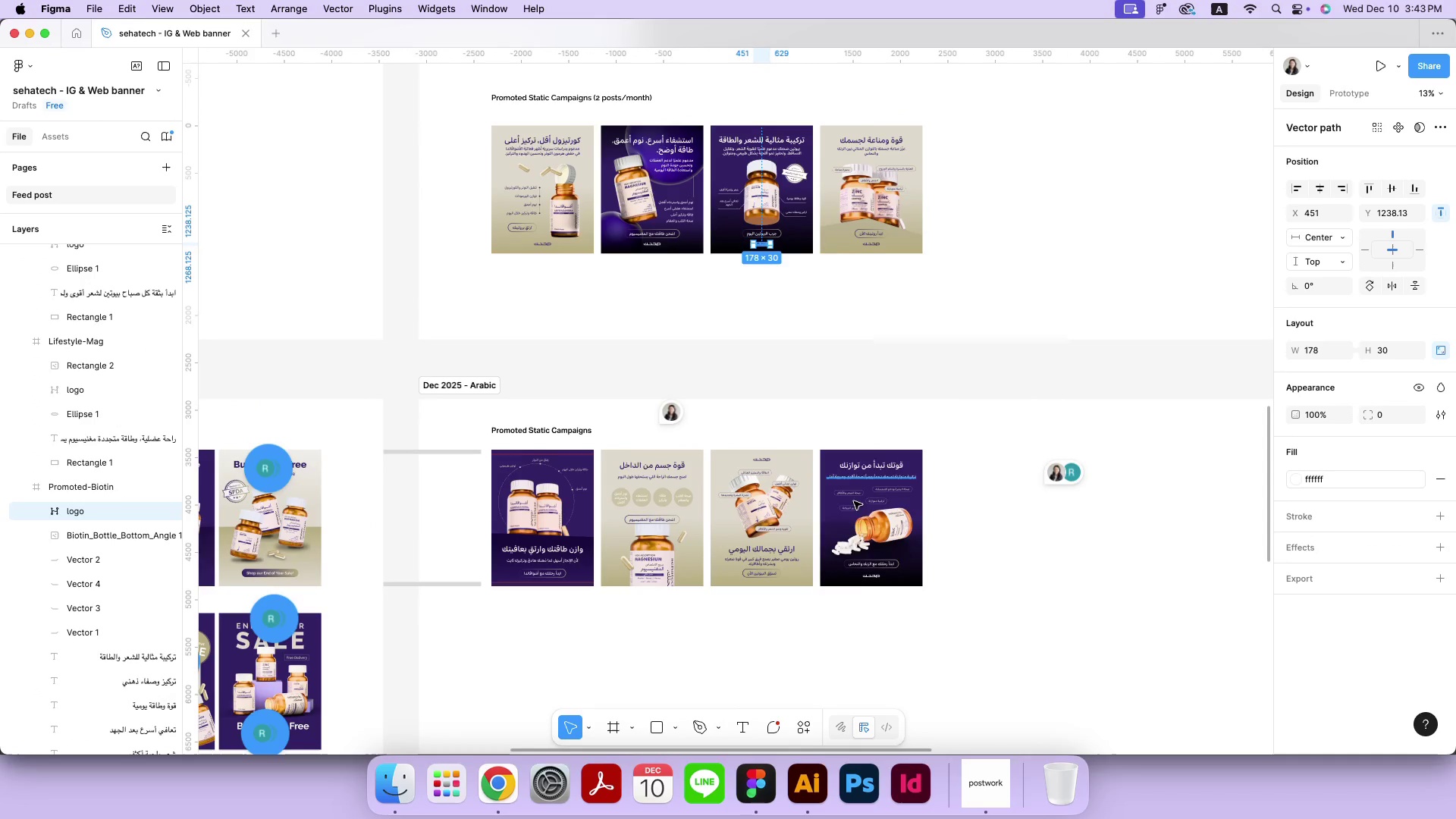 
key(Meta+C)
 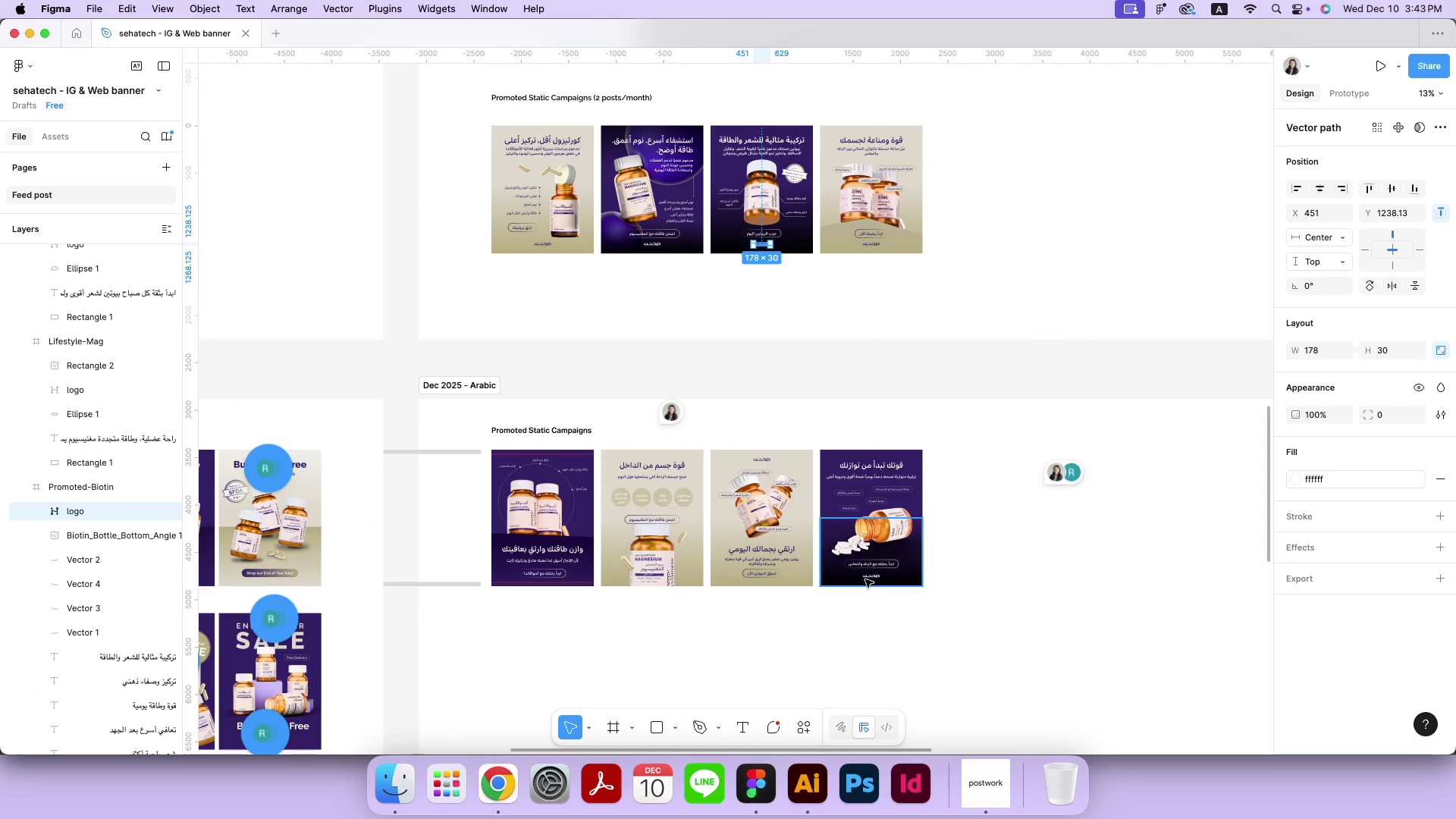 
left_click([868, 577])
 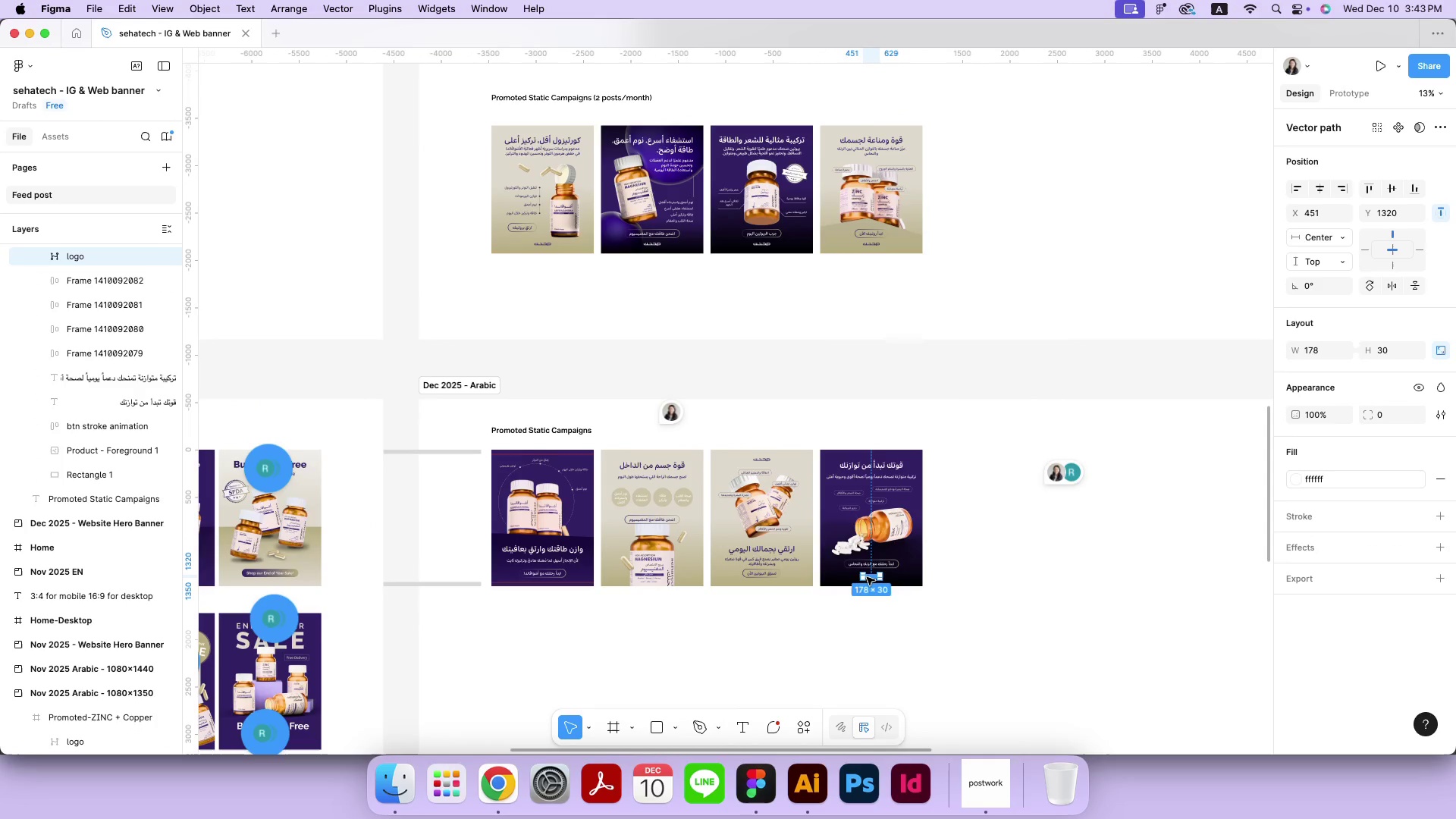 
key(Backspace)
 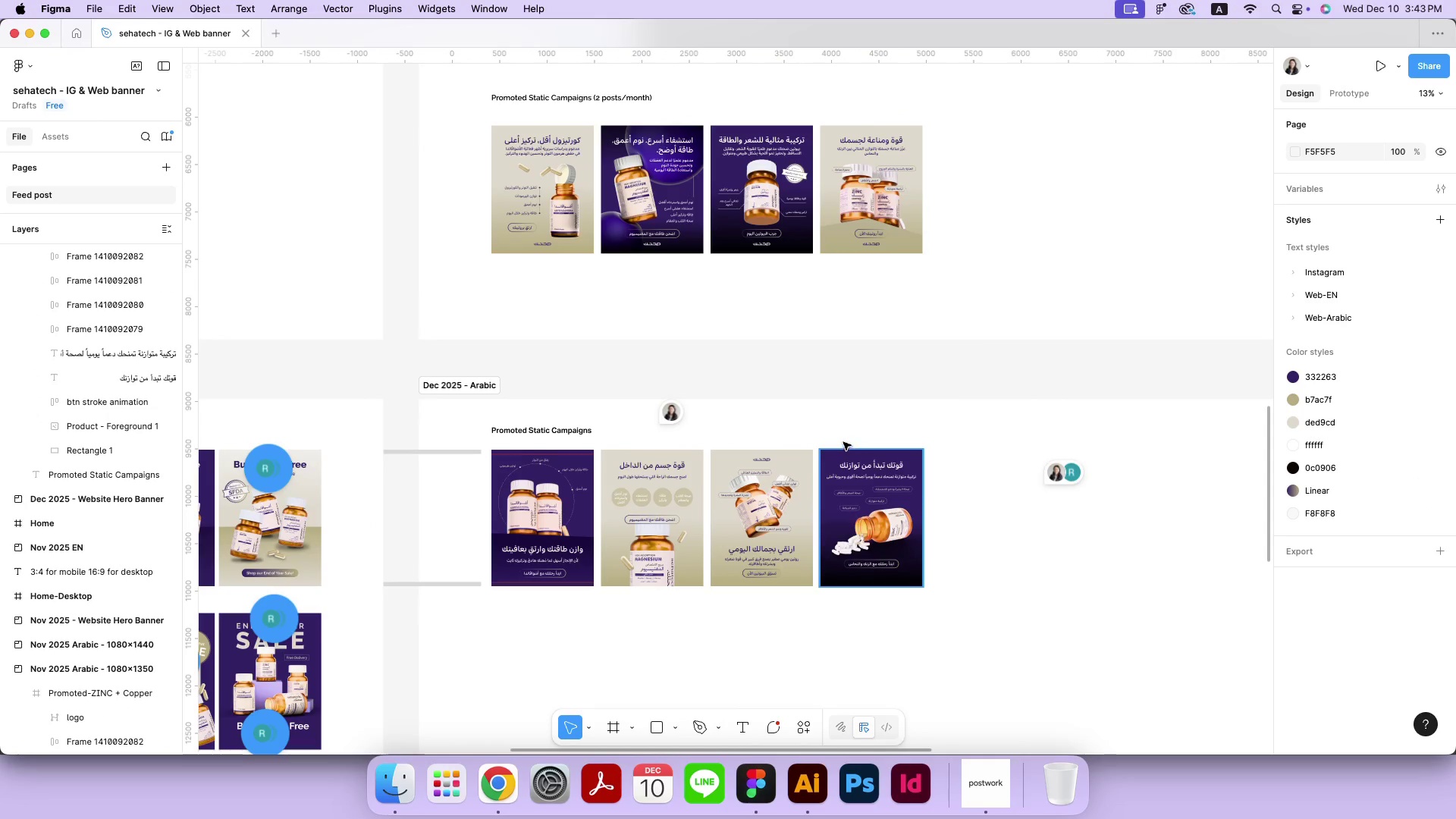 
left_click([843, 442])
 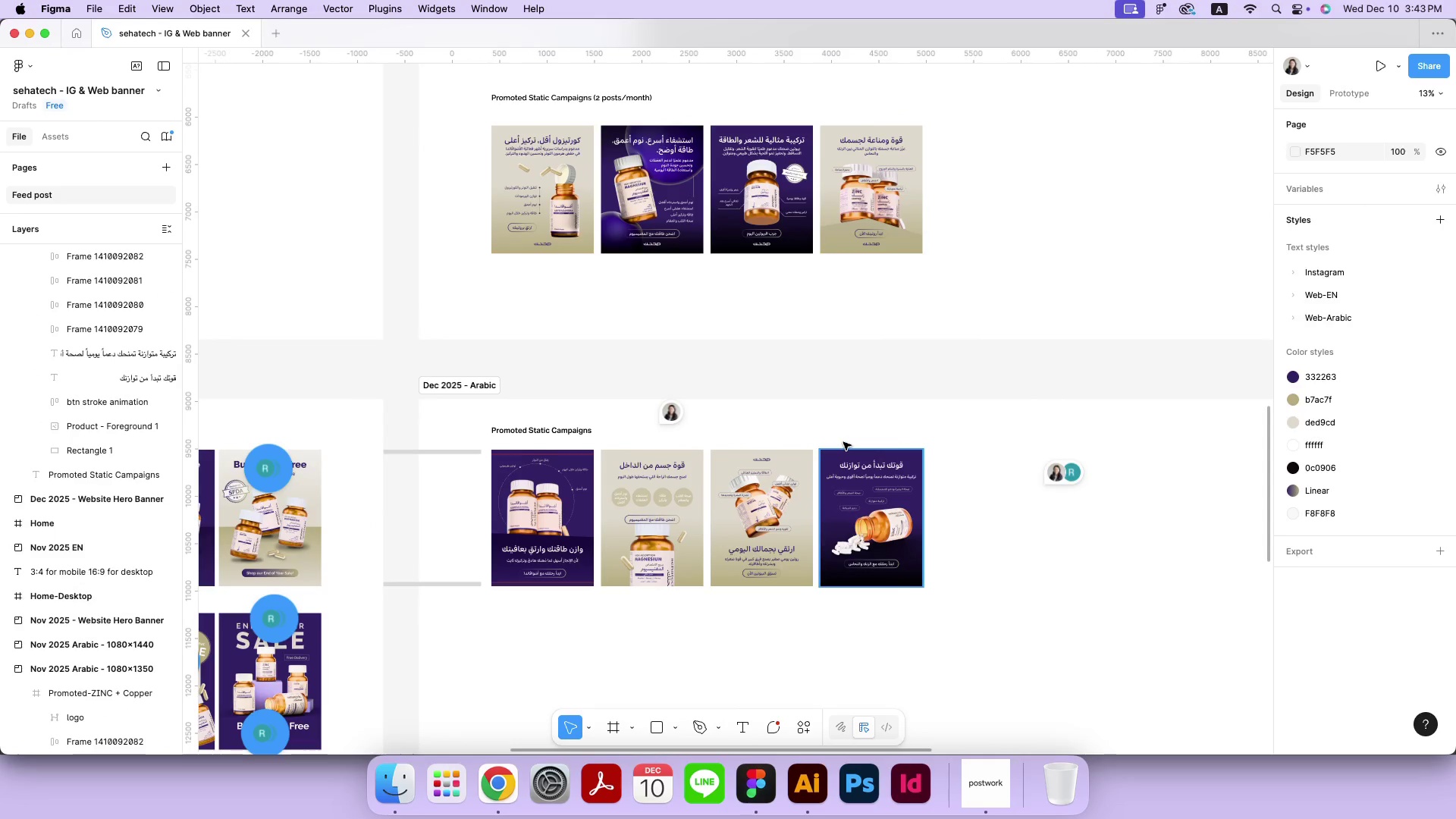 
key(Meta+V)
 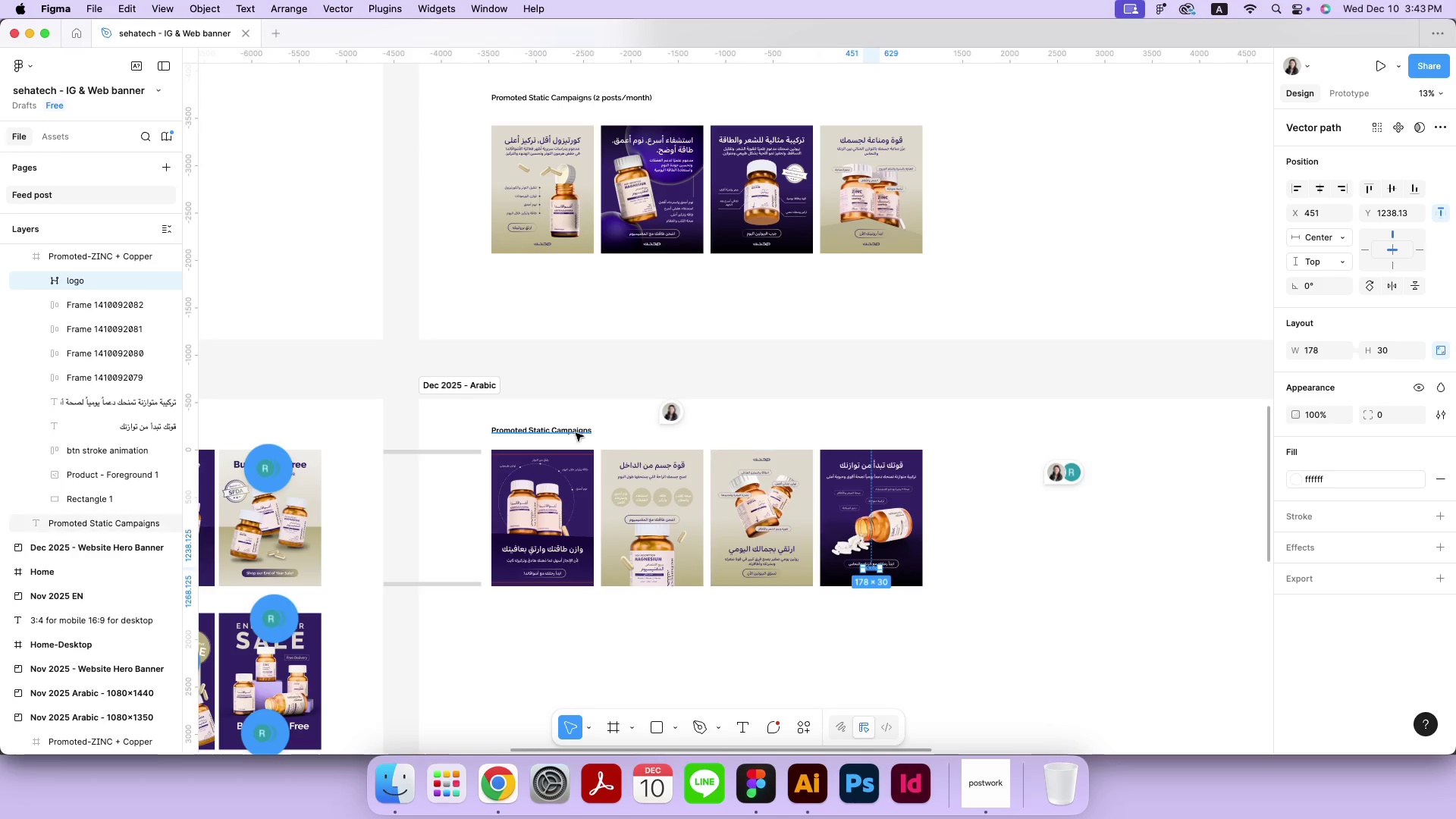 
left_click([528, 441])
 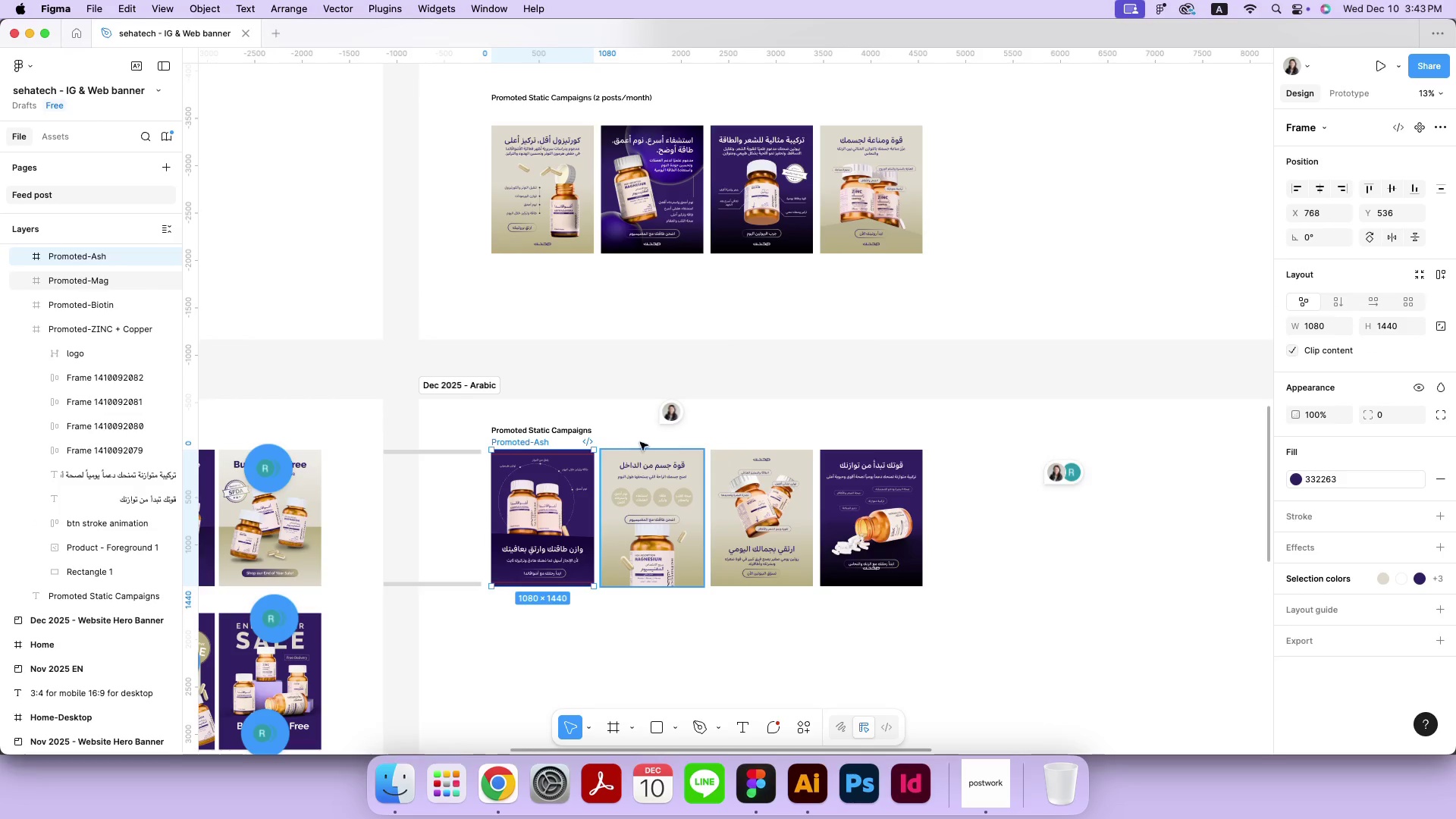 
hold_key(key=ShiftLeft, duration=1.81)
left_click([640, 442])
 